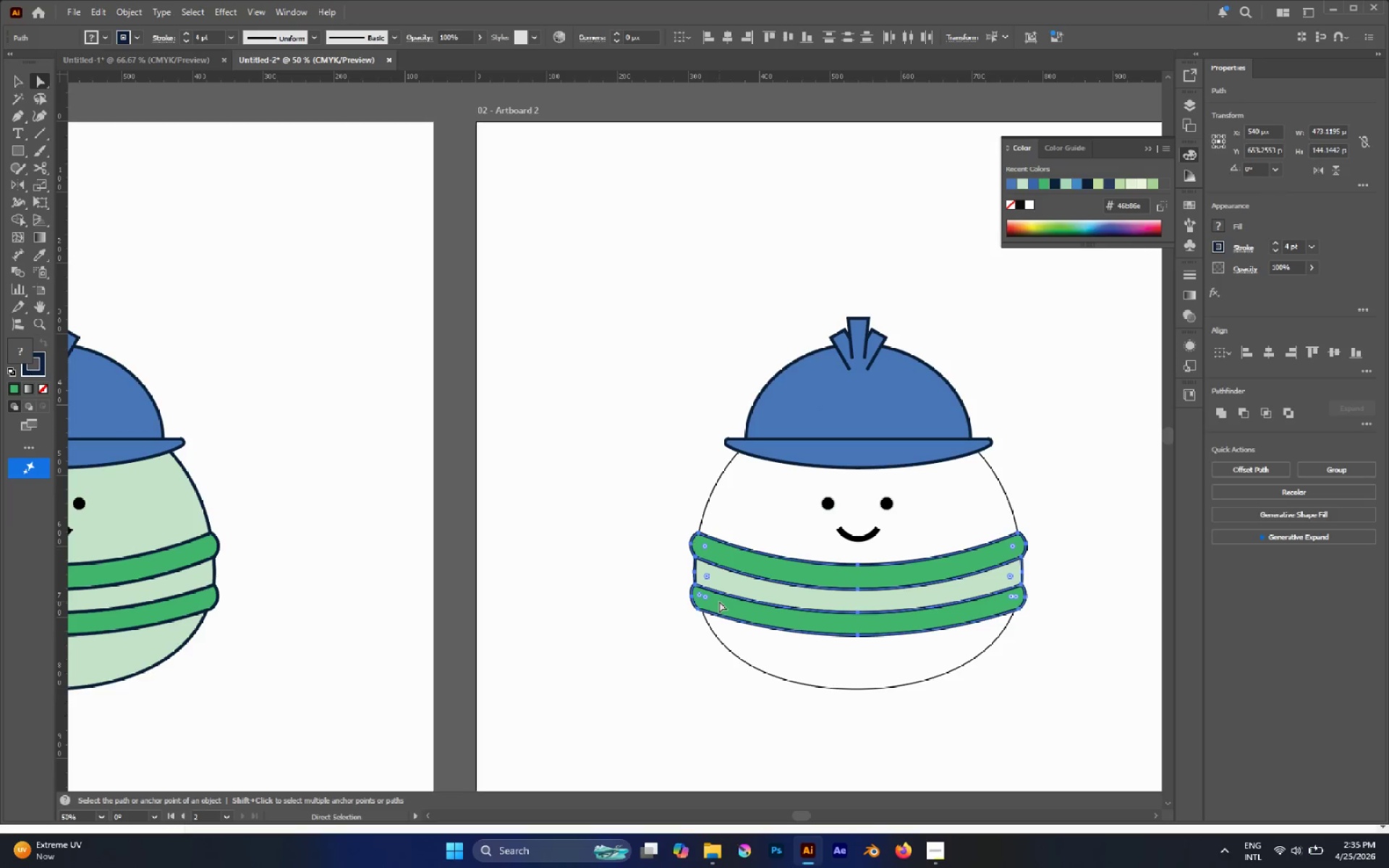 
key(D)
 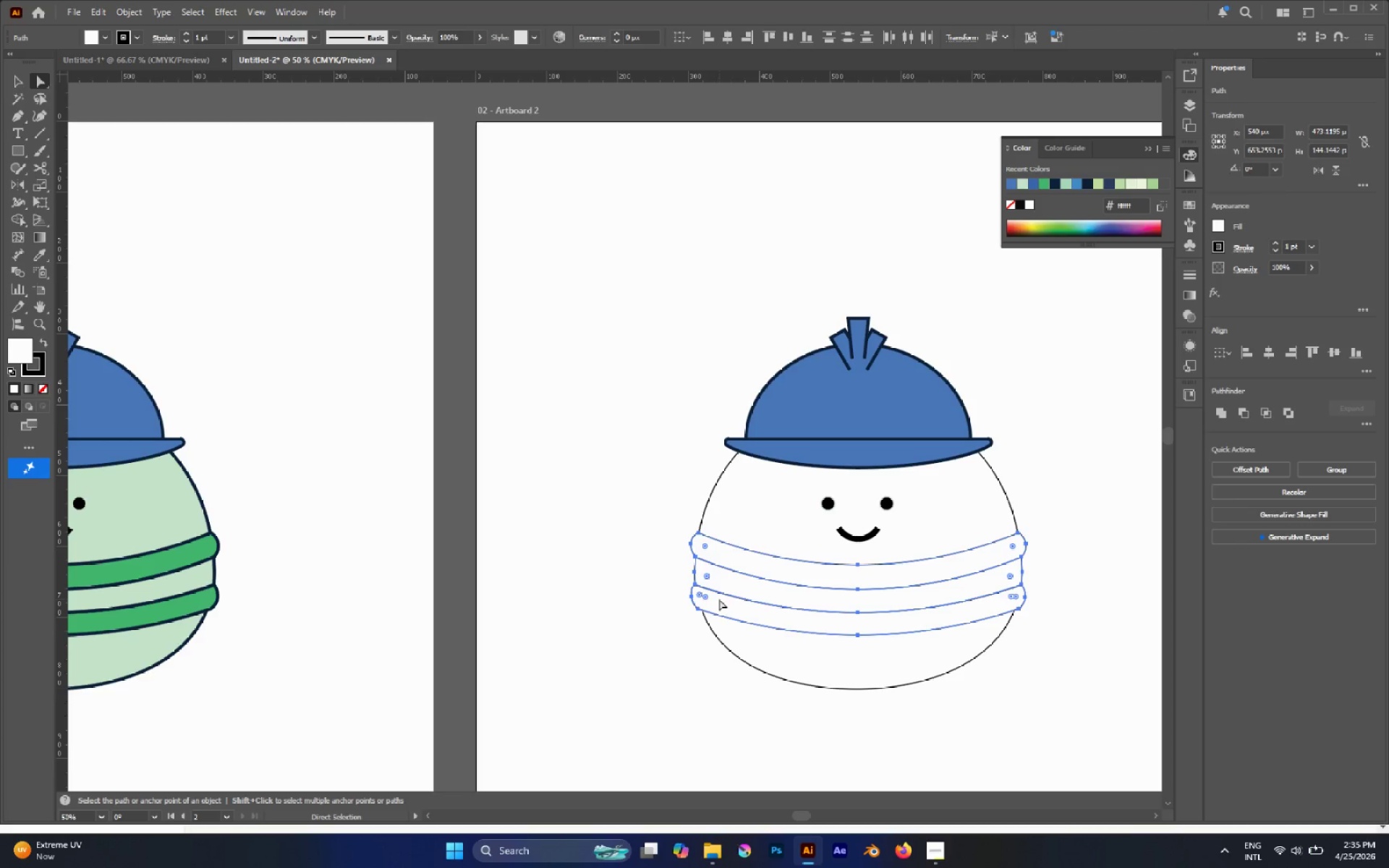 
key(Slash)
 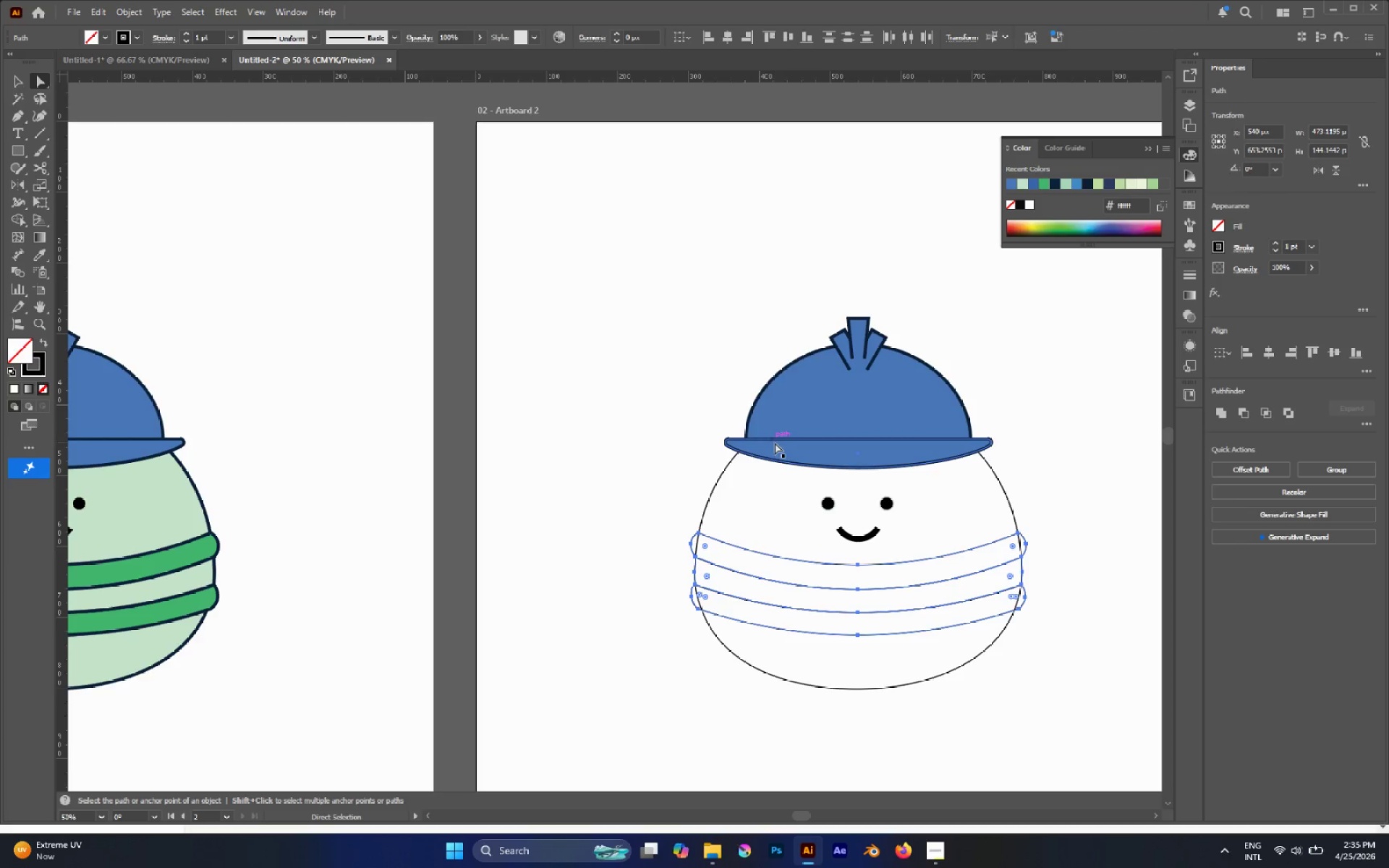 
left_click([779, 446])
 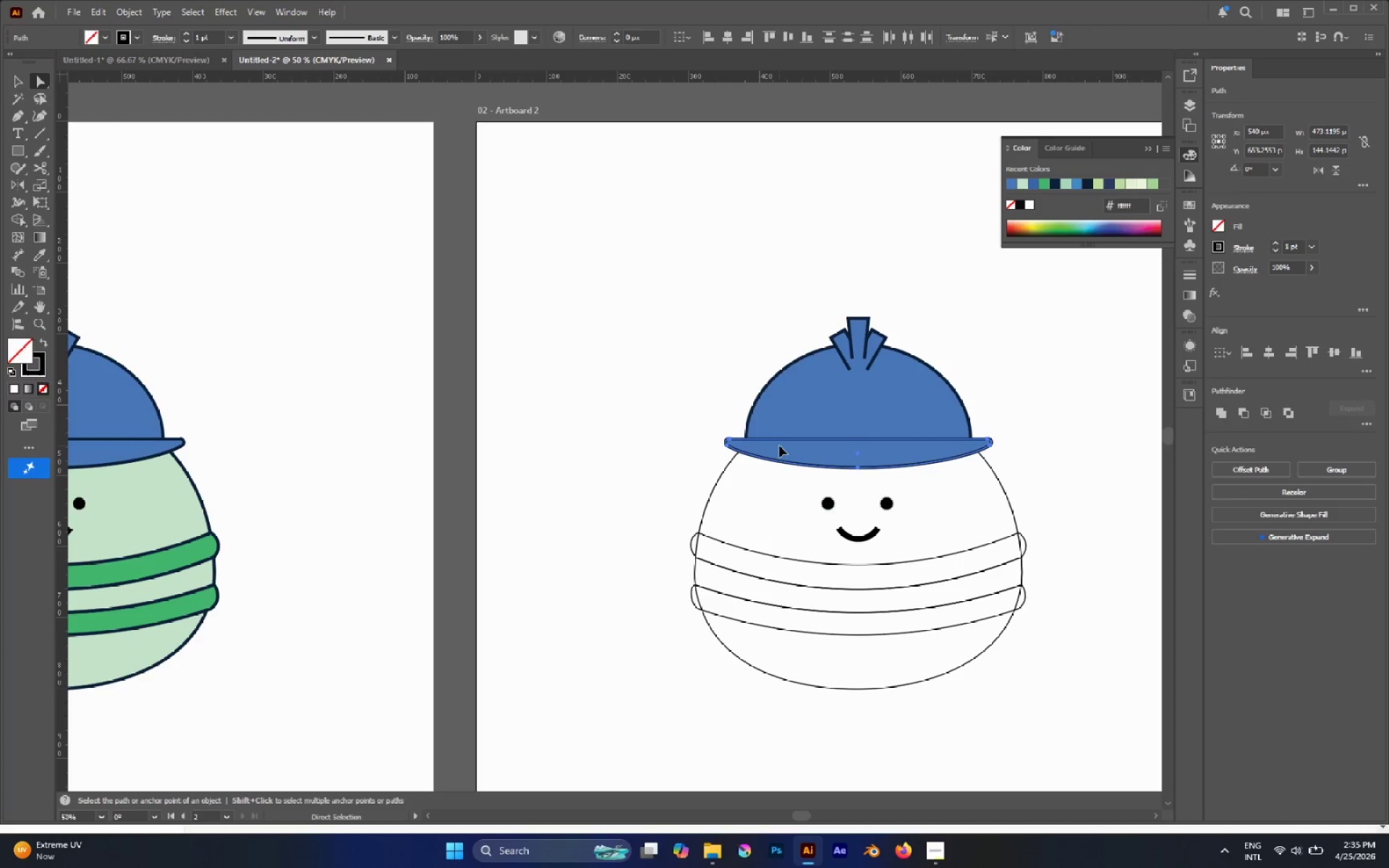 
hold_key(key=ShiftLeft, duration=5.47)
double_click([794, 396])
 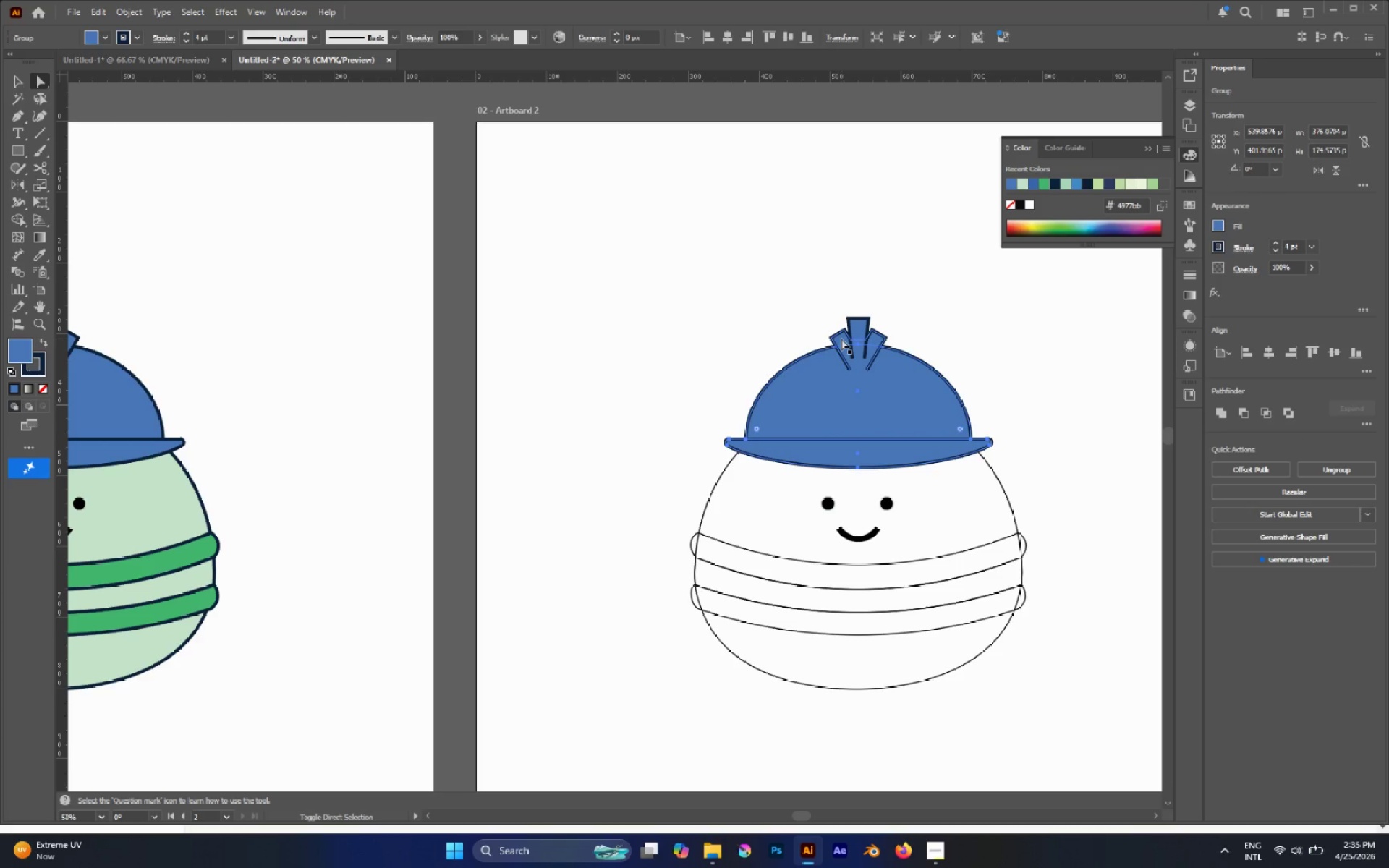 
left_click([841, 341])
 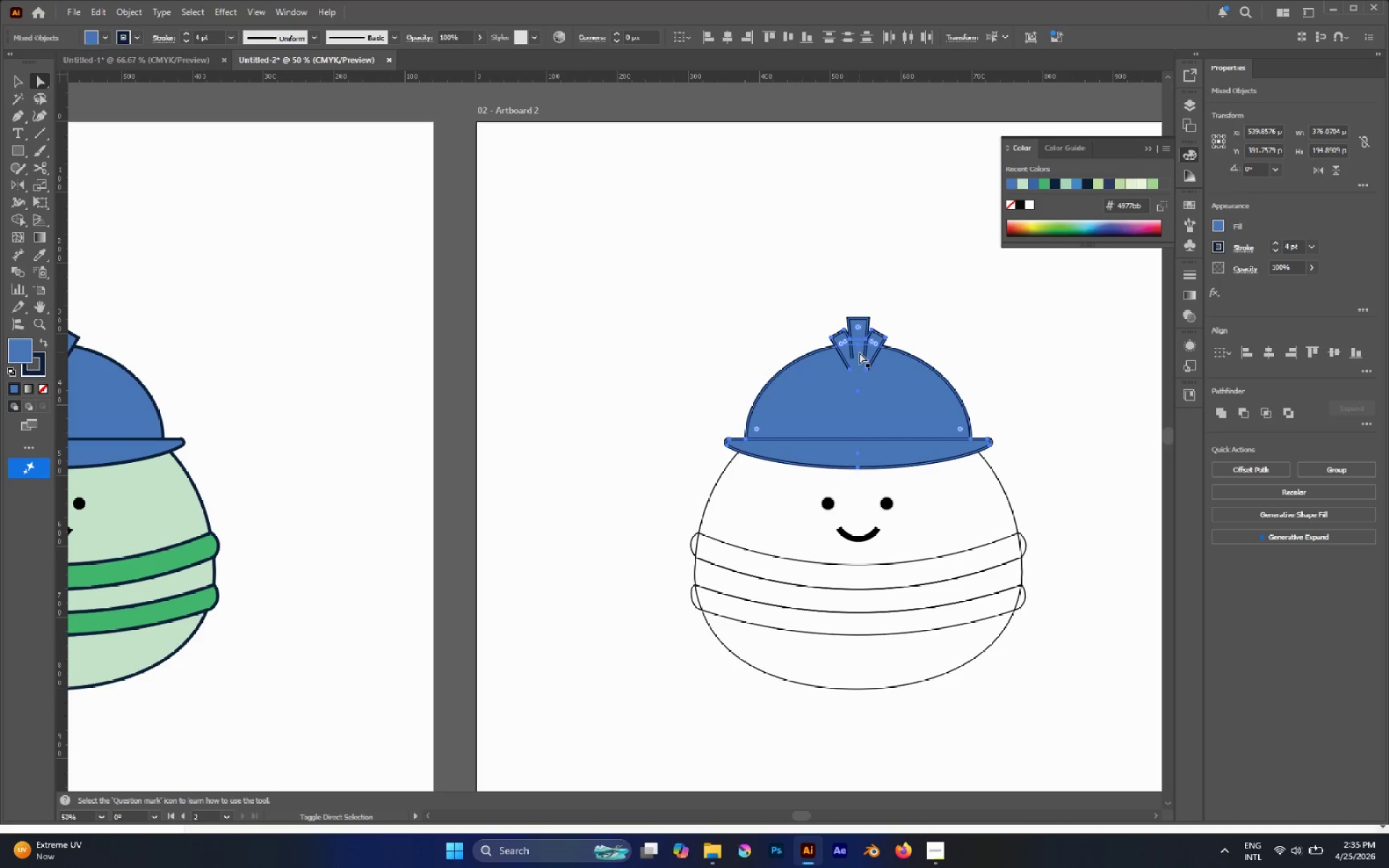 
left_click([859, 352])
 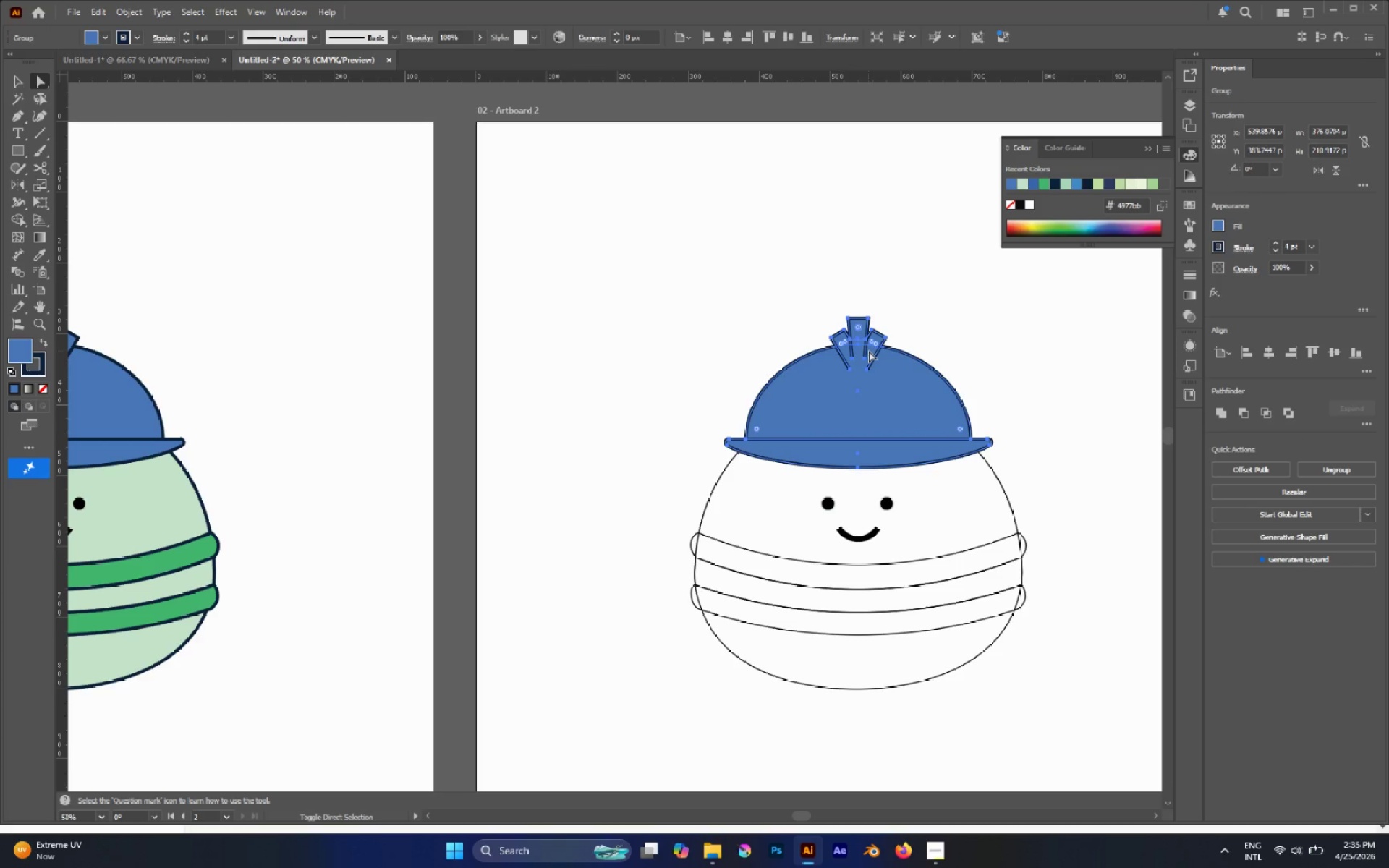 
left_click([872, 353])
 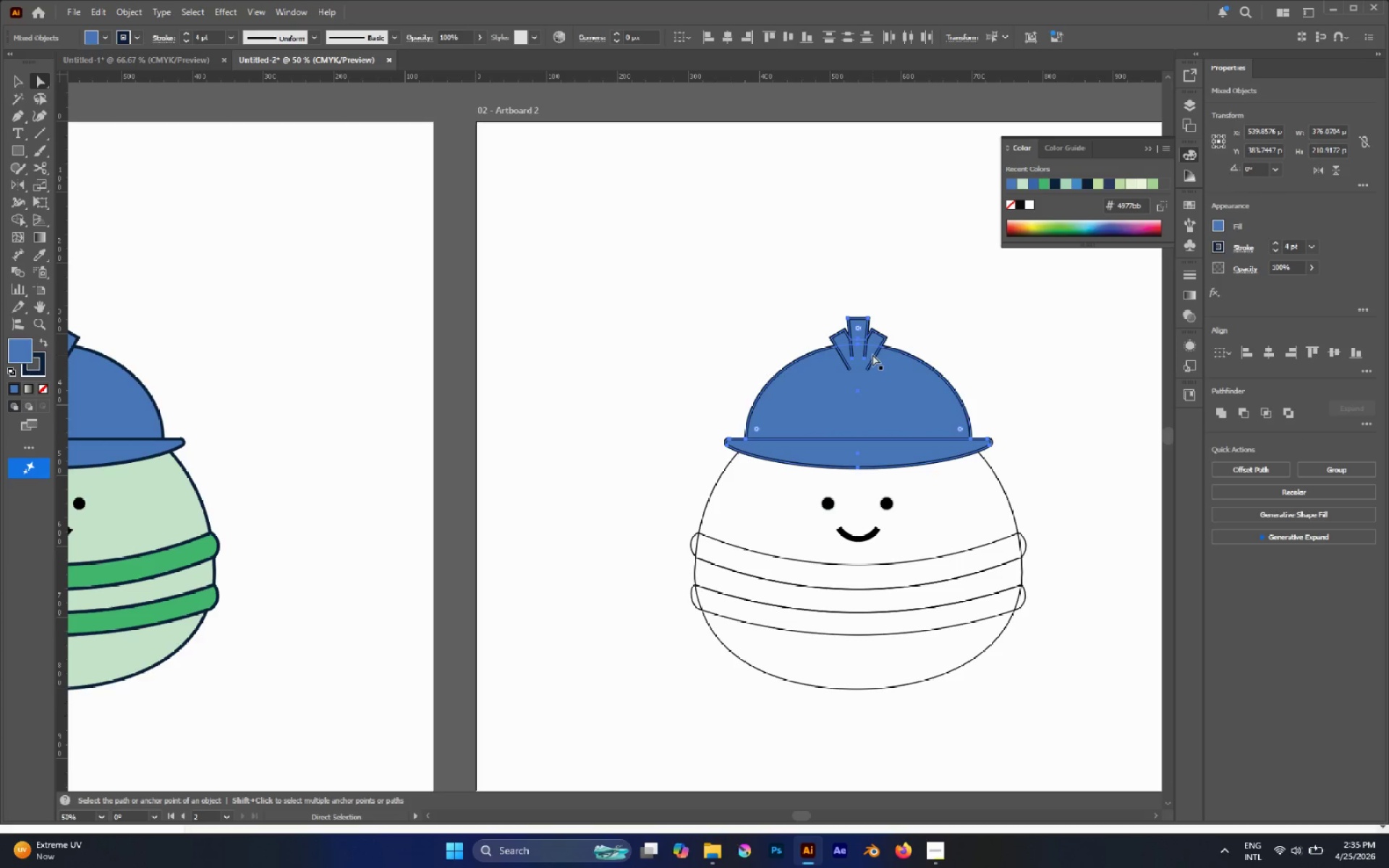 
key(D)
 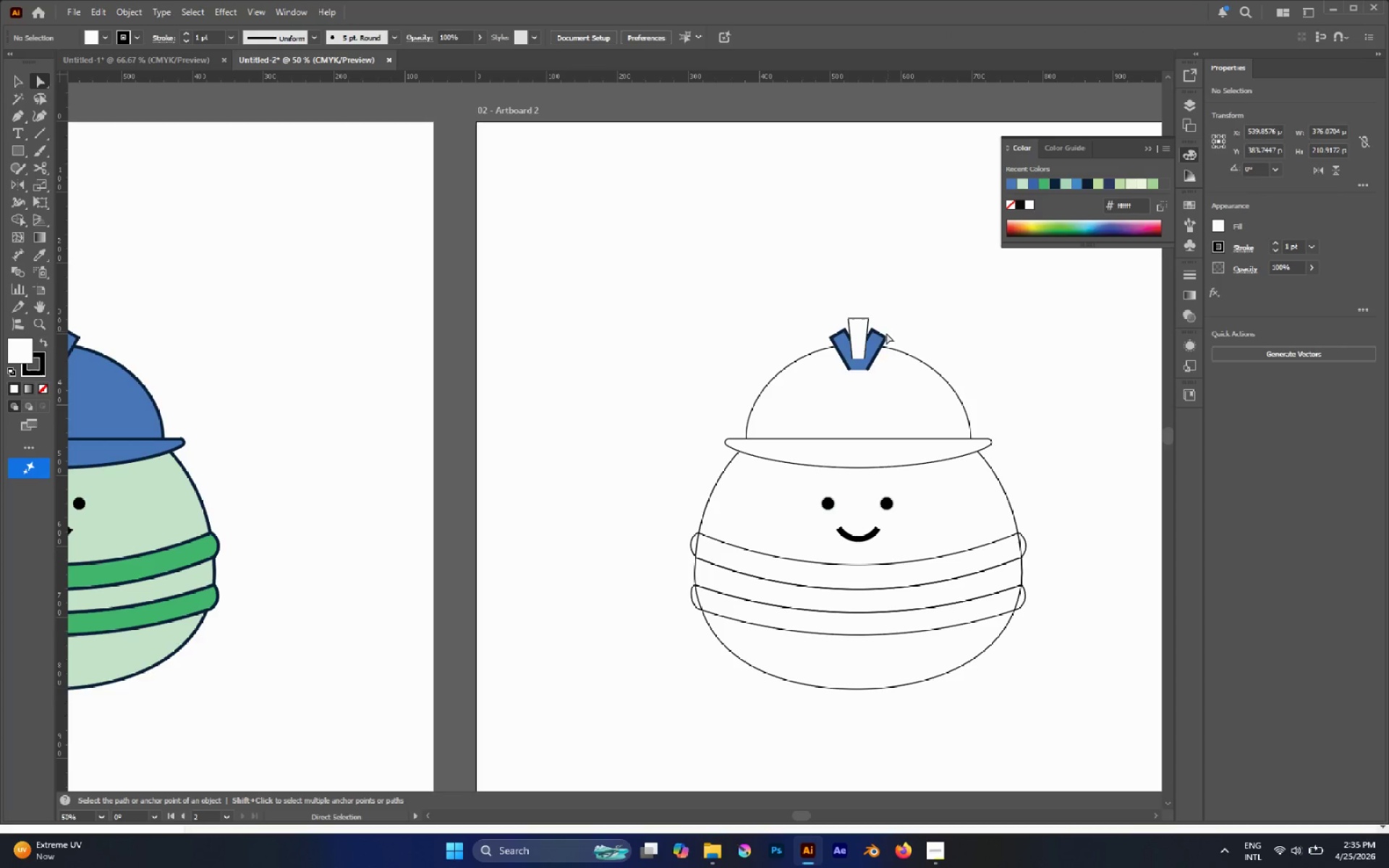 
left_click([879, 341])
 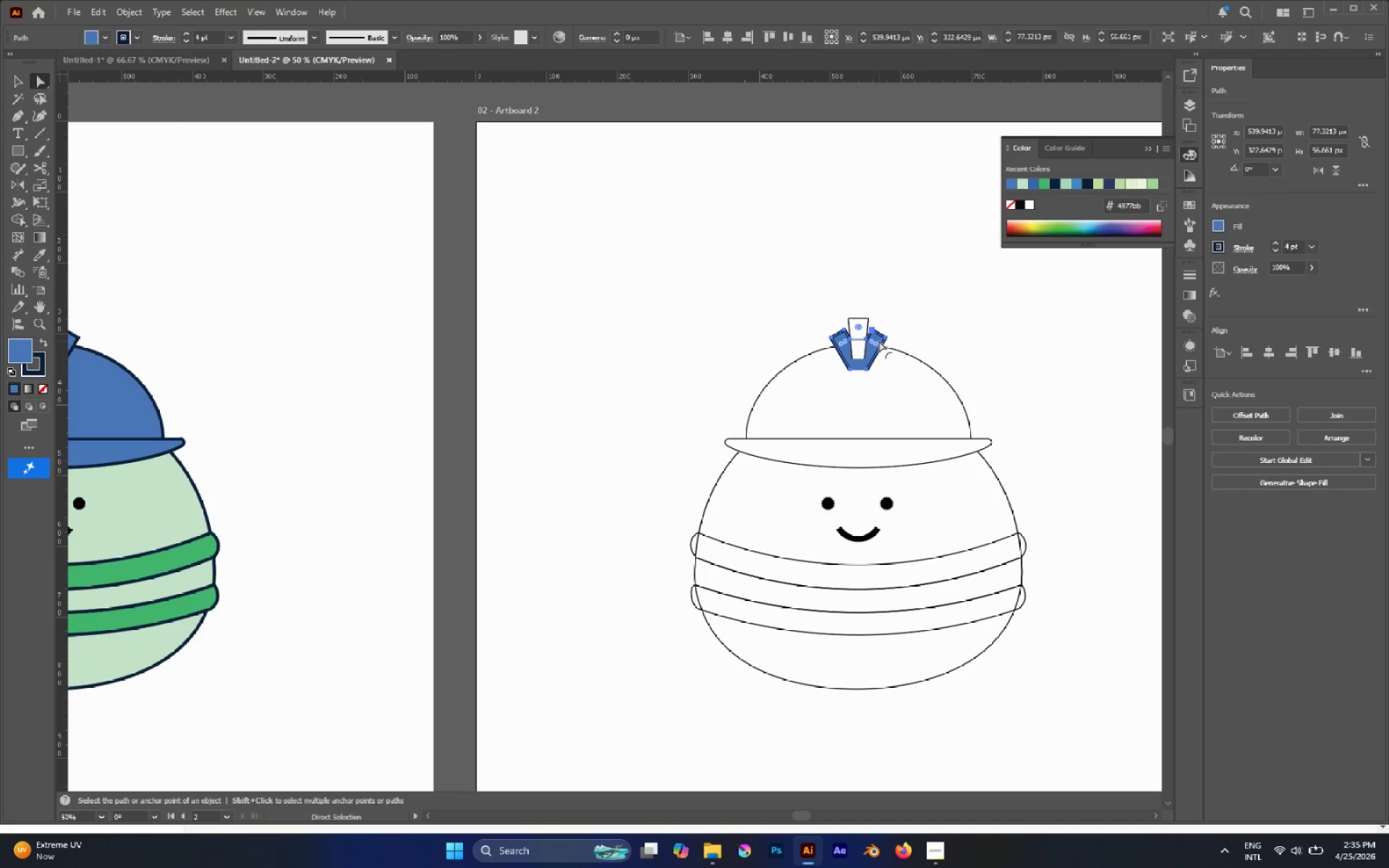 
key(D)
 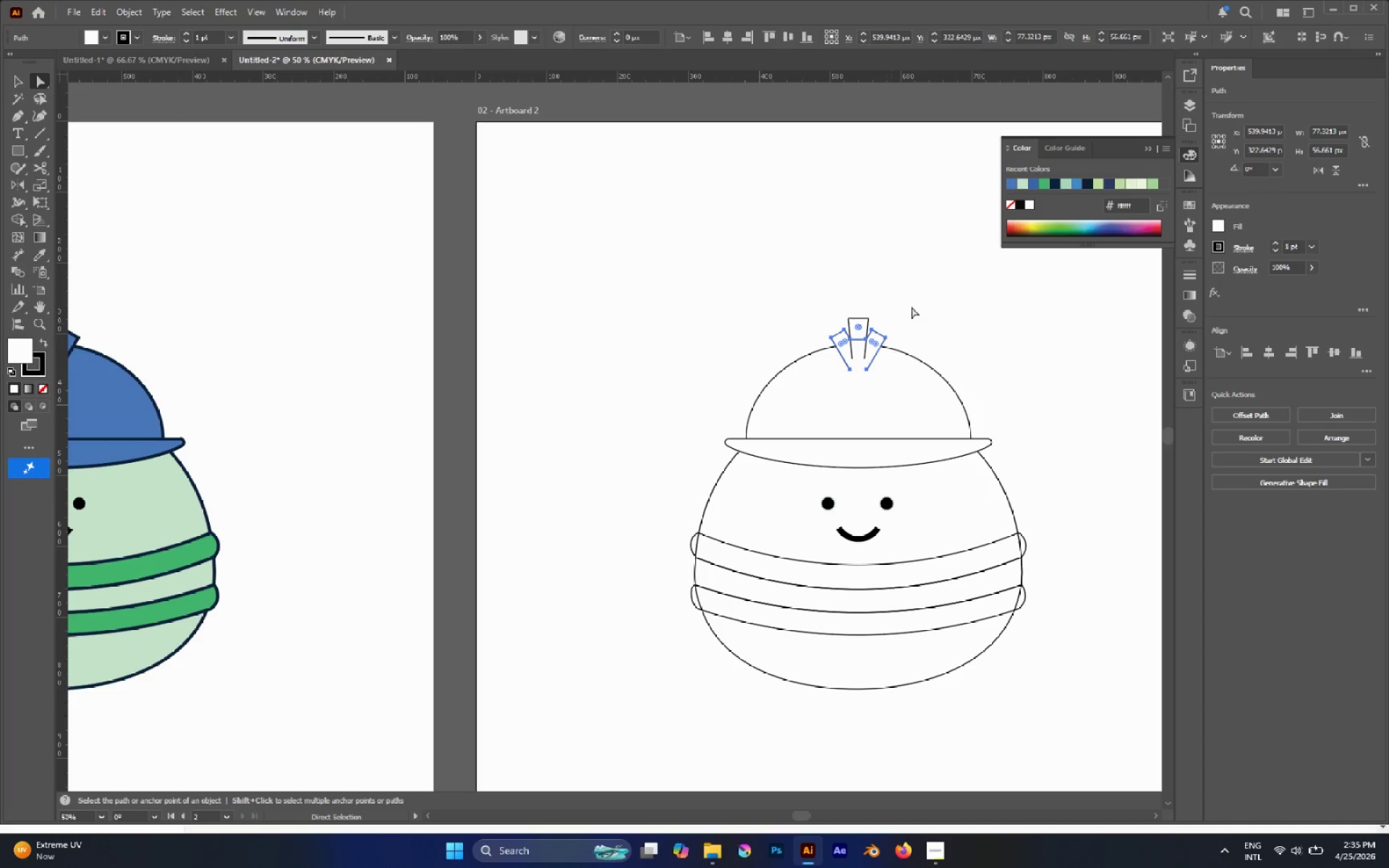 
left_click([917, 302])
 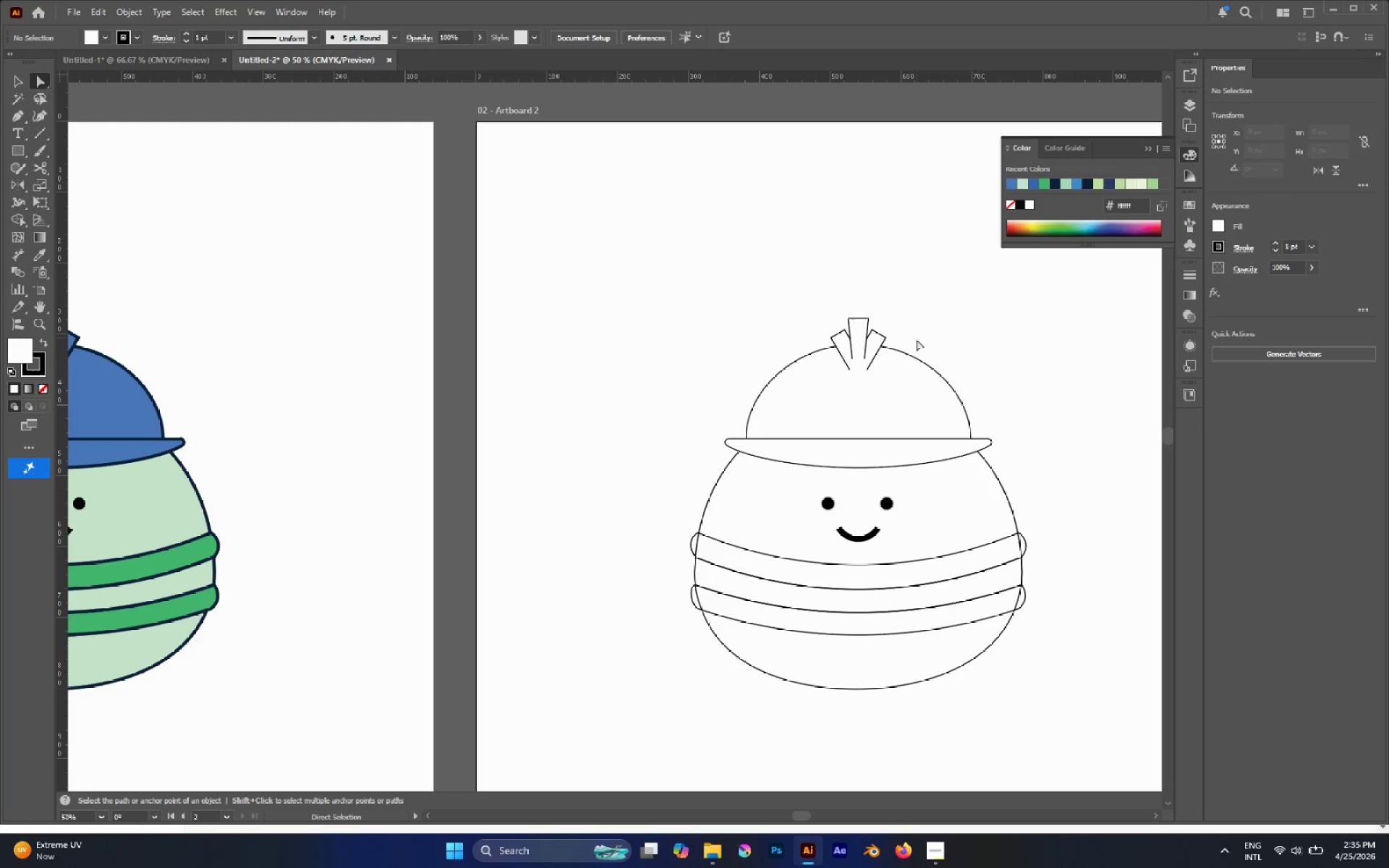 
hold_key(key=AltLeft, duration=0.86)
scroll: coordinate [916, 341], scroll_direction: down, amount: 1.0
 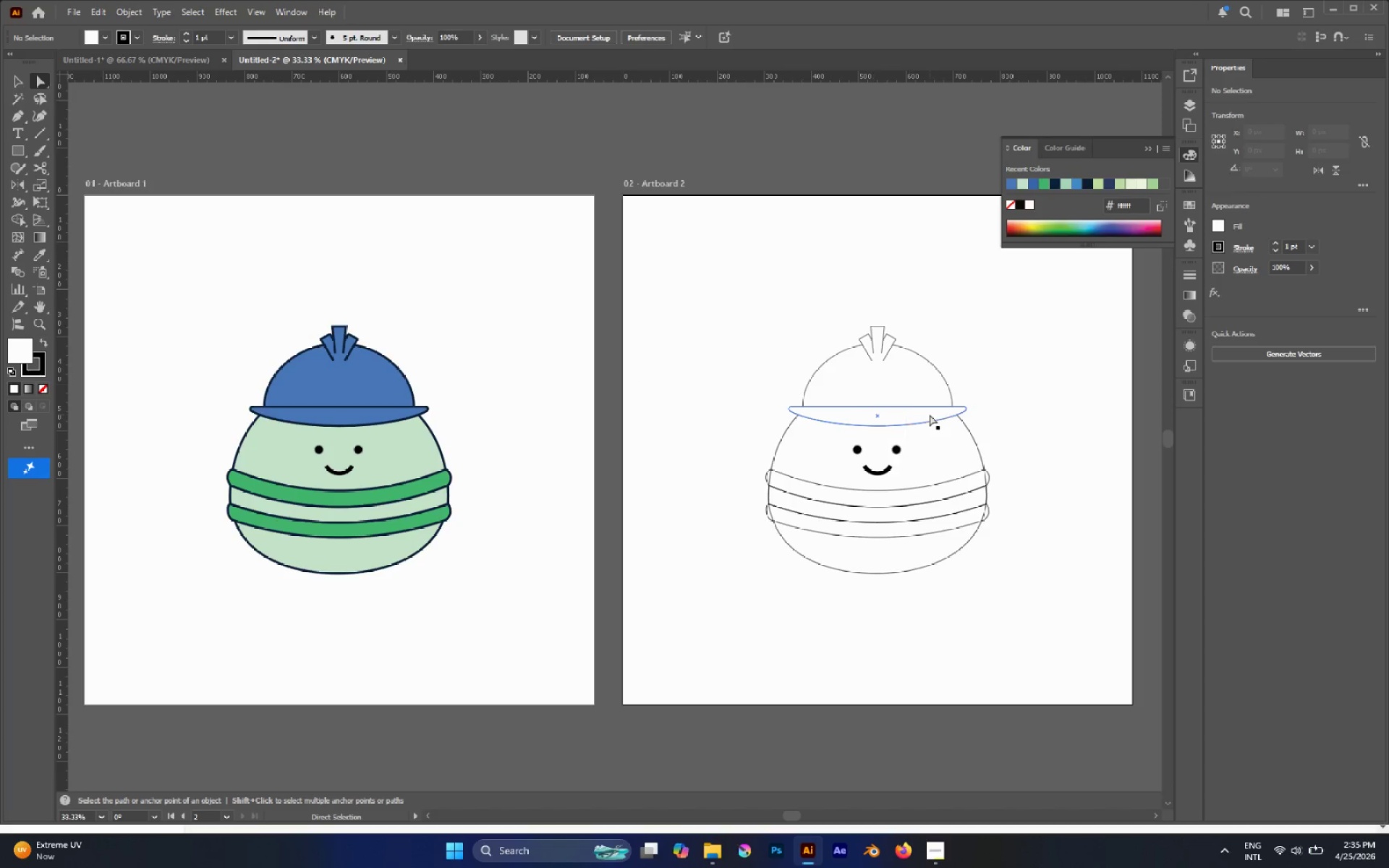 
hold_key(key=AltLeft, duration=1.75)
scroll: coordinate [885, 459], scroll_direction: up, amount: 2.0
 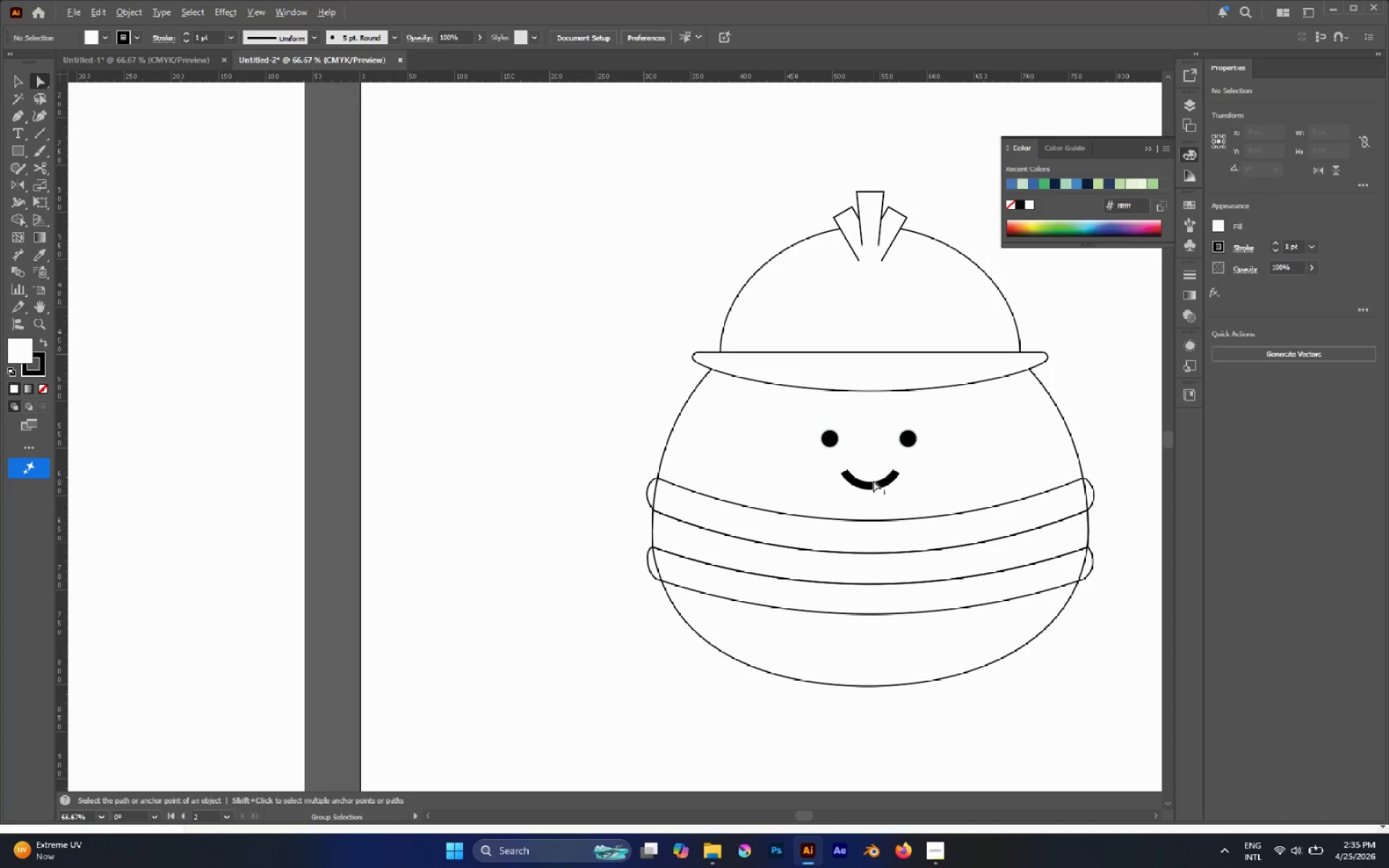 
left_click([870, 483])
 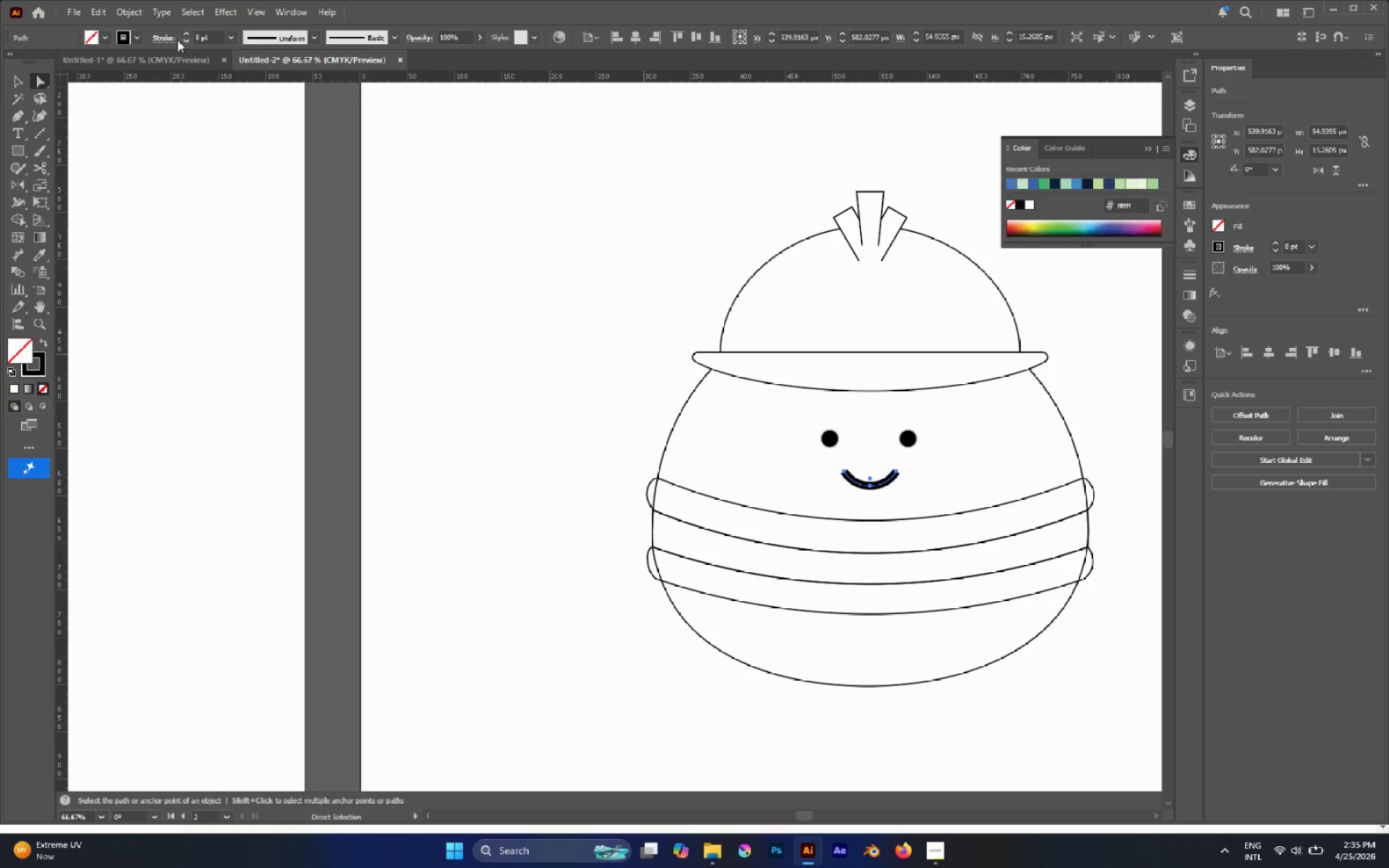 
left_click([171, 37])
 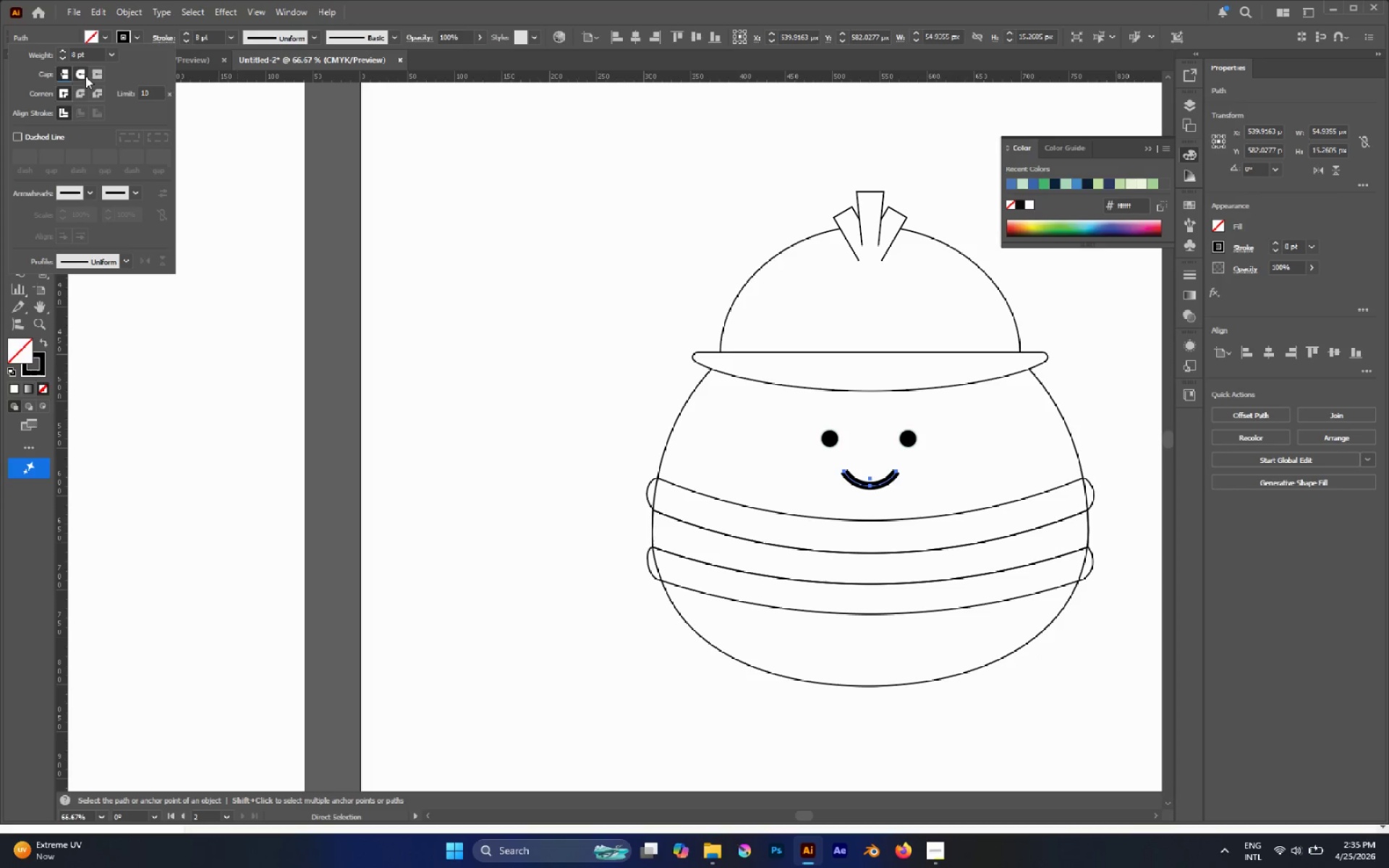 
double_click([533, 271])
 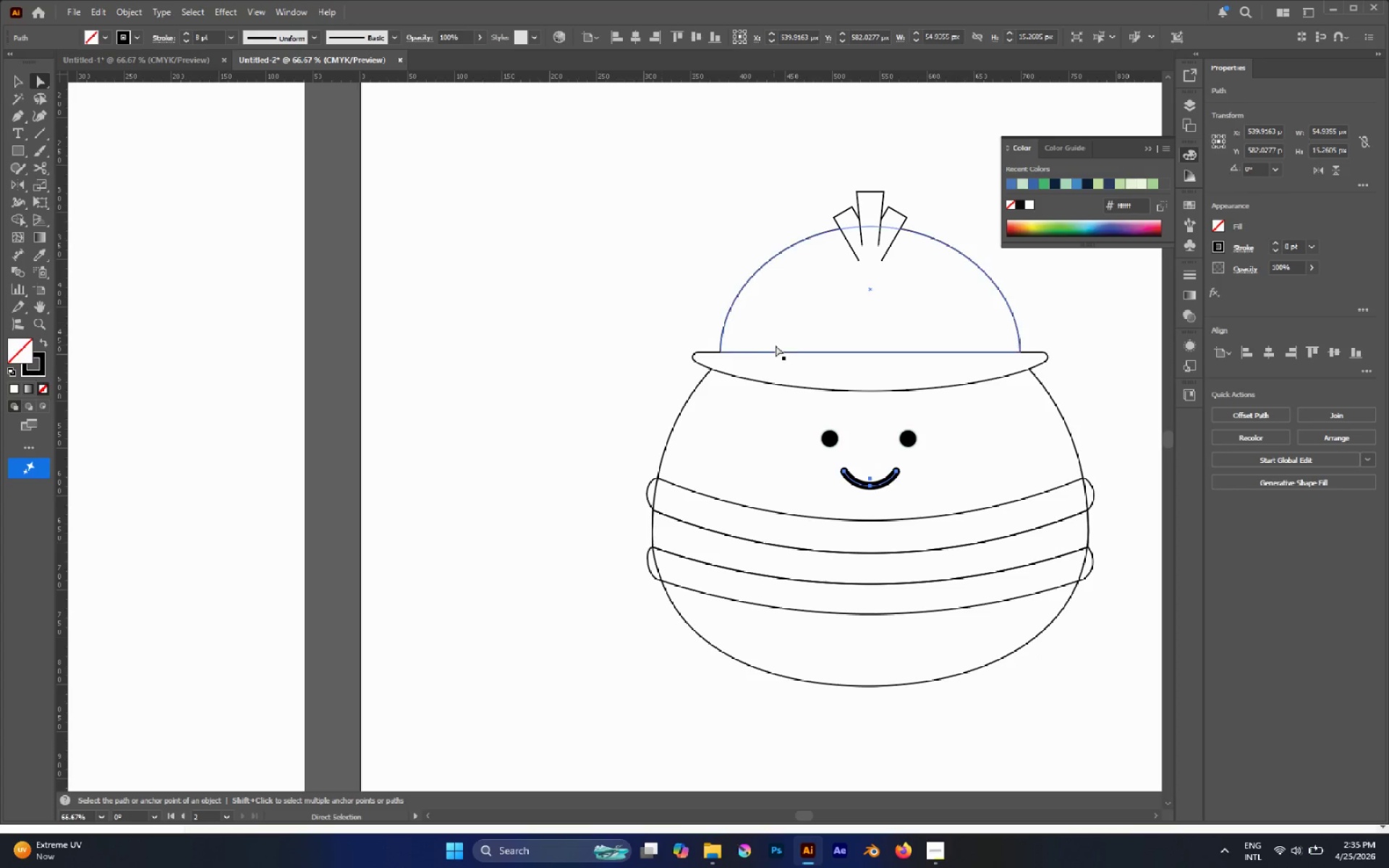 
hold_key(key=AltLeft, duration=0.55)
 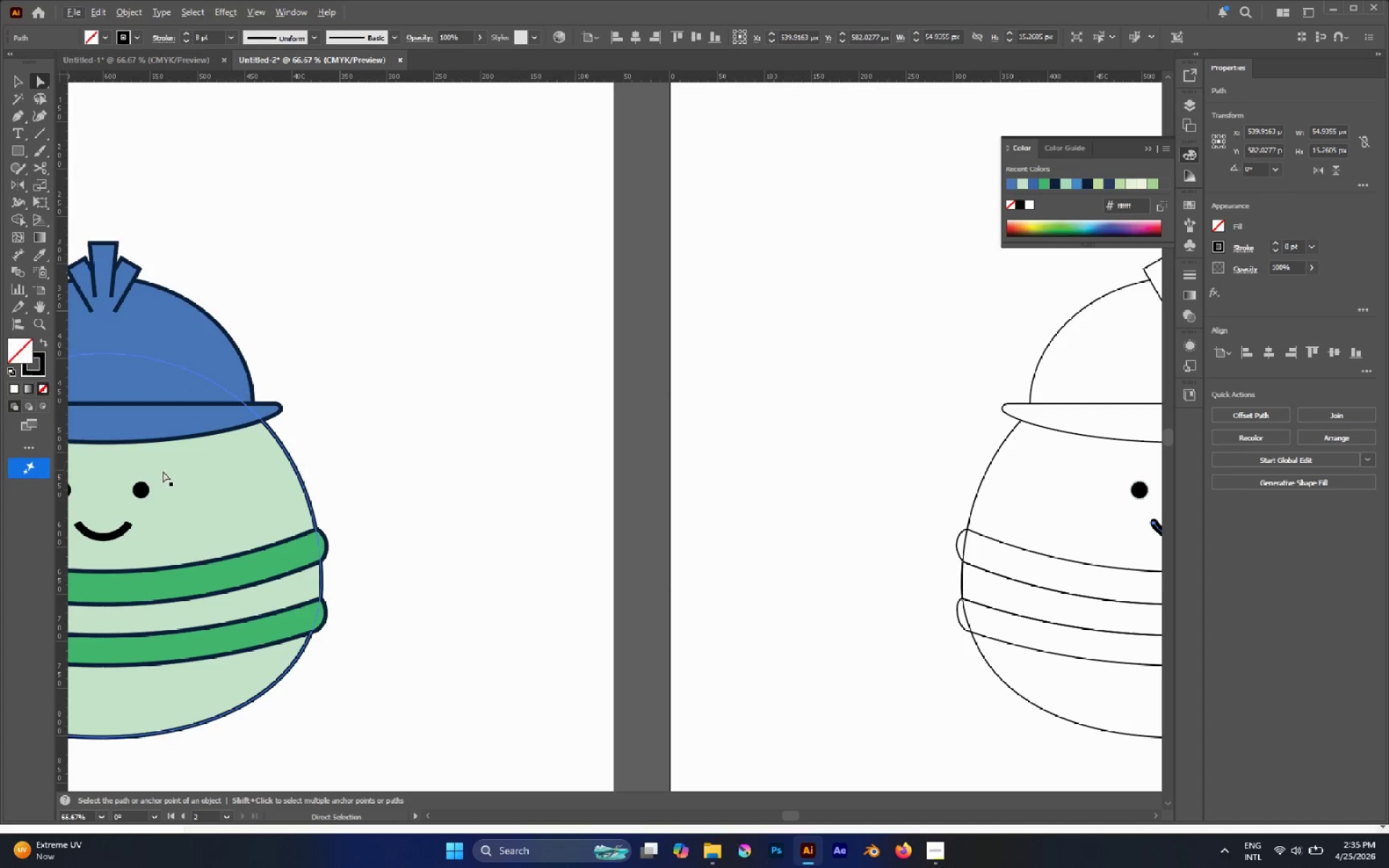 
hold_key(key=AltLeft, duration=0.91)
left_click([116, 535])
 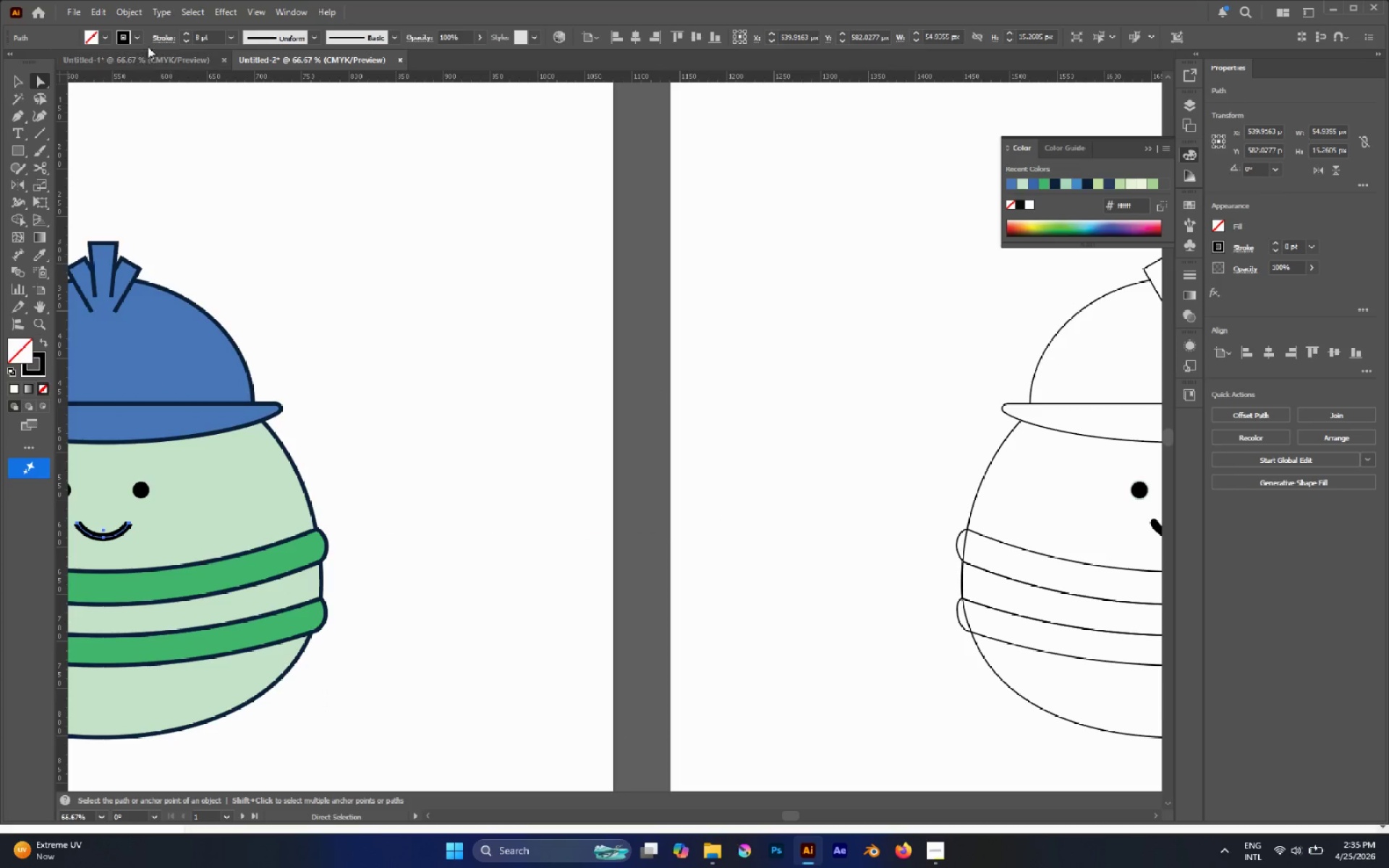 
left_click([163, 41])
 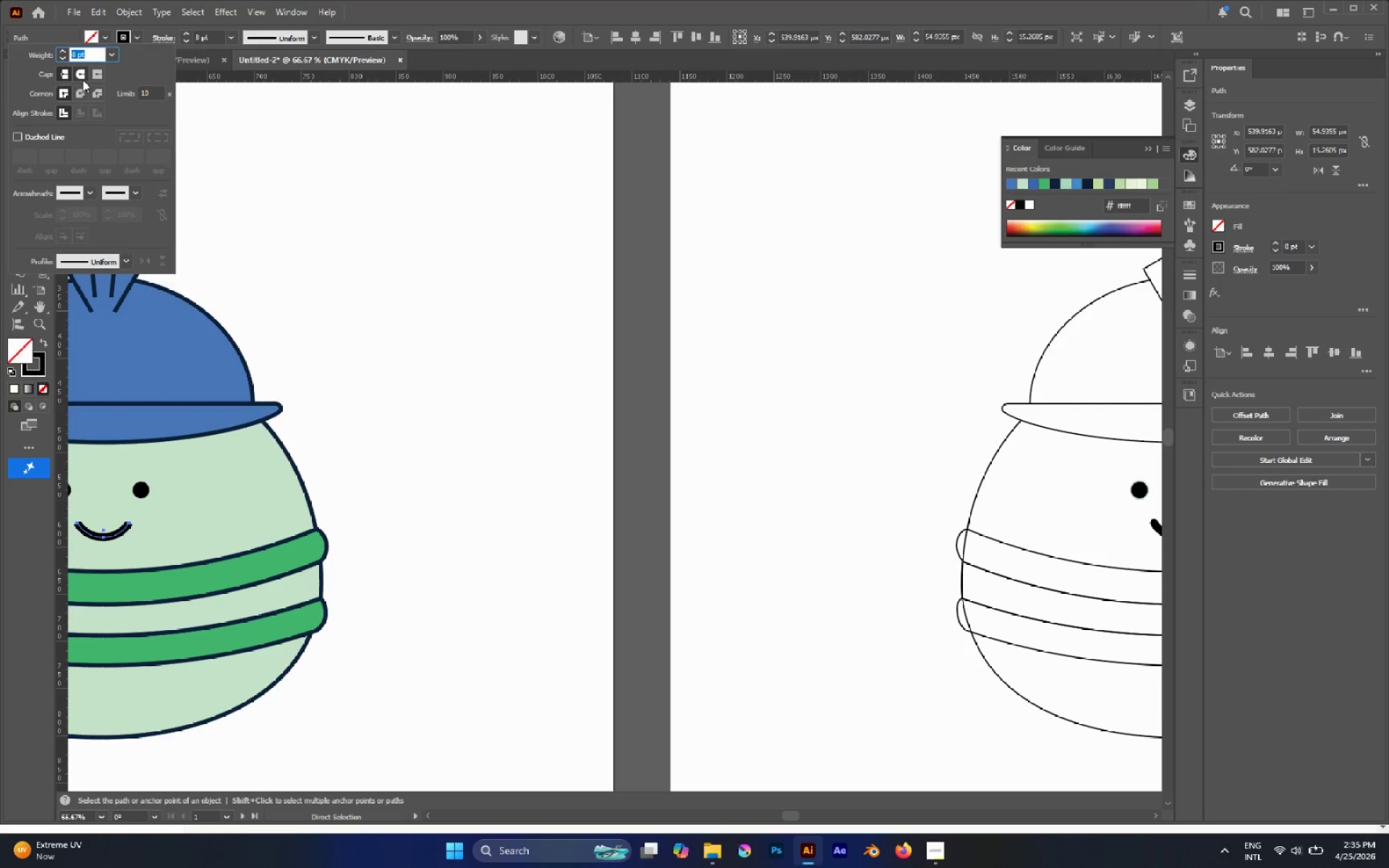 
double_click([596, 257])
 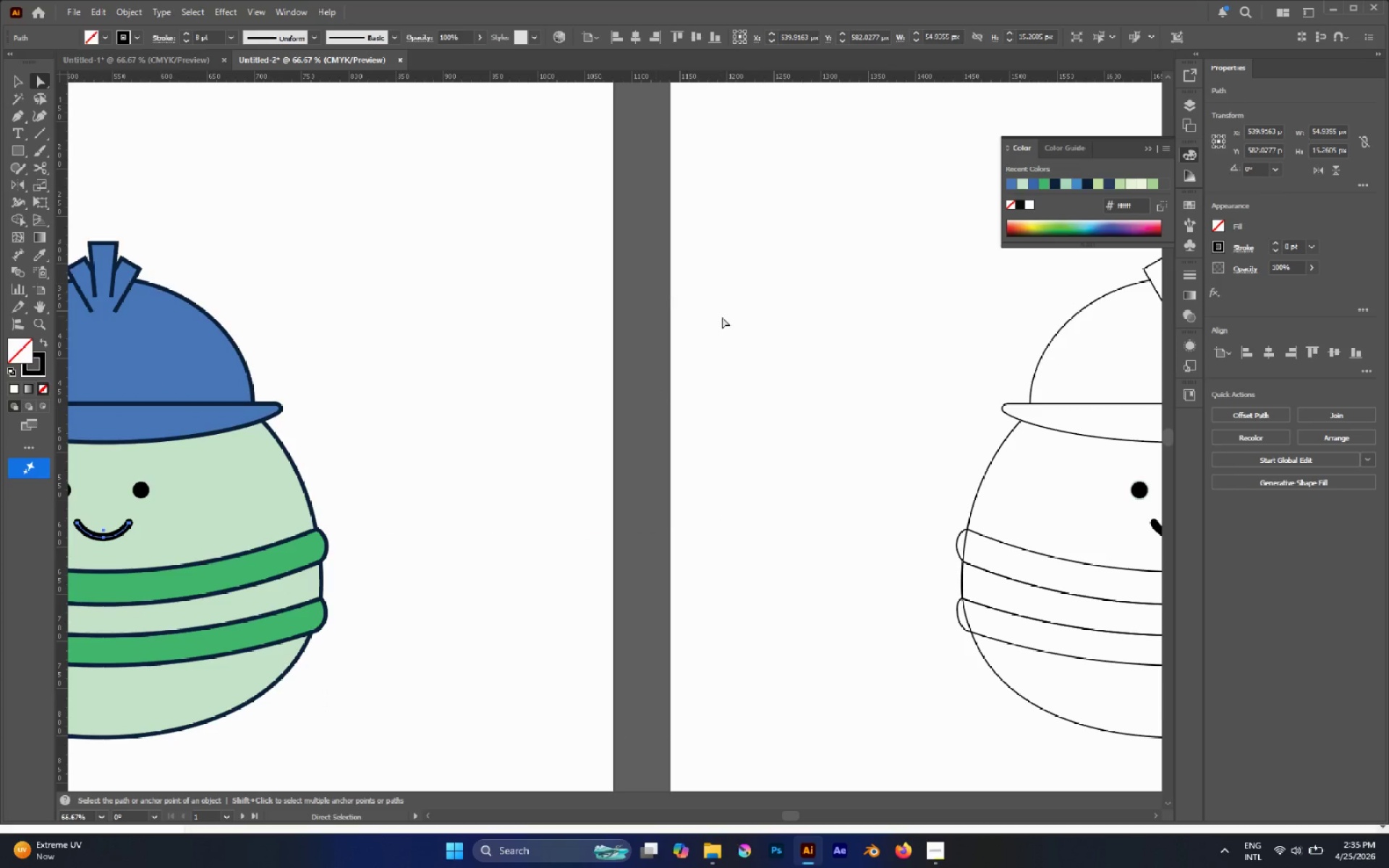 
hold_key(key=AltLeft, duration=0.38)
scroll: coordinate [722, 317], scroll_direction: down, amount: 1.0
 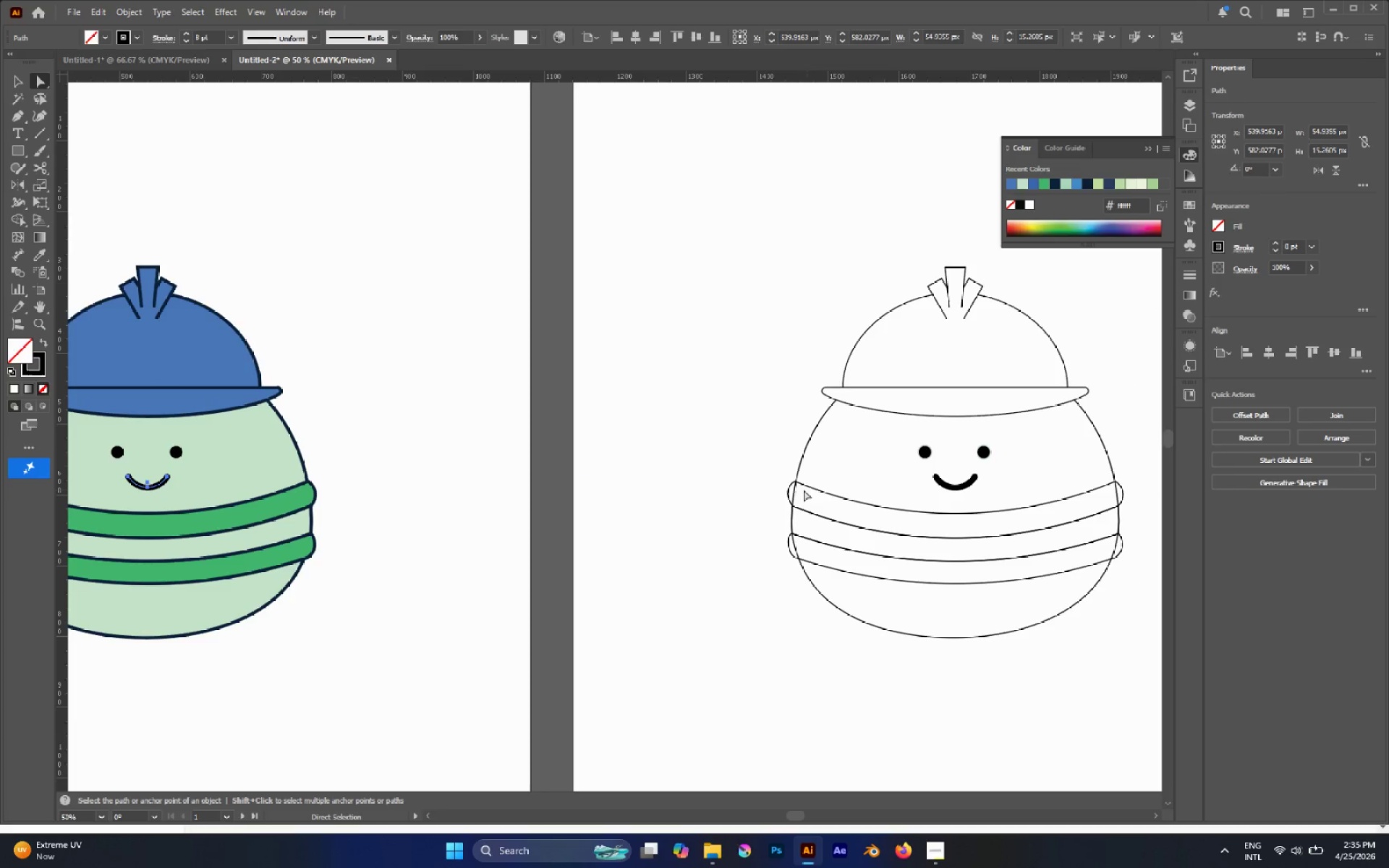 
left_click([794, 490])
 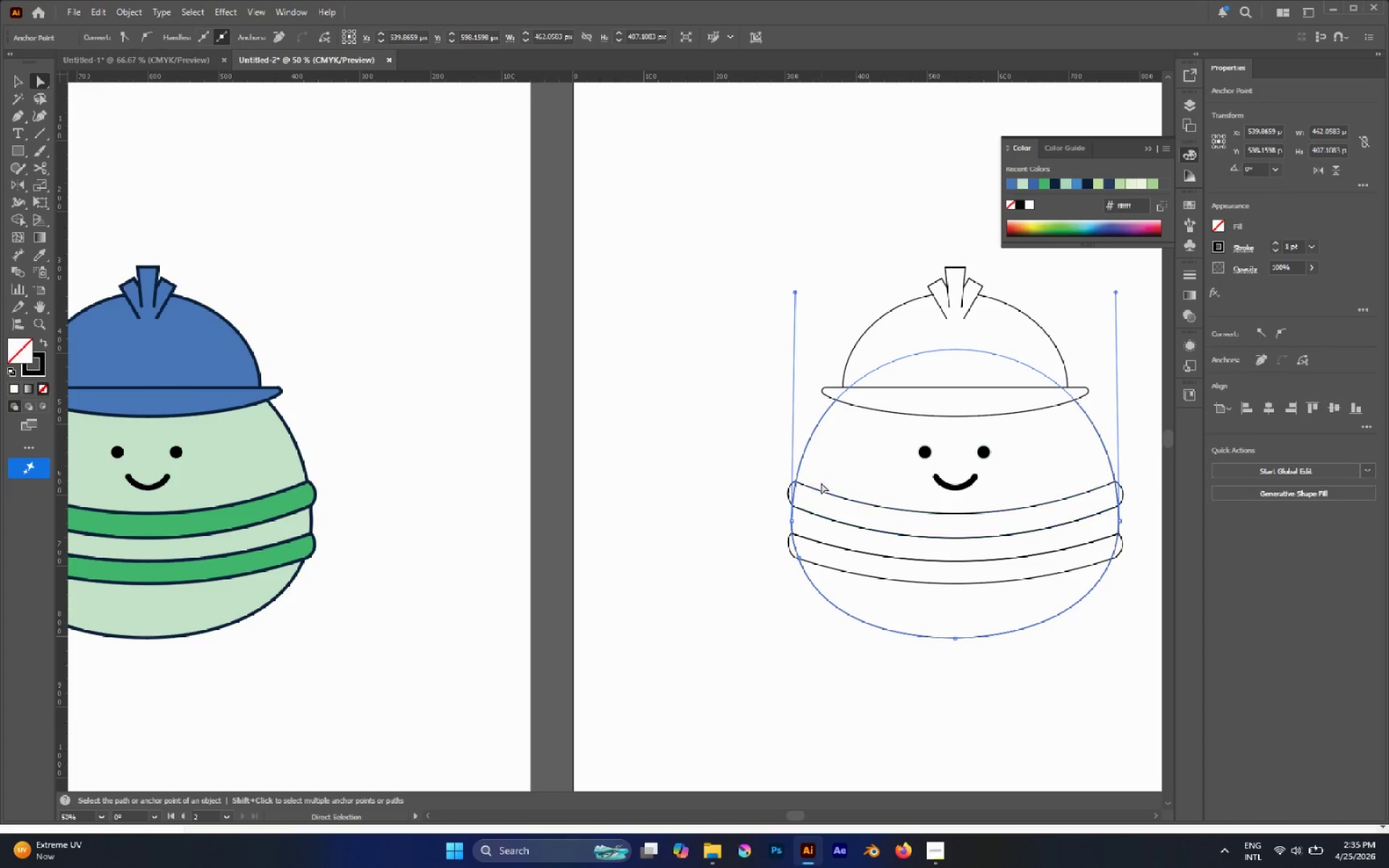 
left_click([821, 482])
 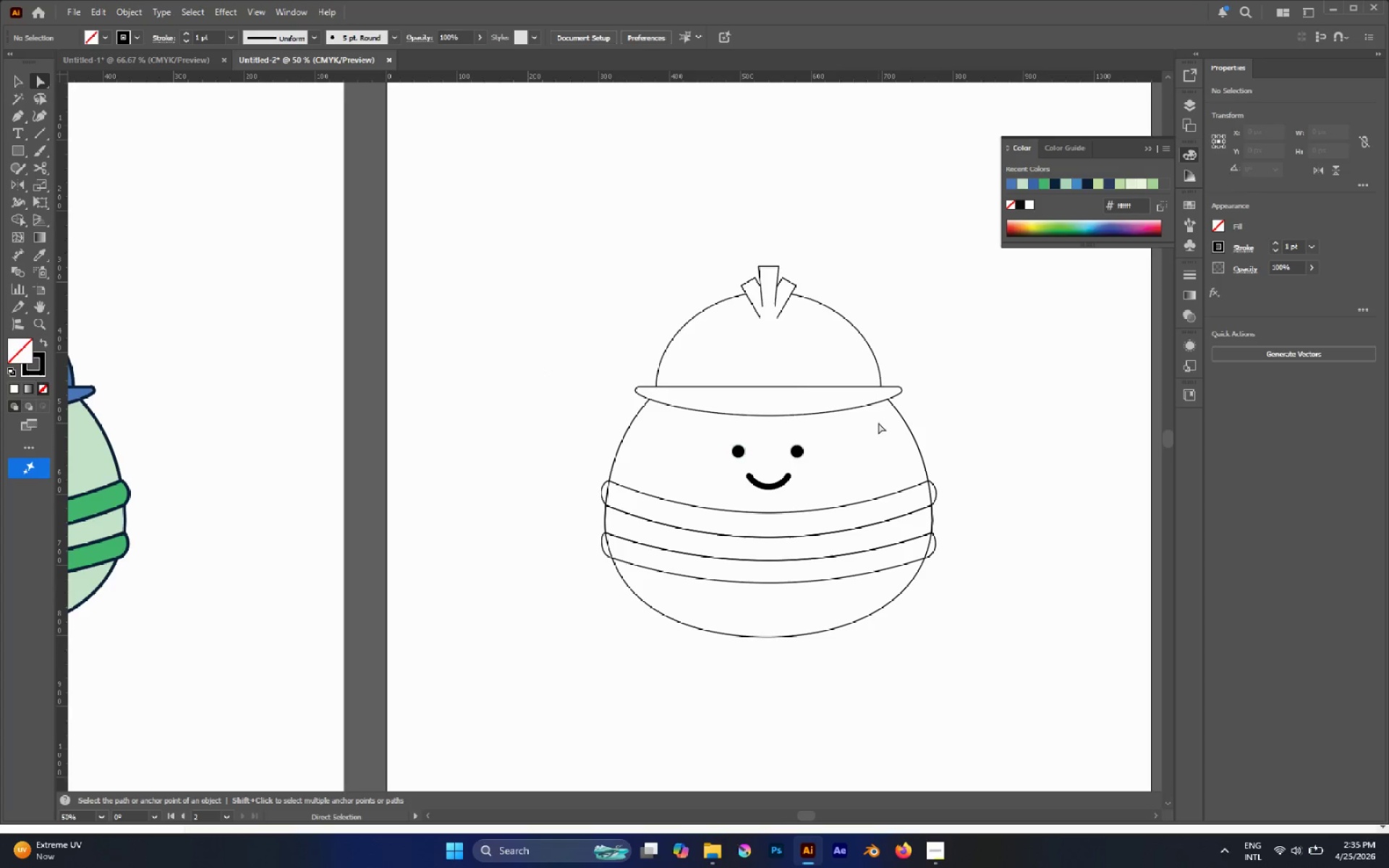 
wait(5.19)
 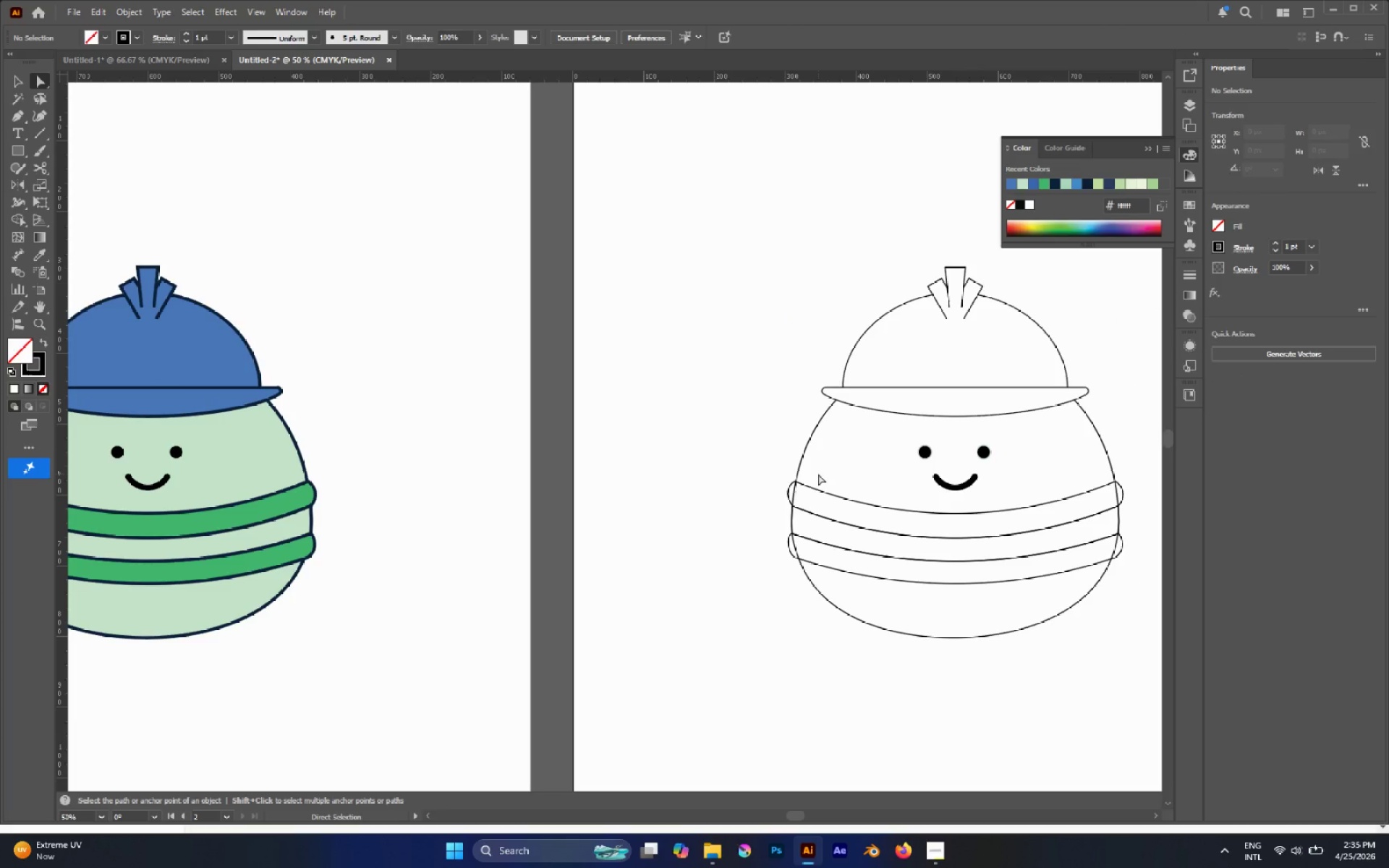 
left_click([102, 459])
 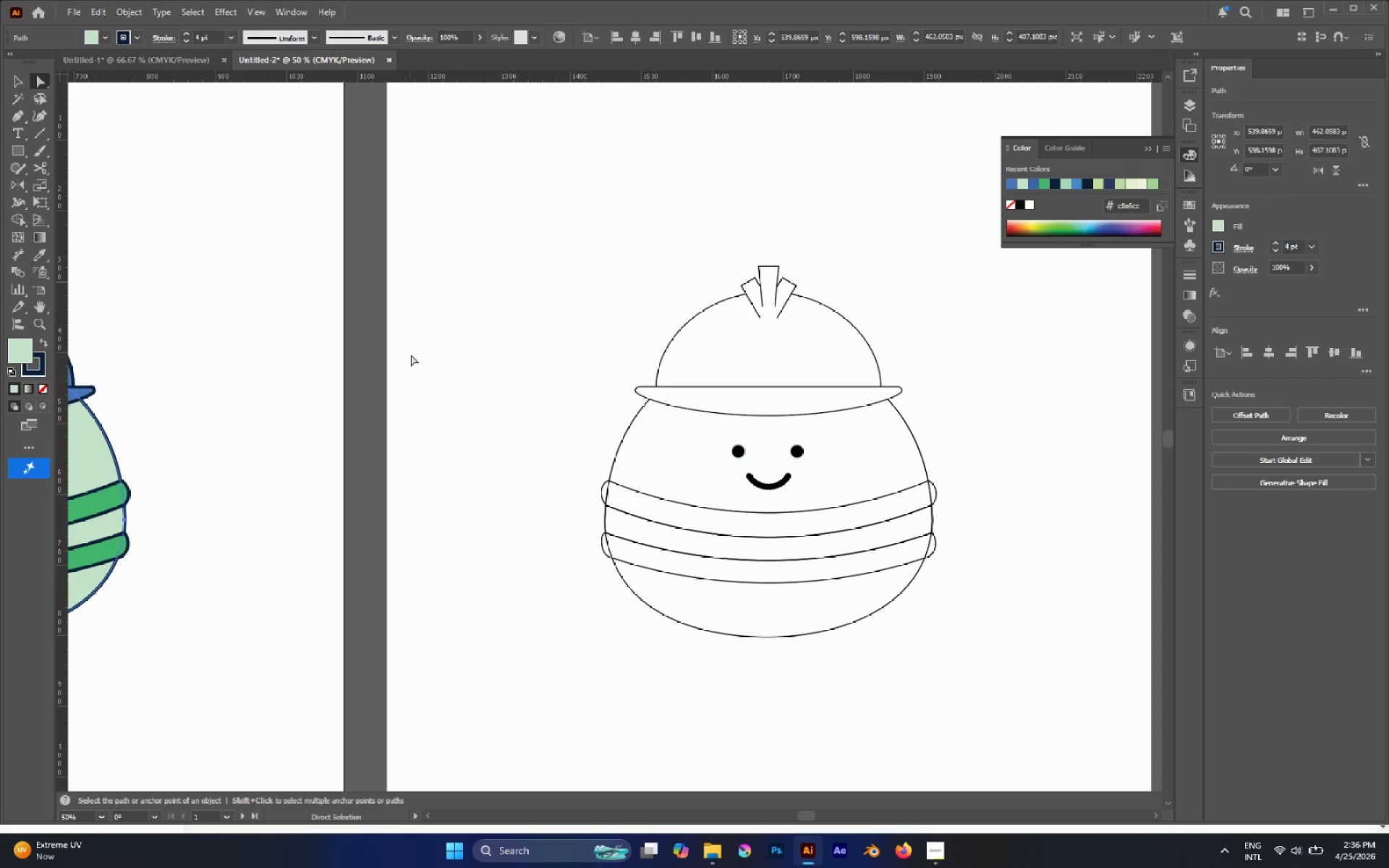 
left_click_drag(start_coordinate=[504, 210], to_coordinate=[992, 699])
 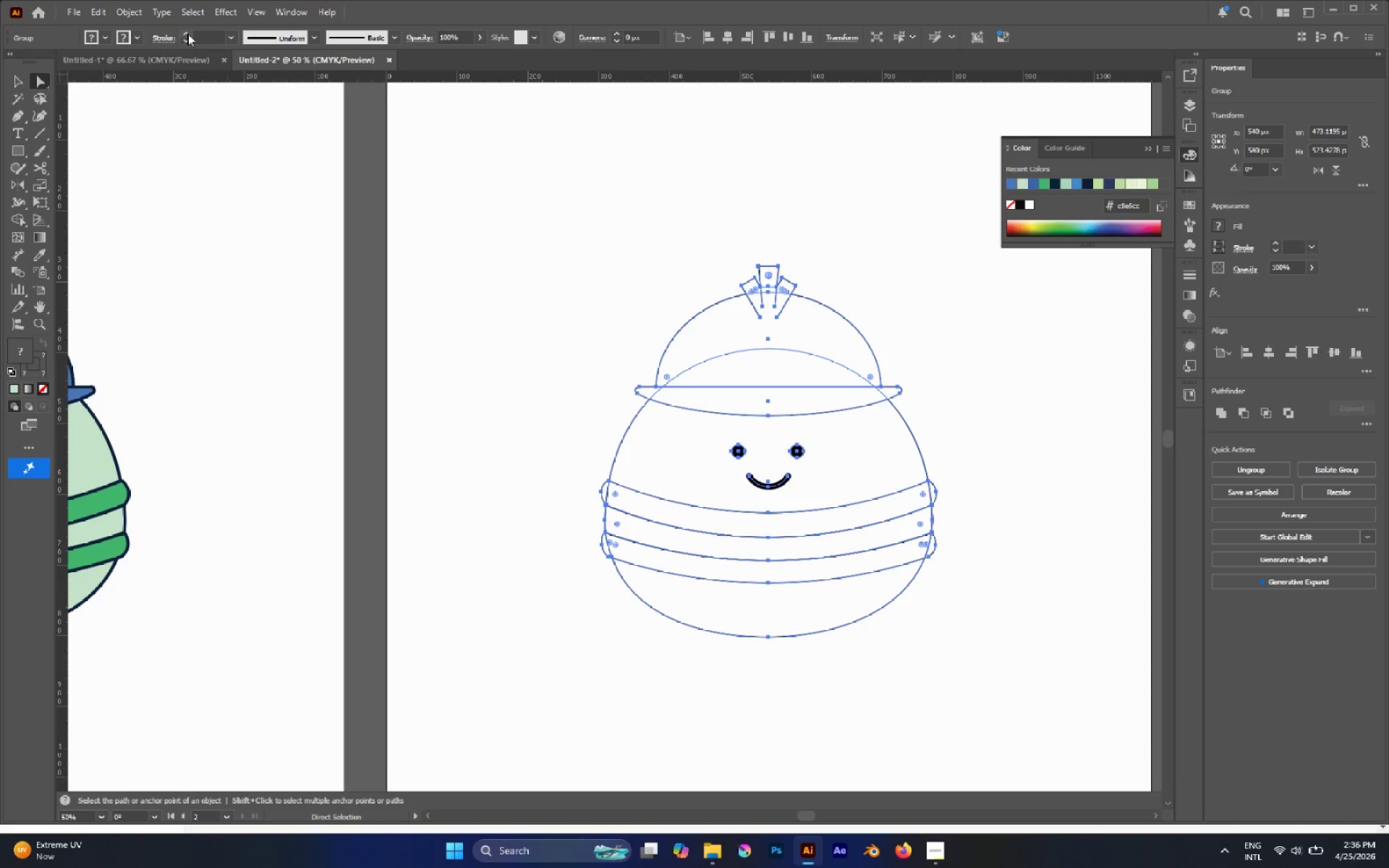 
double_click([187, 33])
 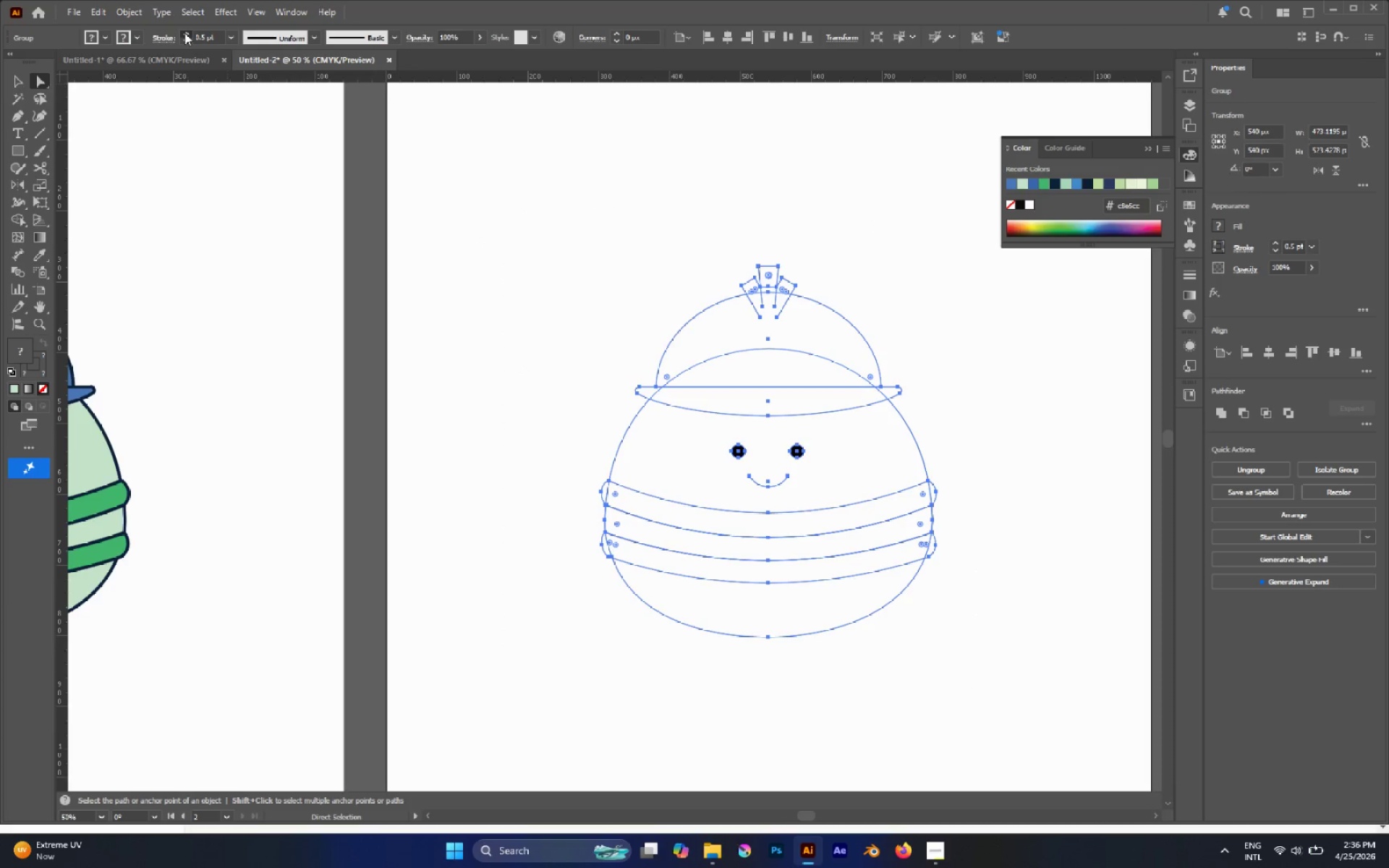 
triple_click([183, 34])
 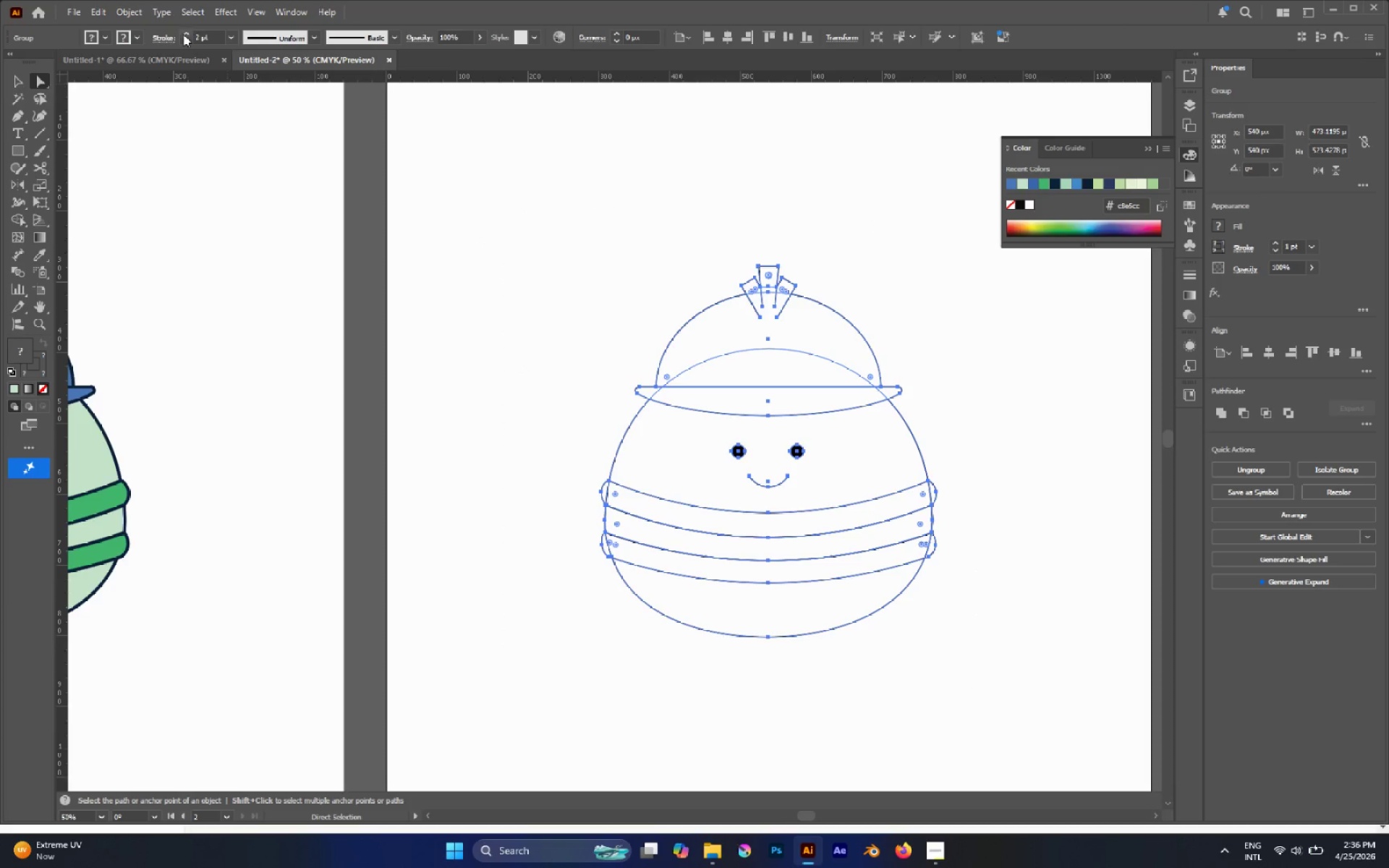 
triple_click([183, 34])
 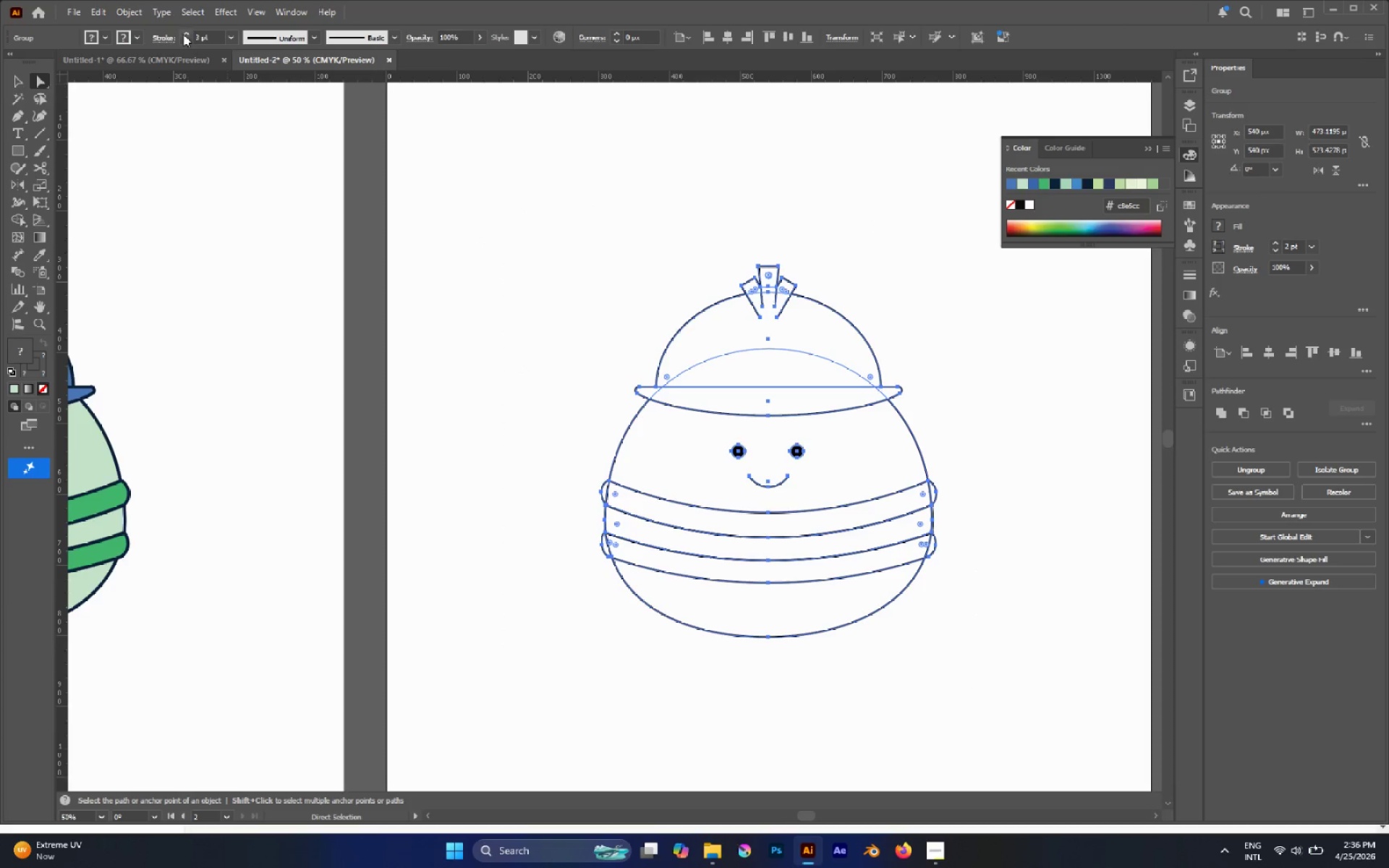 
triple_click([183, 34])
 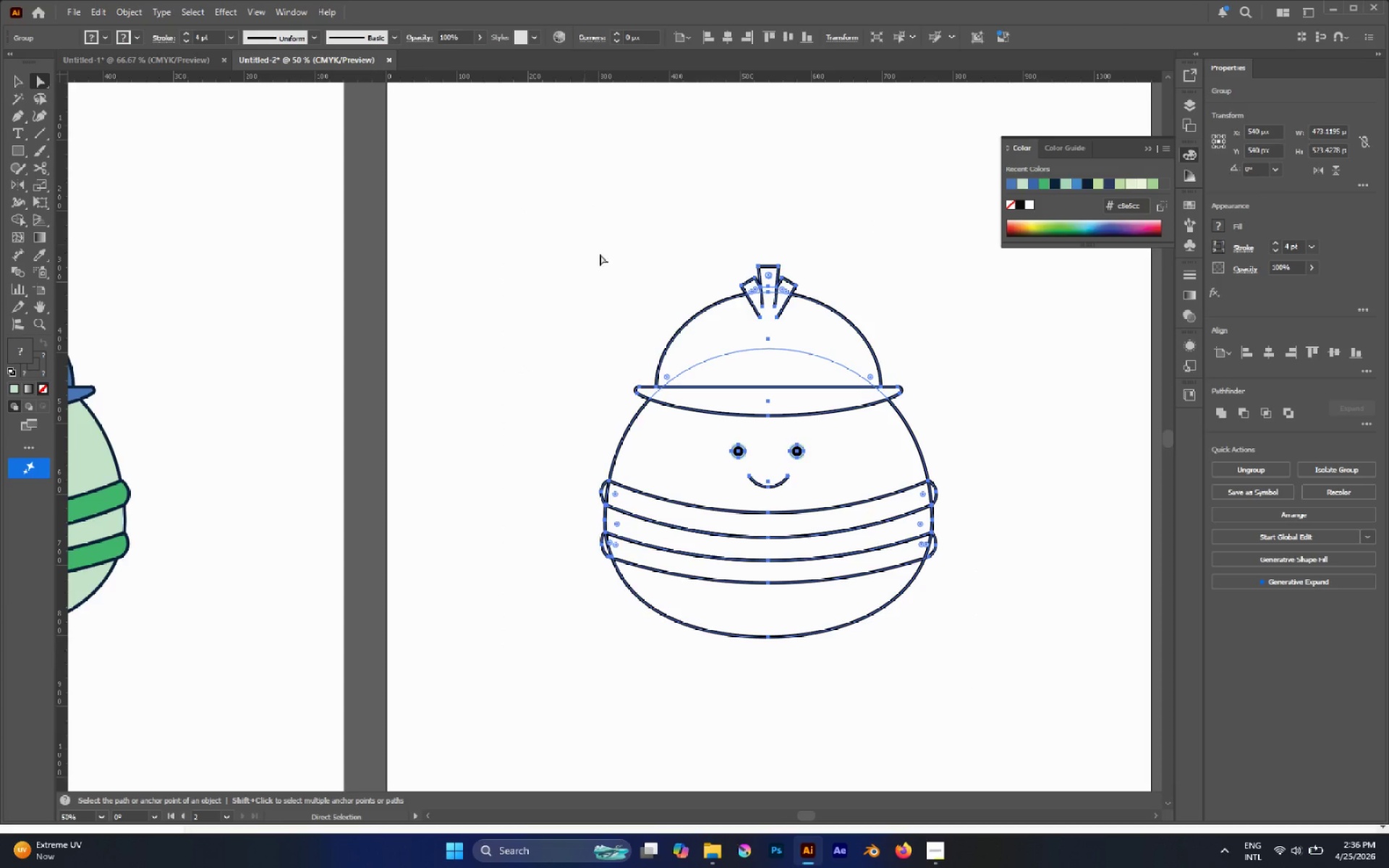 
left_click([598, 266])
 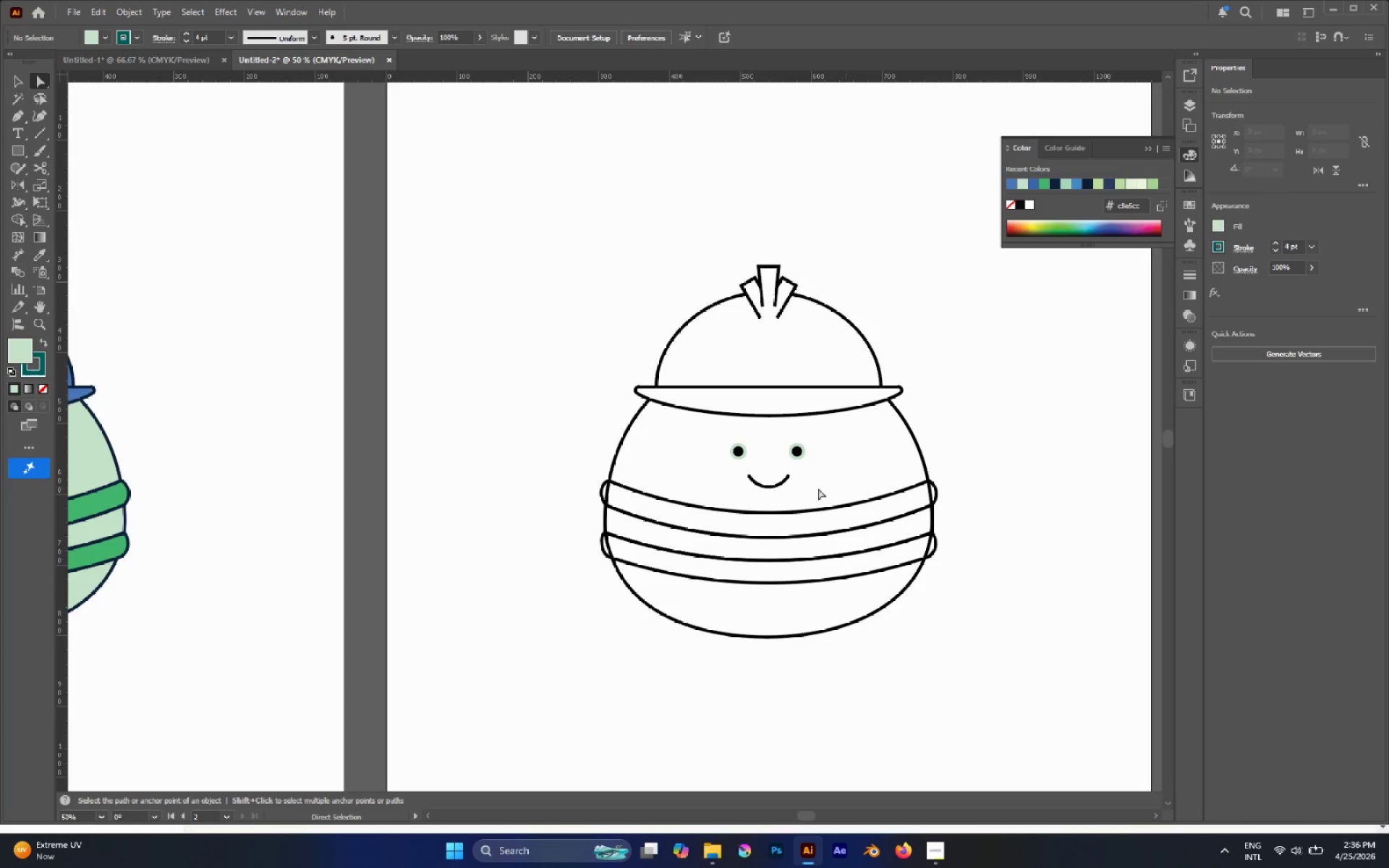 
hold_key(key=AltLeft, duration=2.48)
left_click([666, 501])
 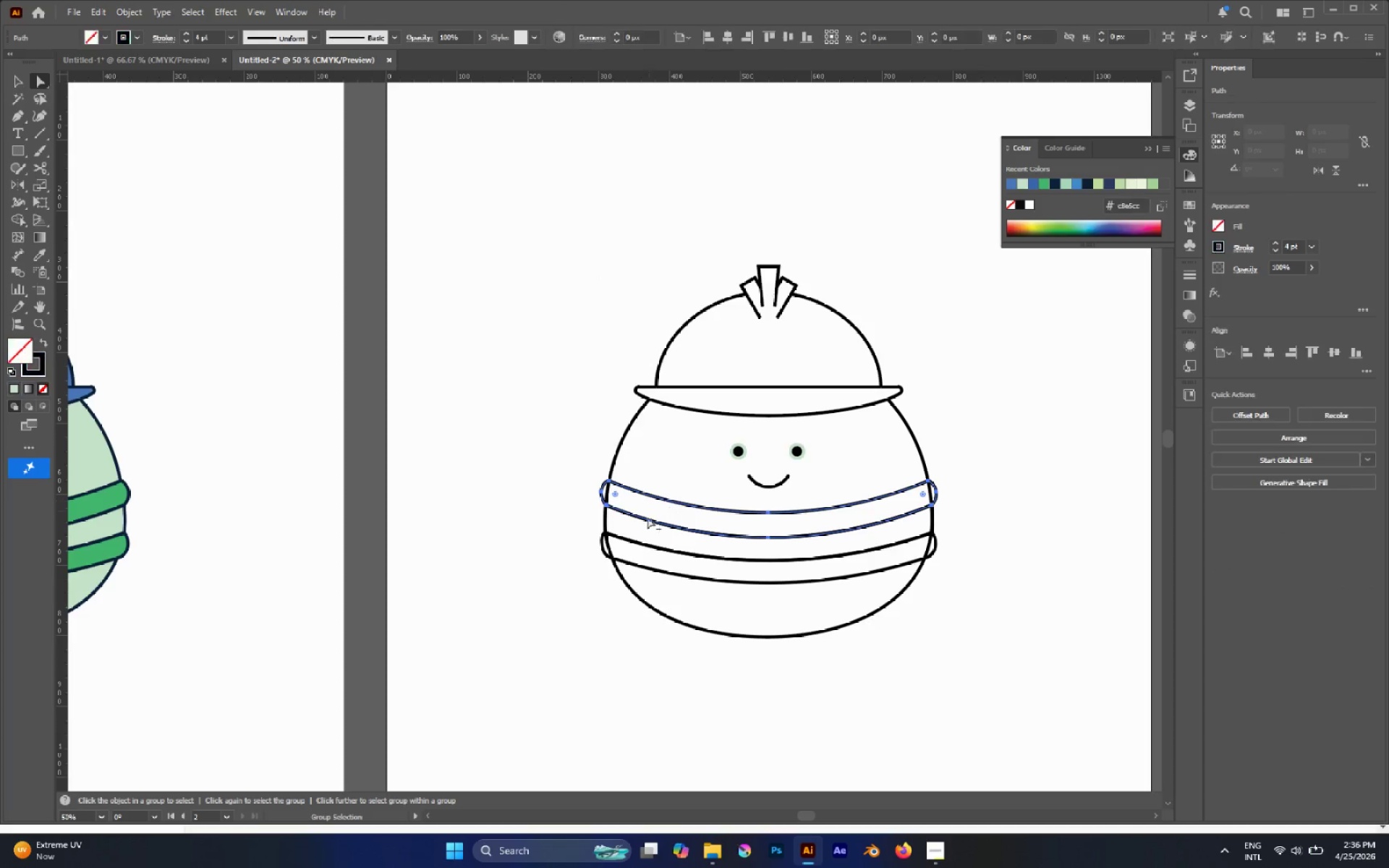 
hold_key(key=ShiftLeft, duration=1.17)
left_click([644, 543])
 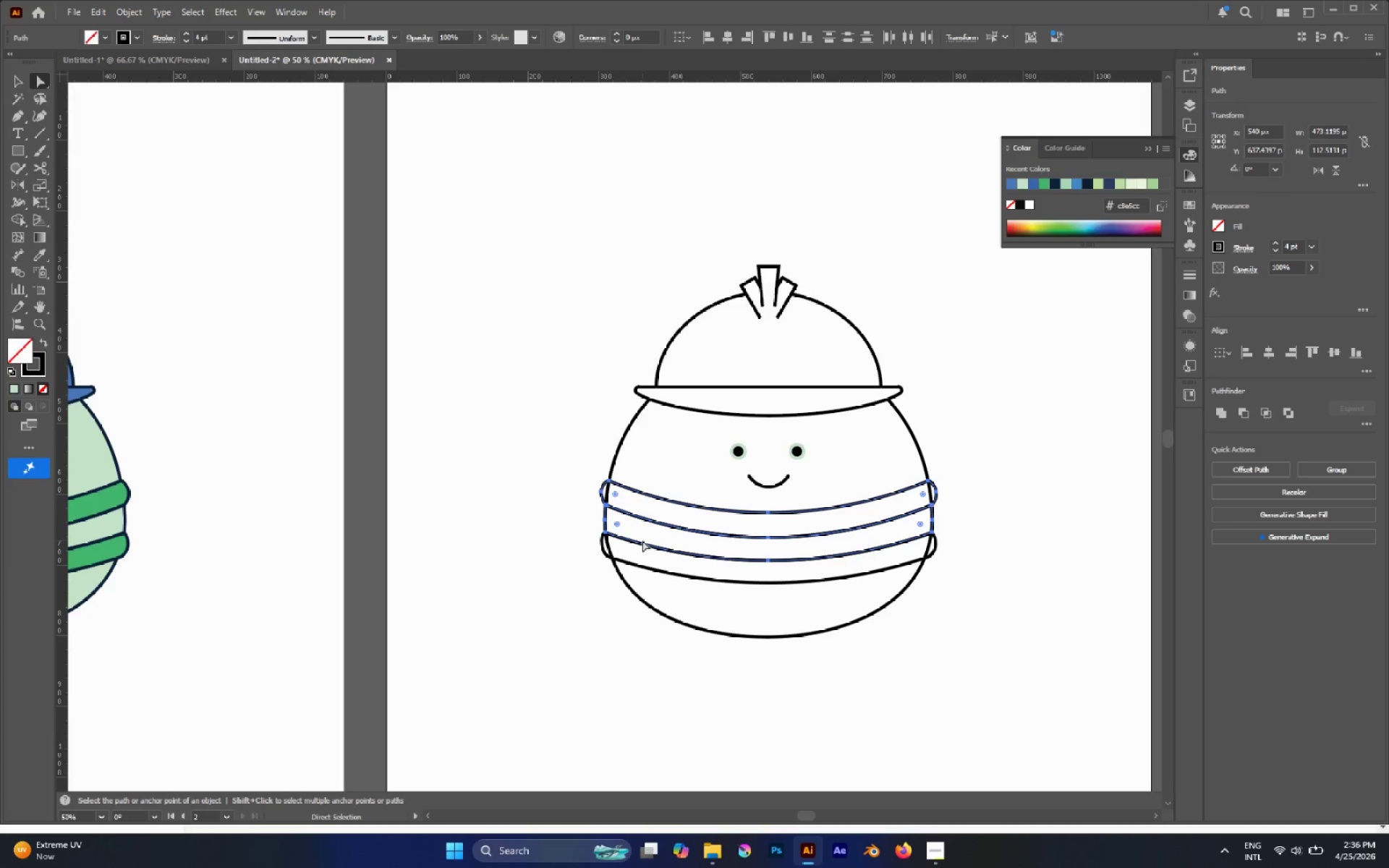 
key(D)
 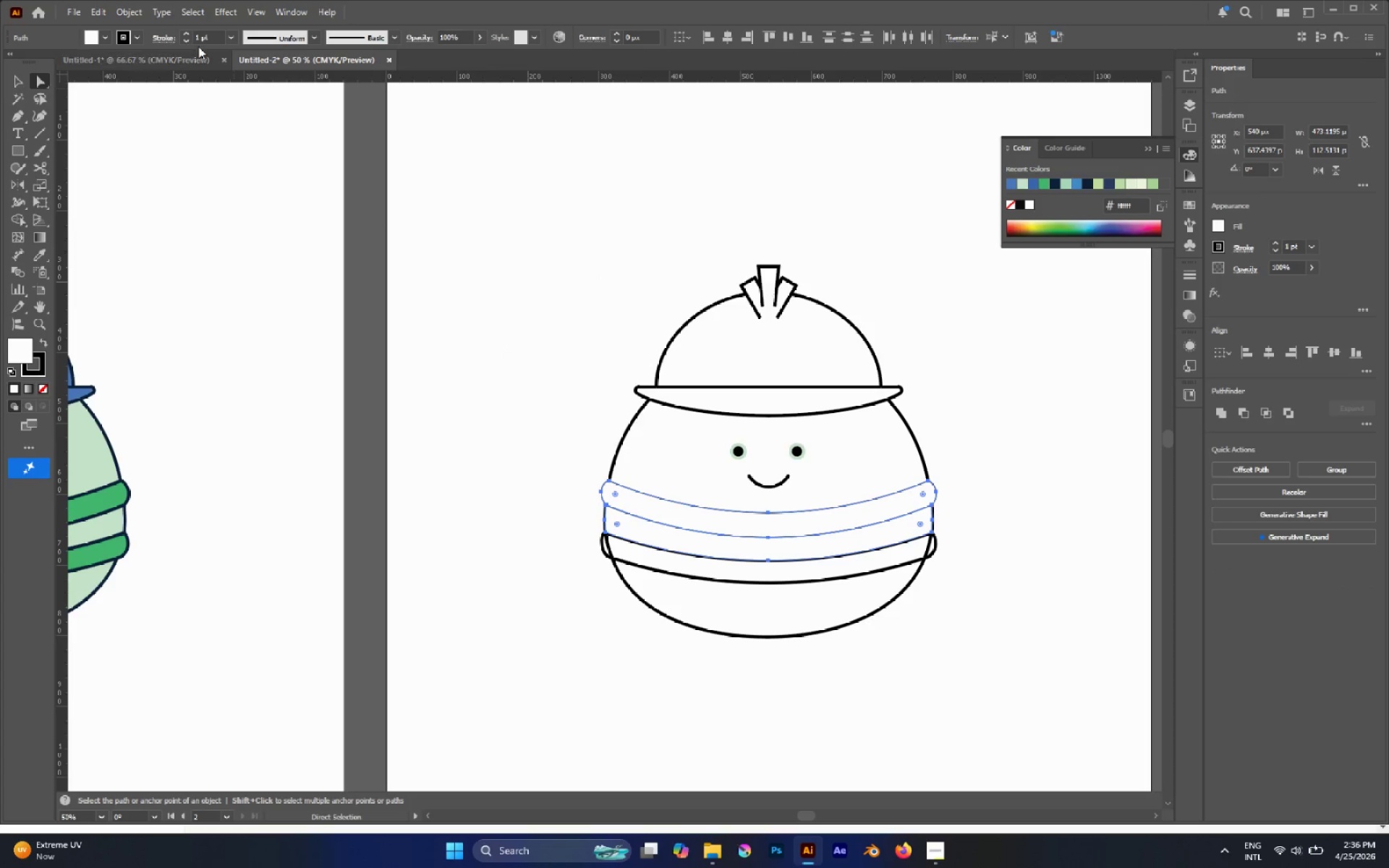 
double_click([186, 33])
 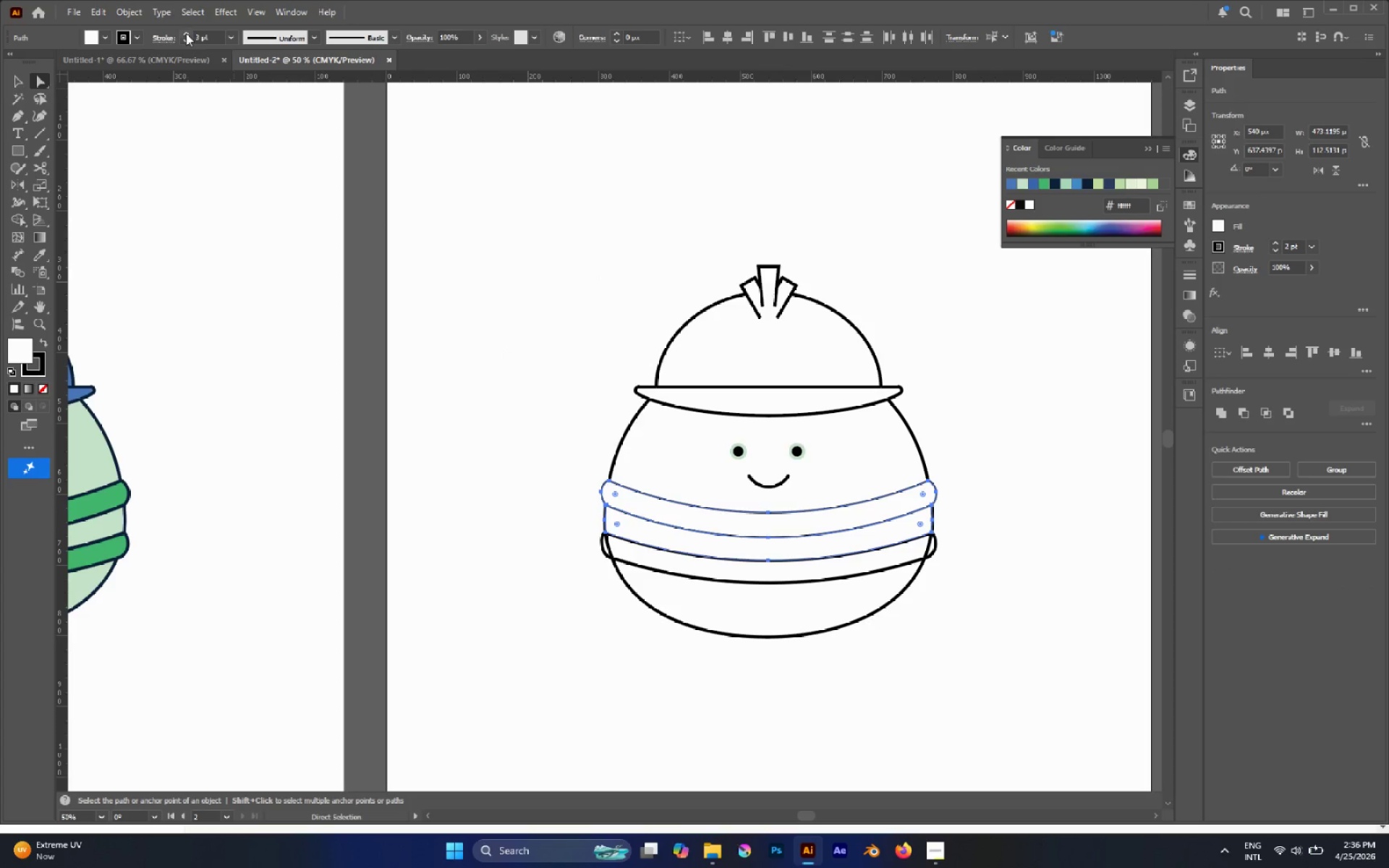 
triple_click([186, 33])
 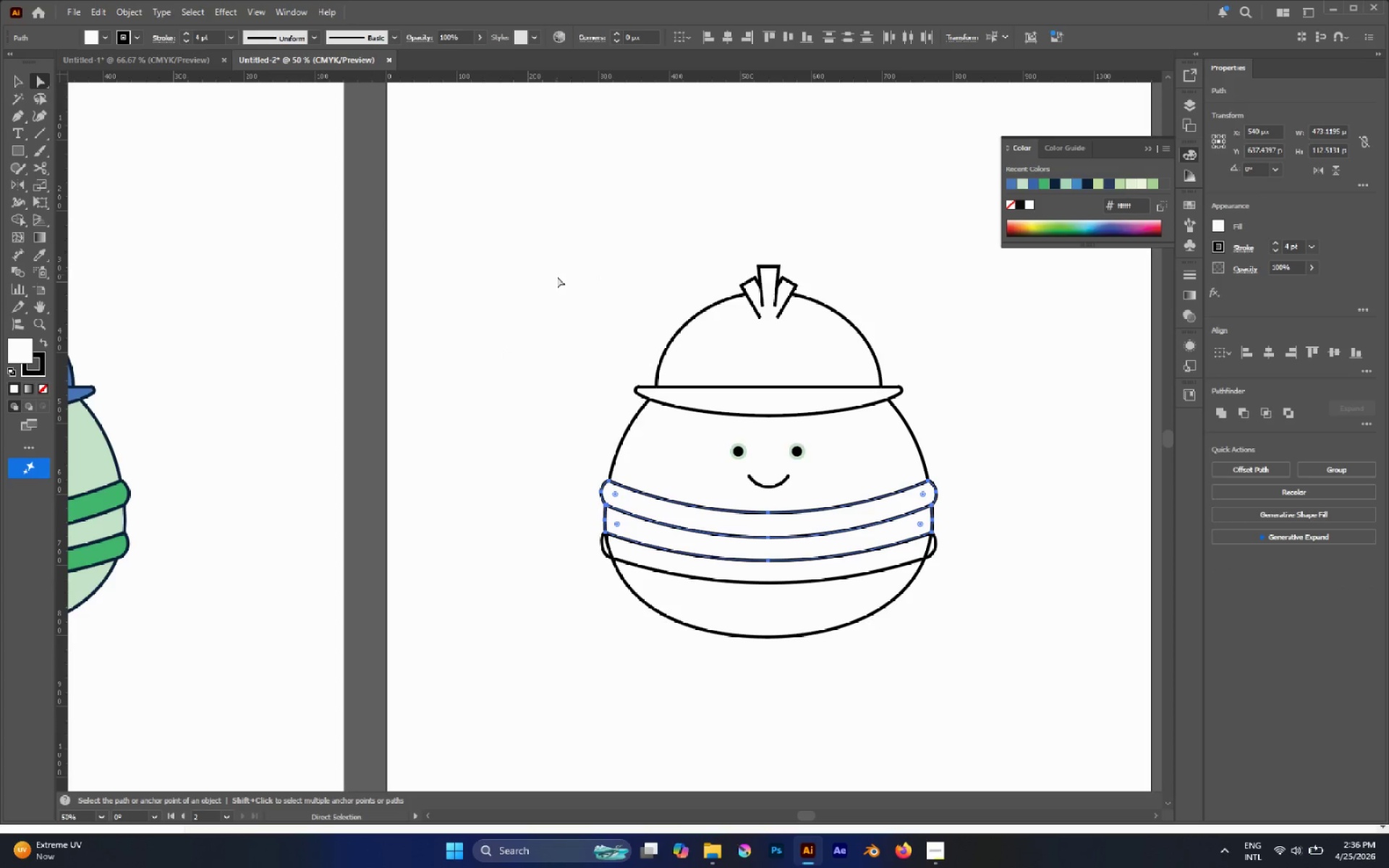 
left_click([548, 282])
 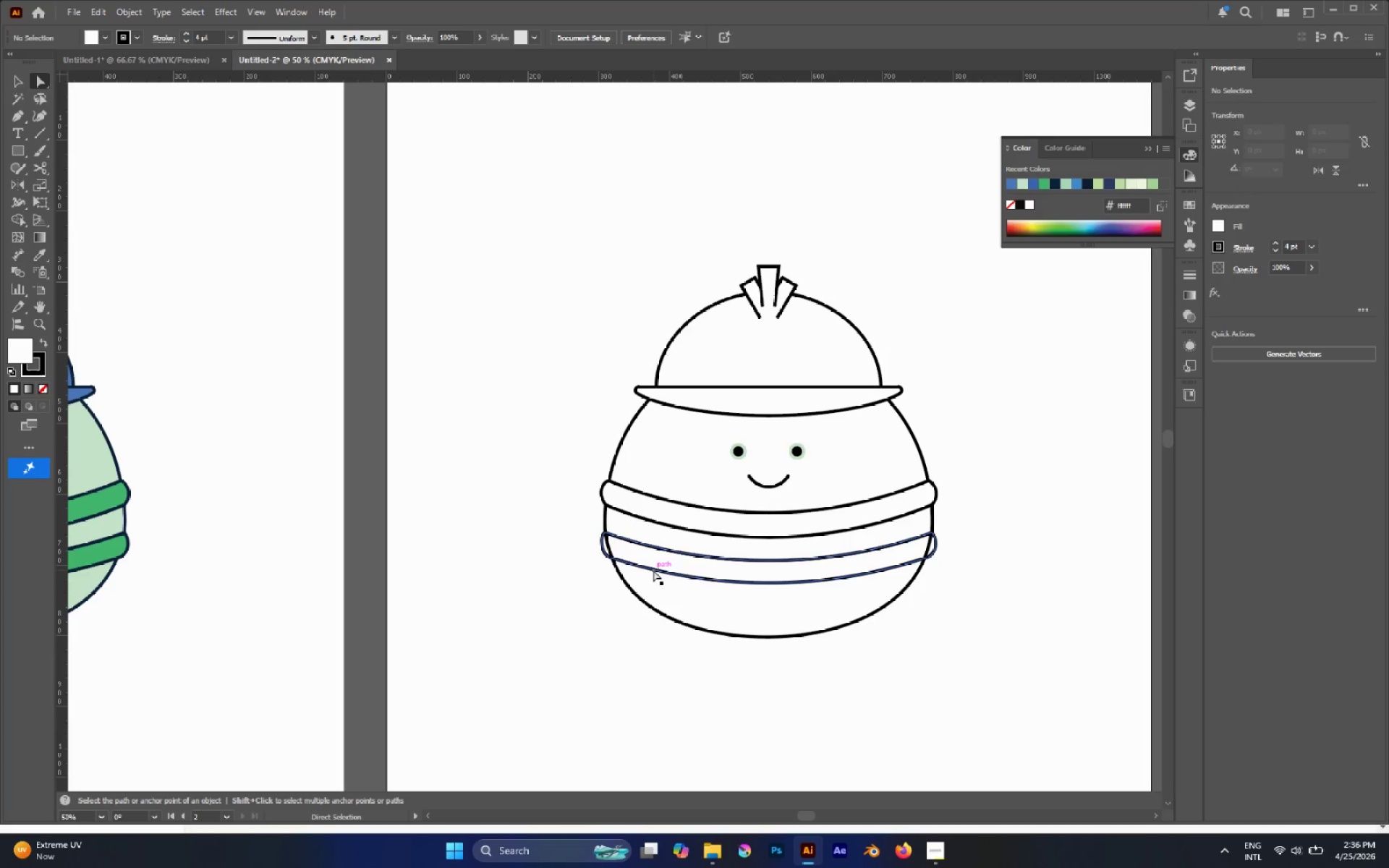 
left_click([653, 567])
 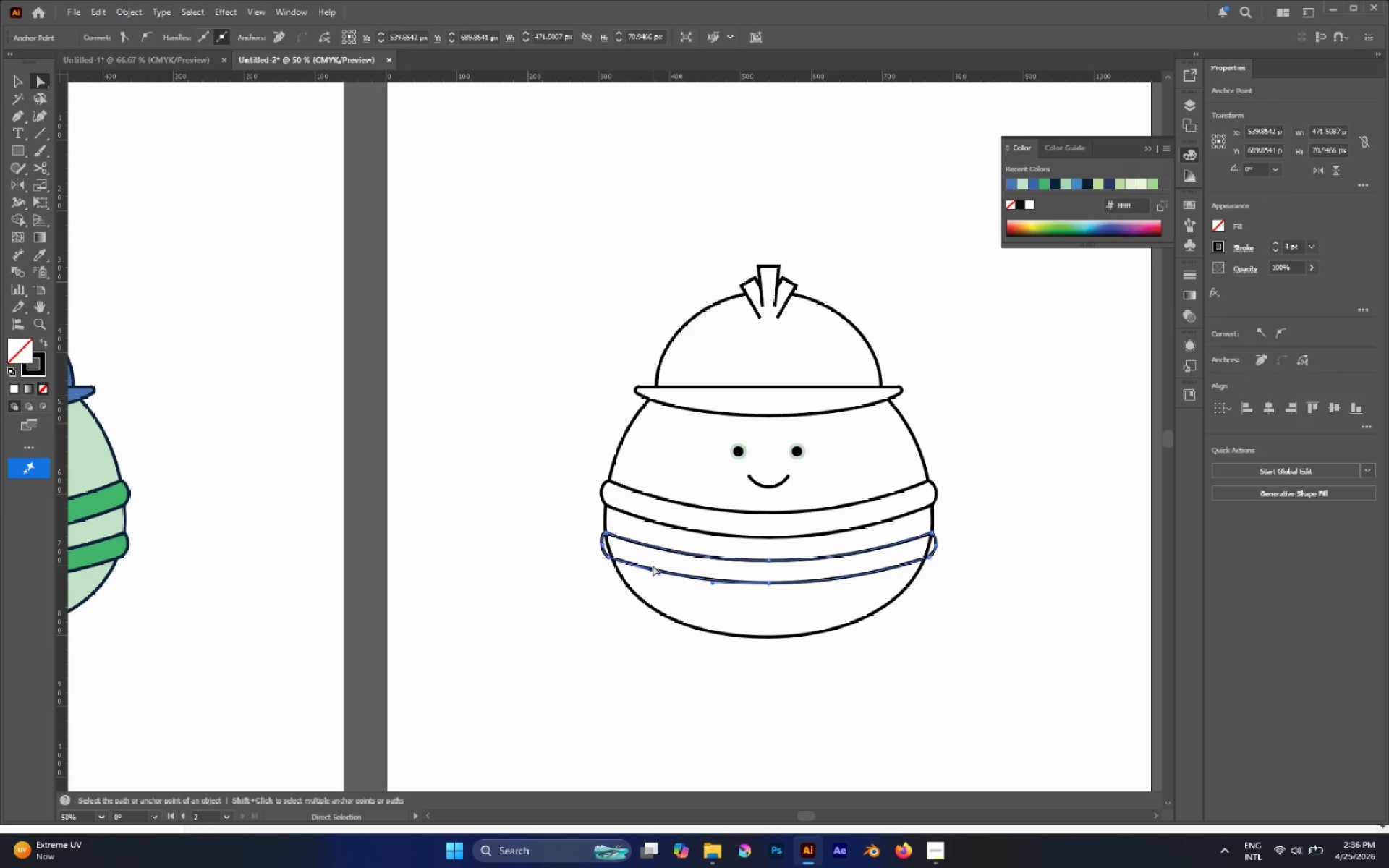 
key(I)
 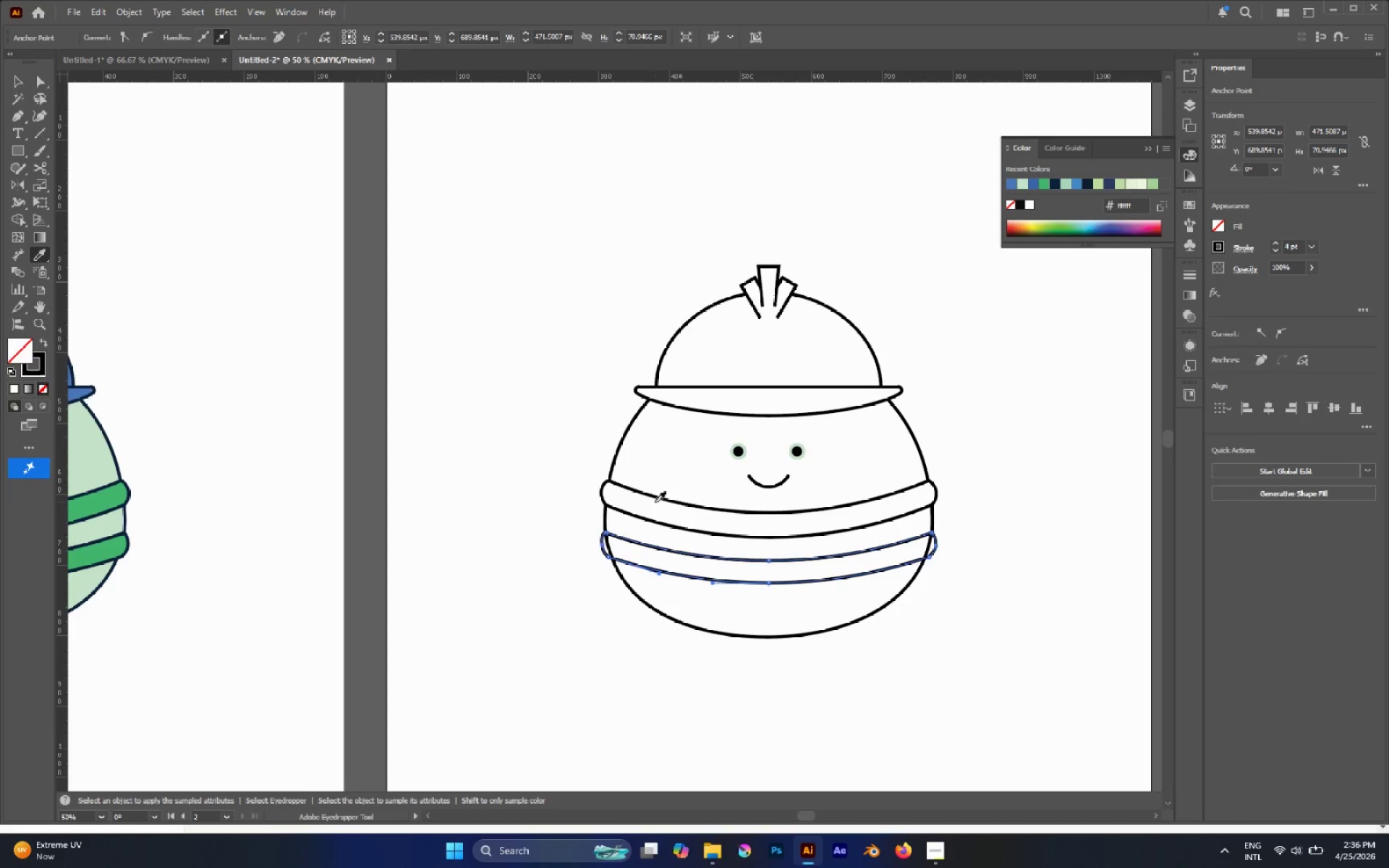 
left_click([655, 503])
 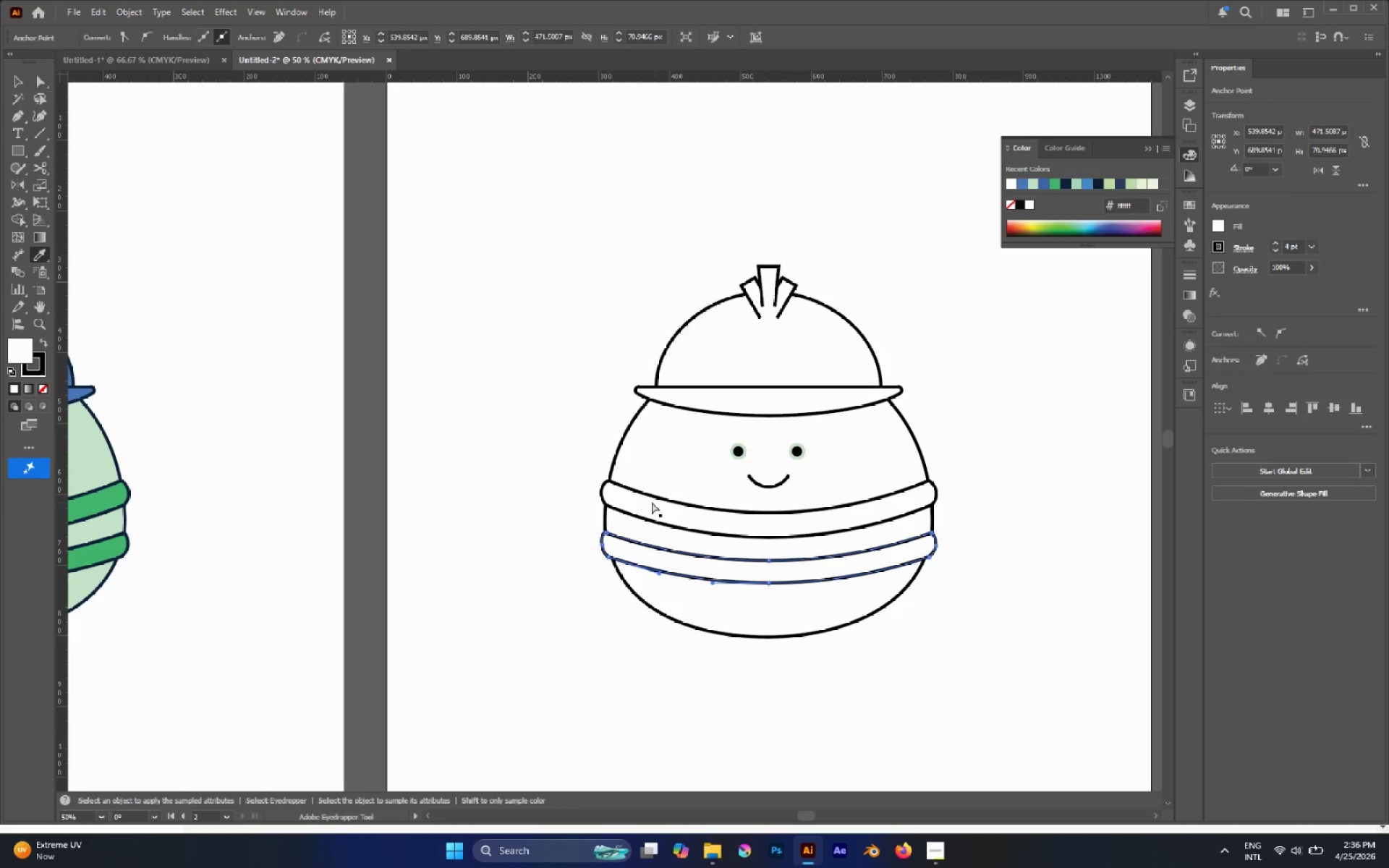 
key(A)
 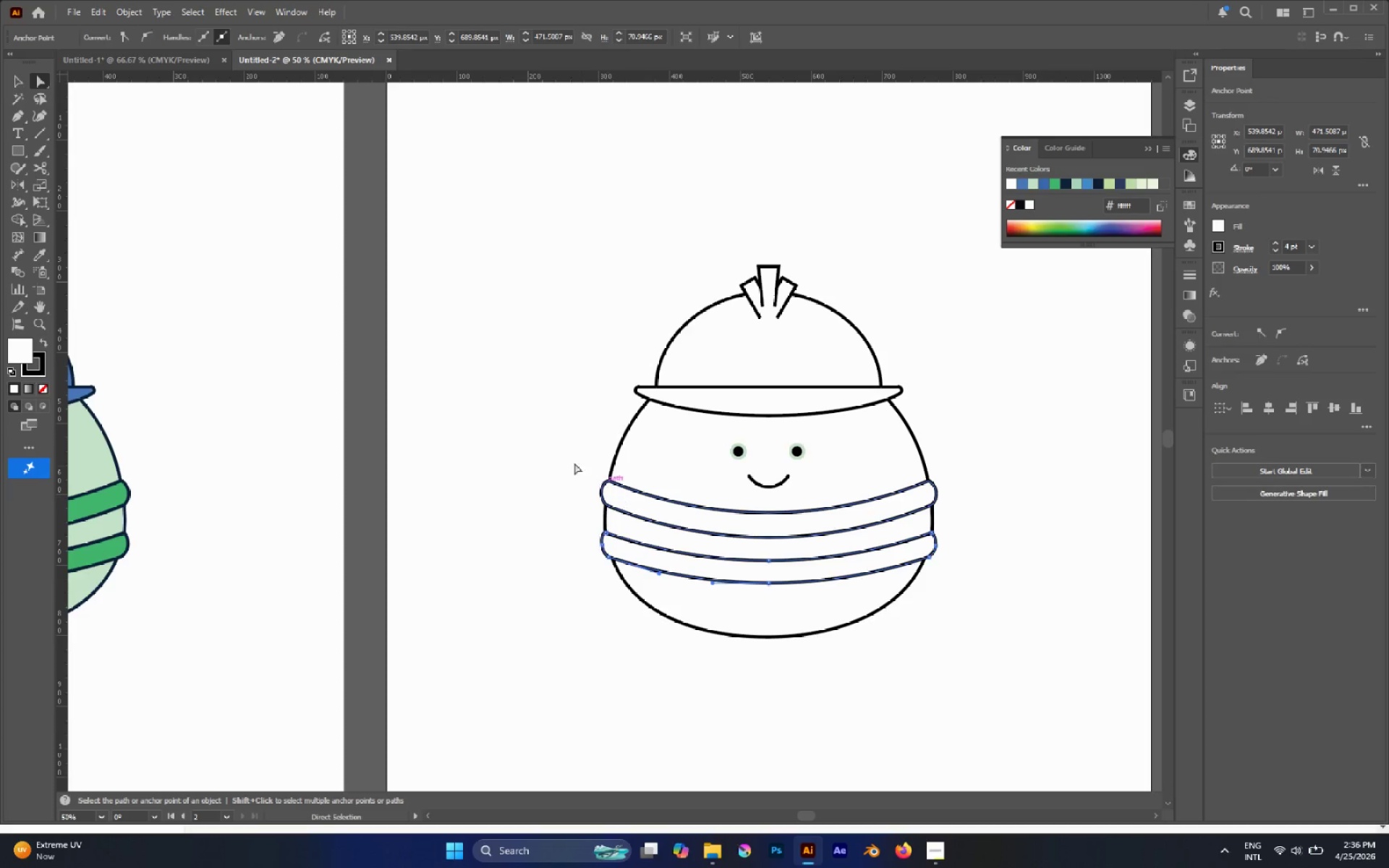 
left_click([564, 456])
 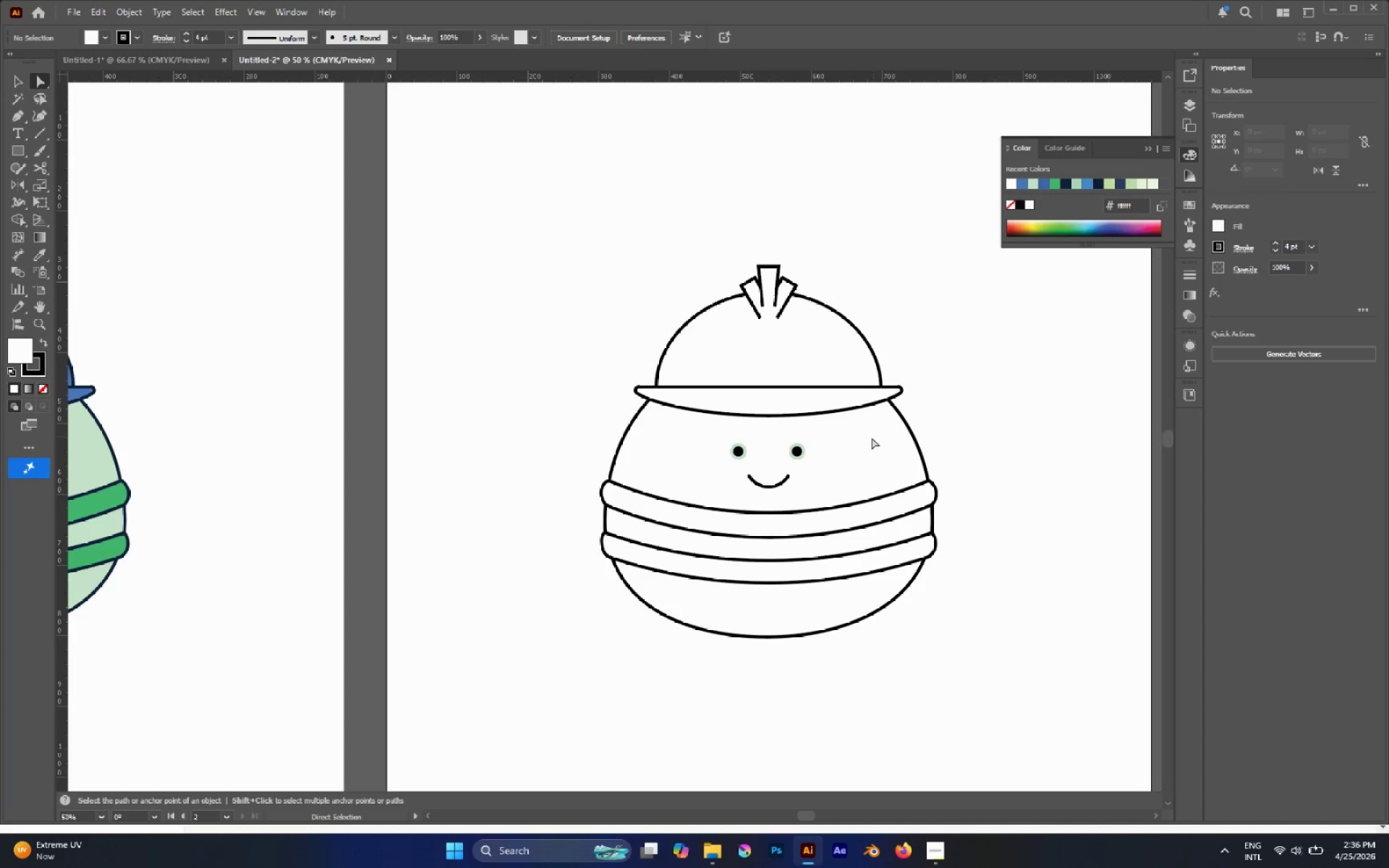 
key(Alt+AltLeft)
 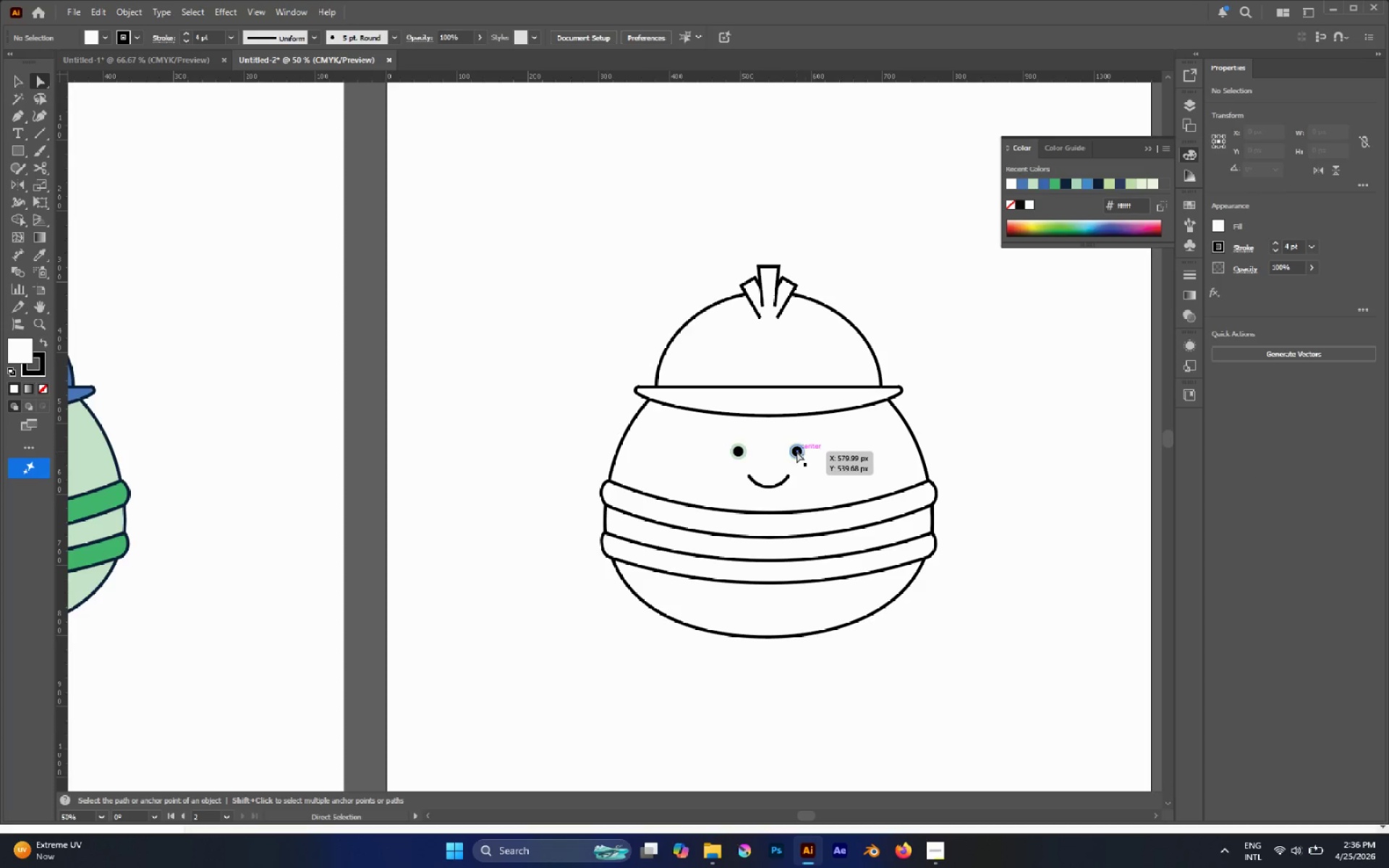 
left_click([797, 452])
 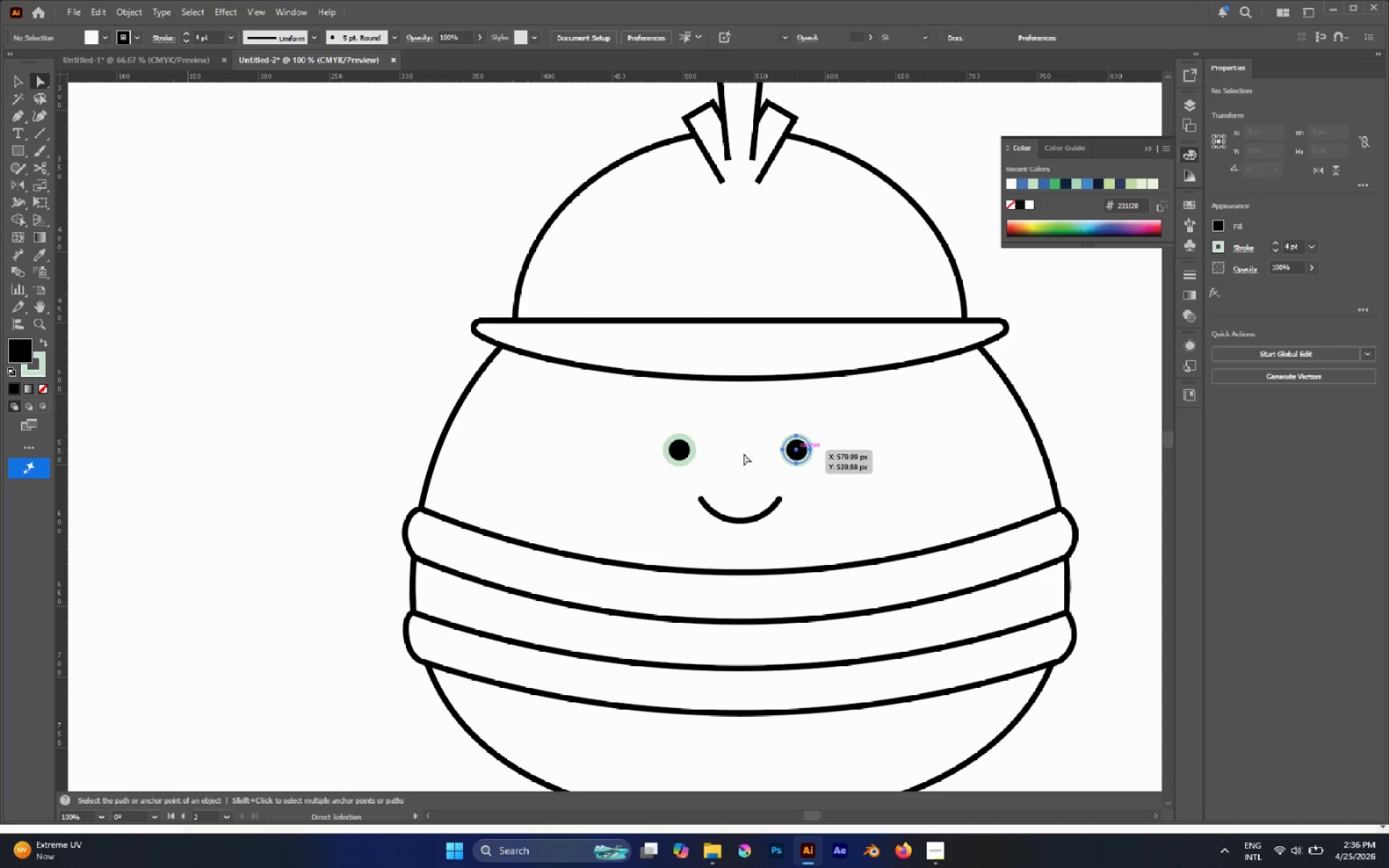 
scroll: coordinate [797, 451], scroll_direction: up, amount: 2.0
 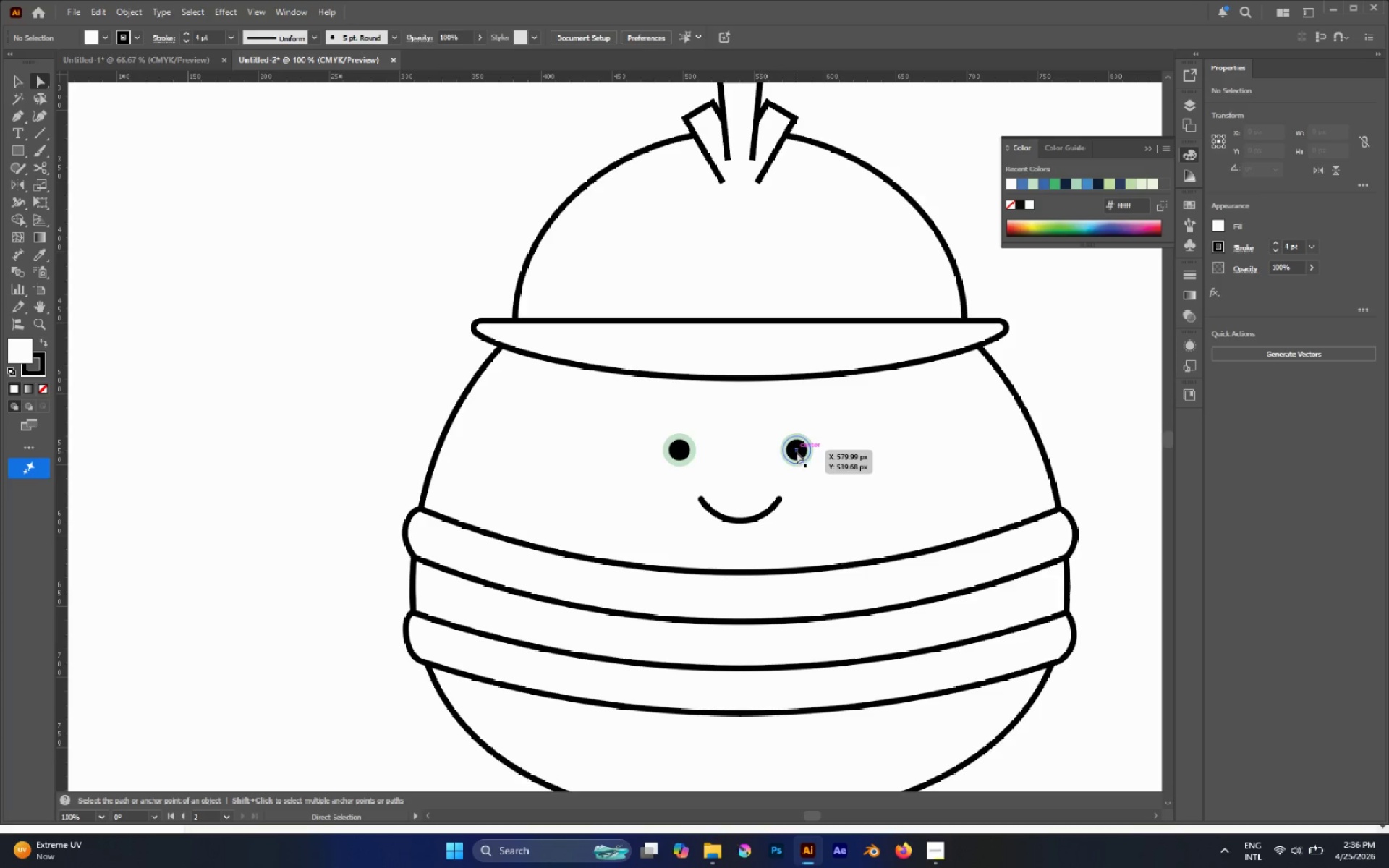 
hold_key(key=ShiftLeft, duration=0.77)
left_click([678, 452])
 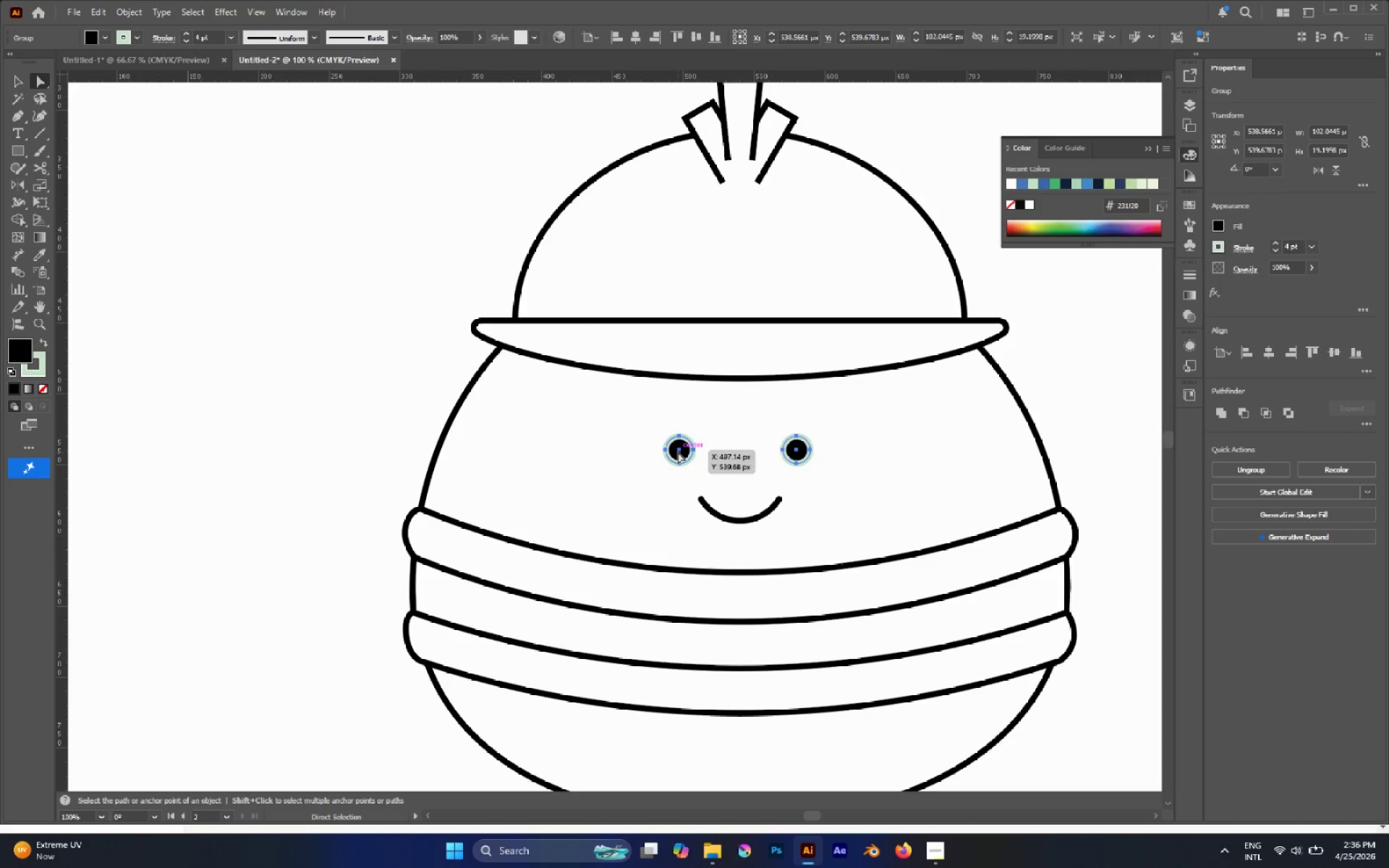 
key(X)
 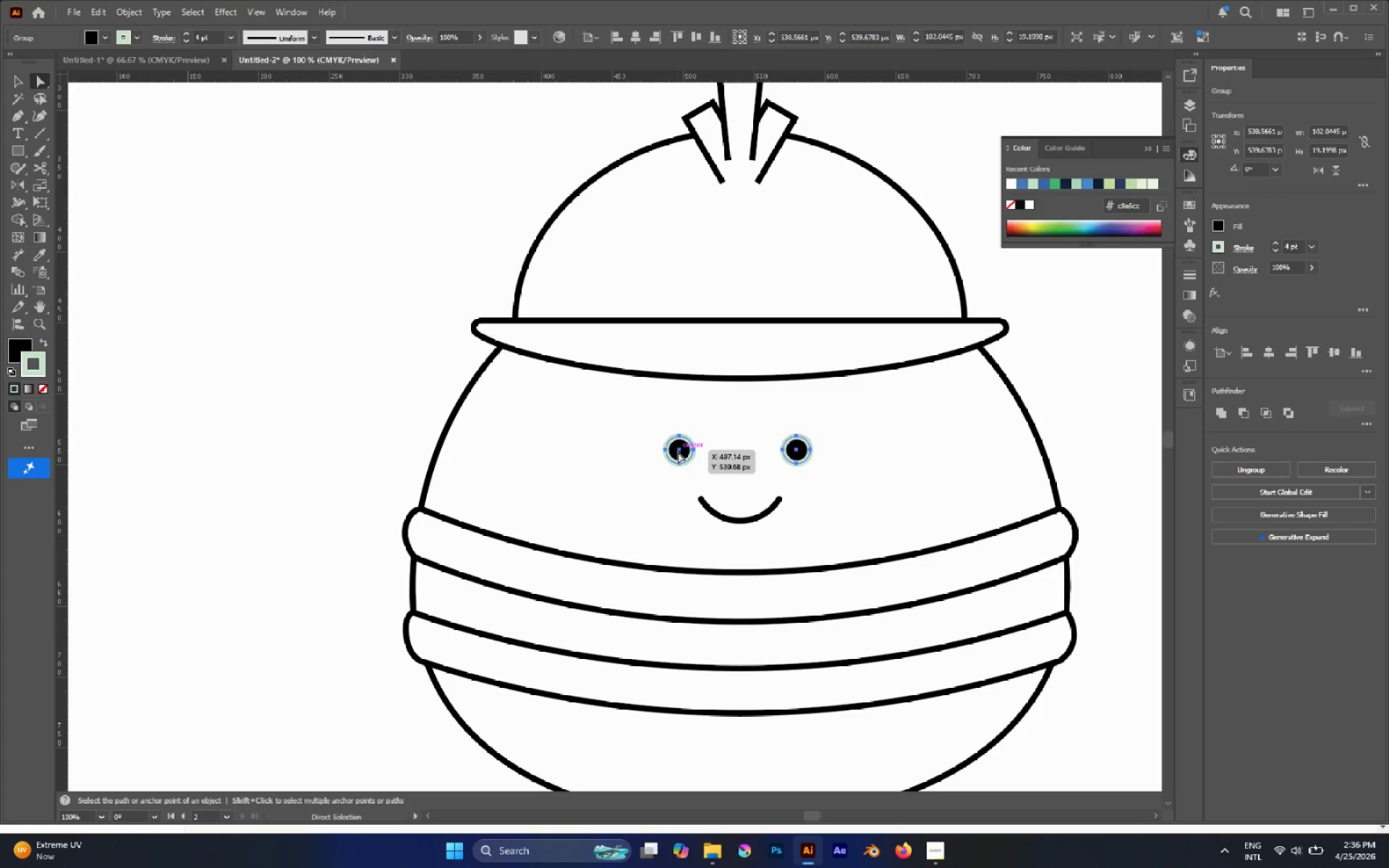 
key(Slash)
 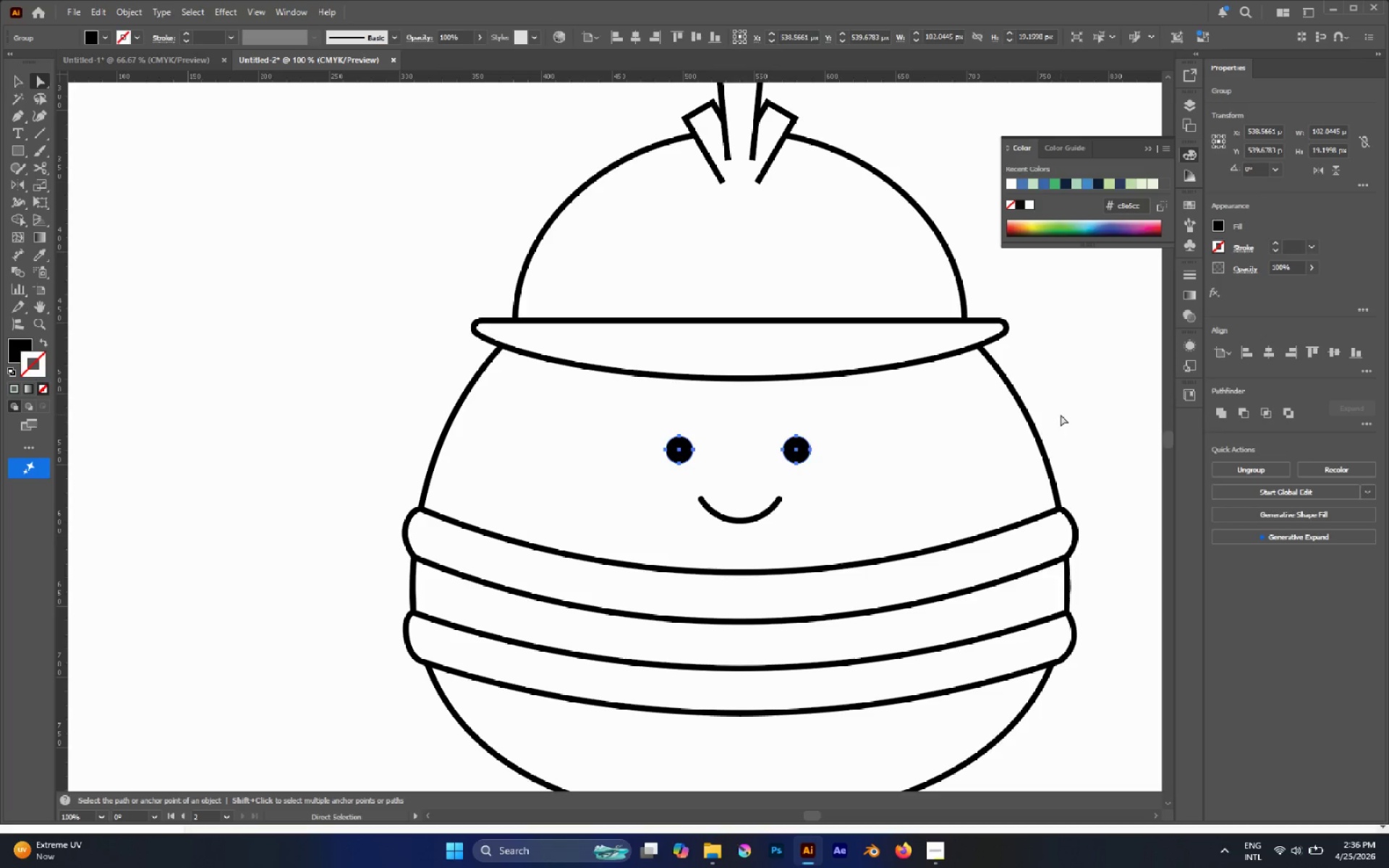 
hold_key(key=AltLeft, duration=0.47)
scroll: coordinate [977, 405], scroll_direction: down, amount: 4.0
 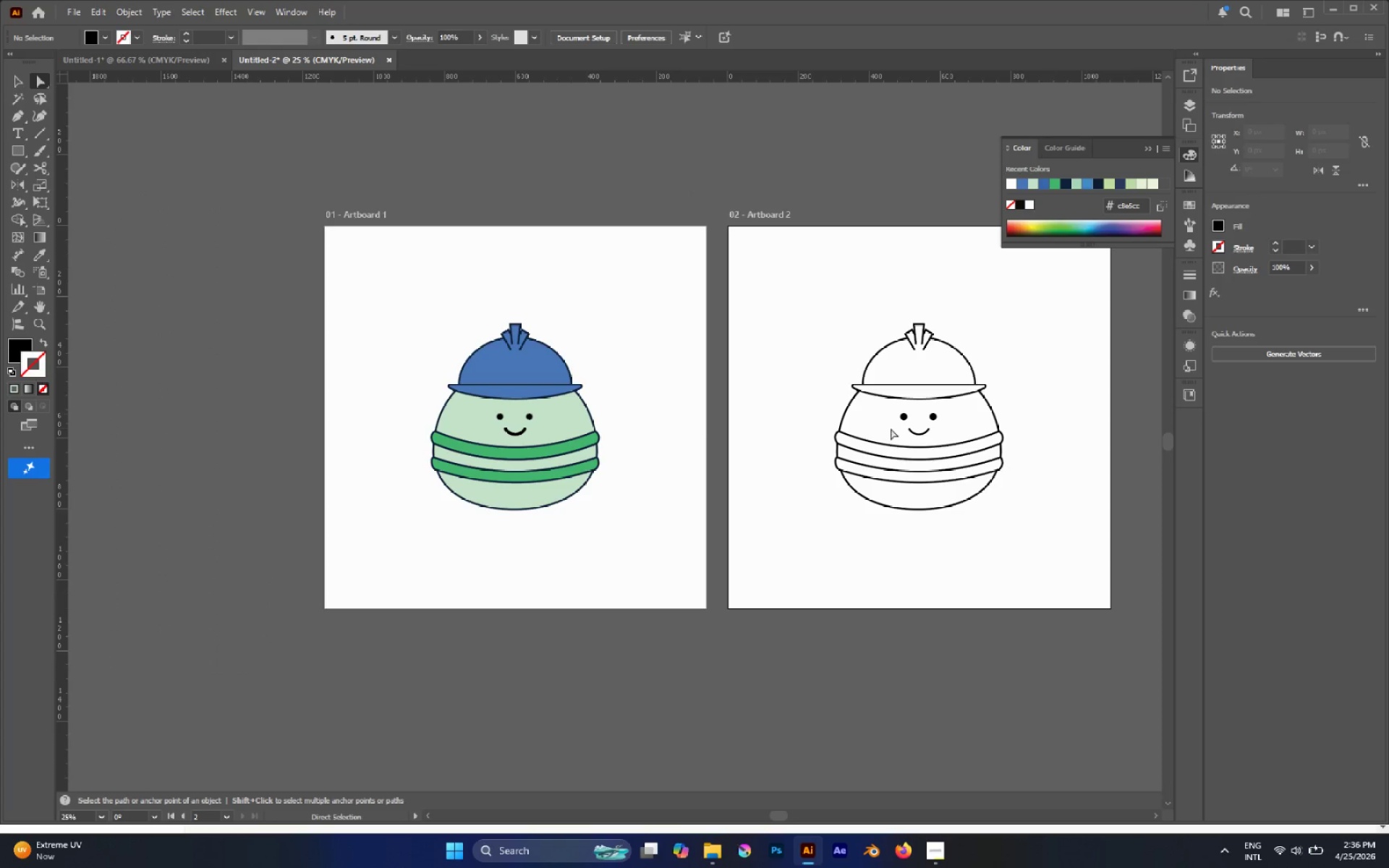 
hold_key(key=AltLeft, duration=0.69)
 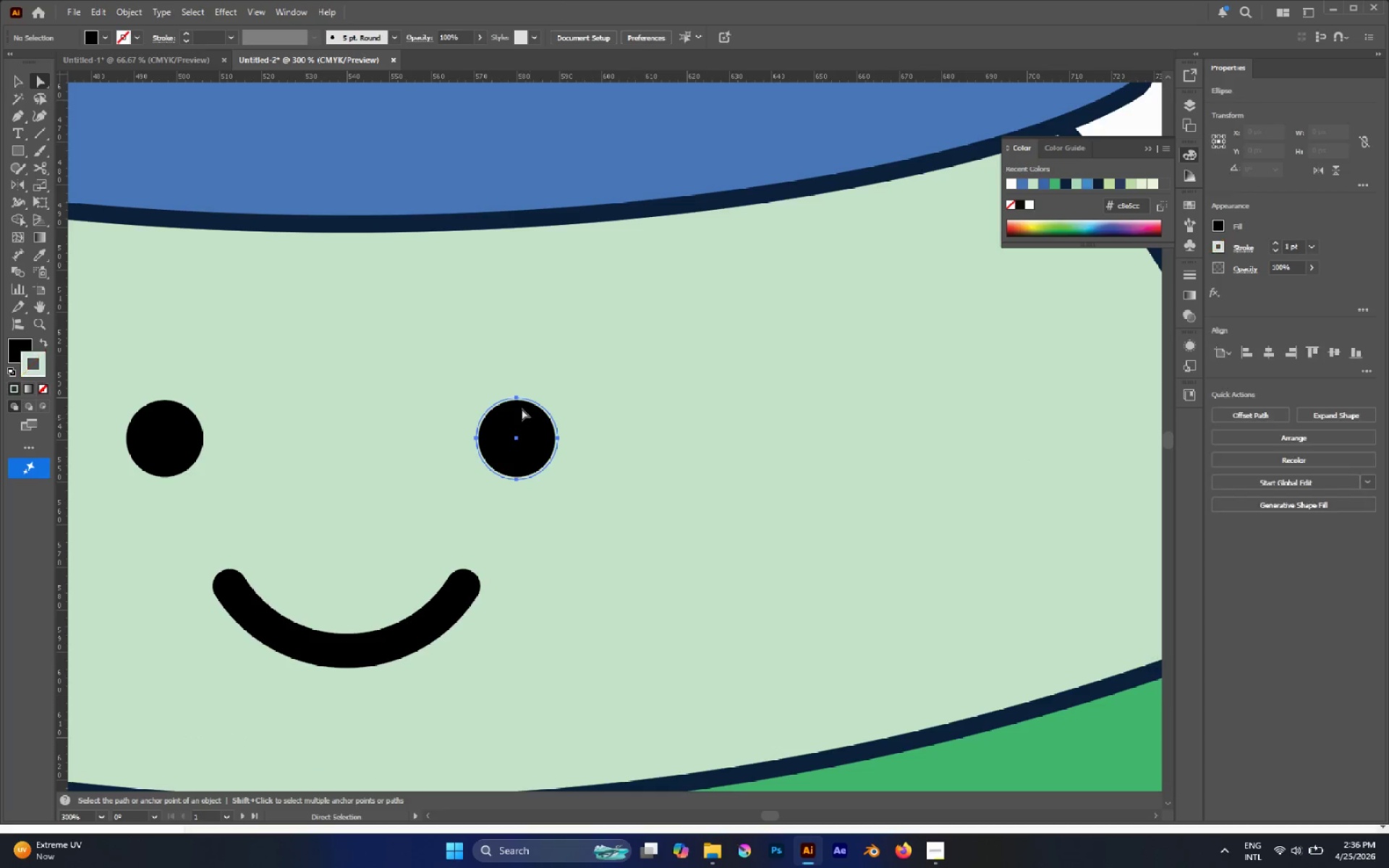 
left_click([530, 418])
 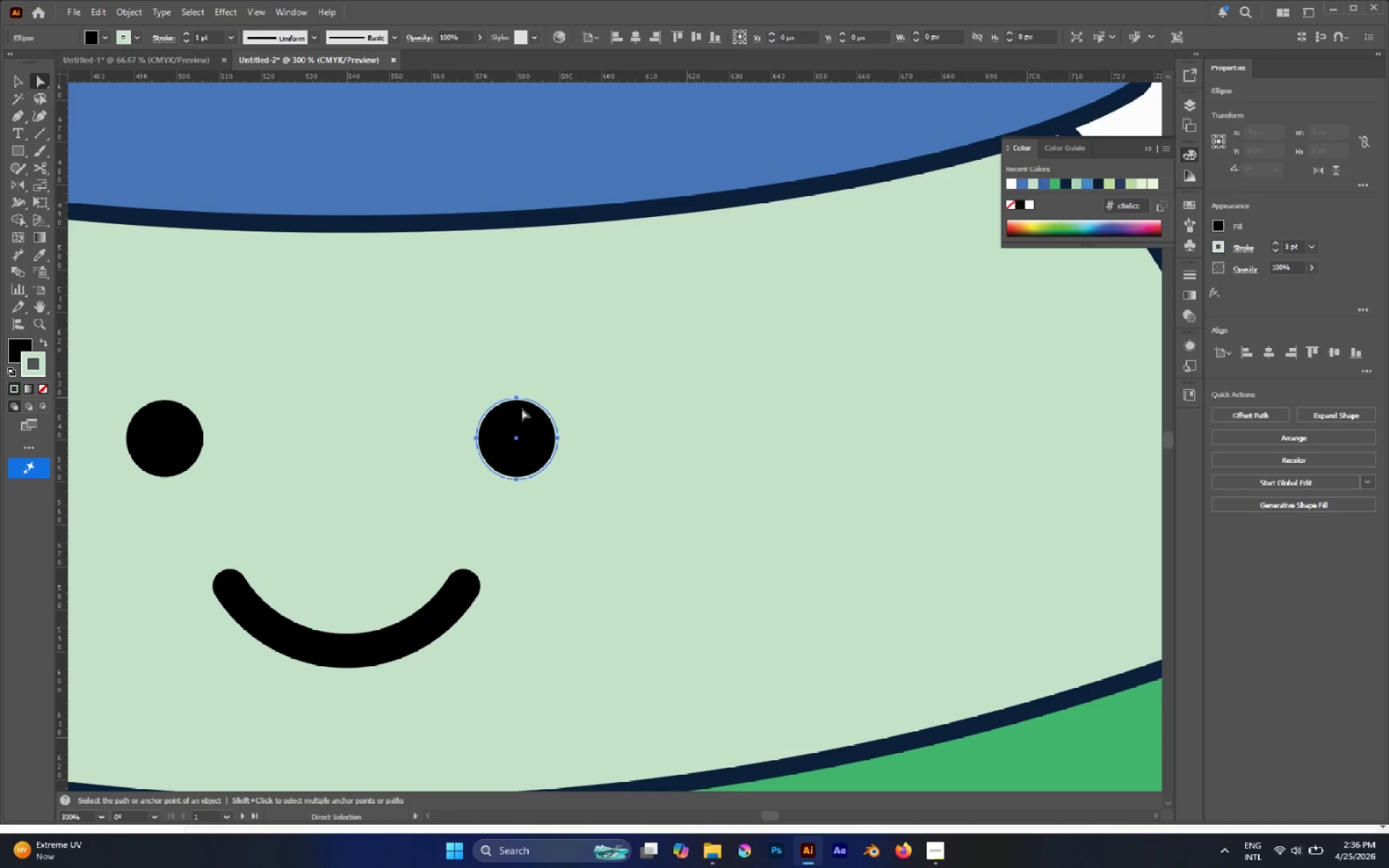 
scroll: coordinate [530, 414], scroll_direction: up, amount: 7.0
 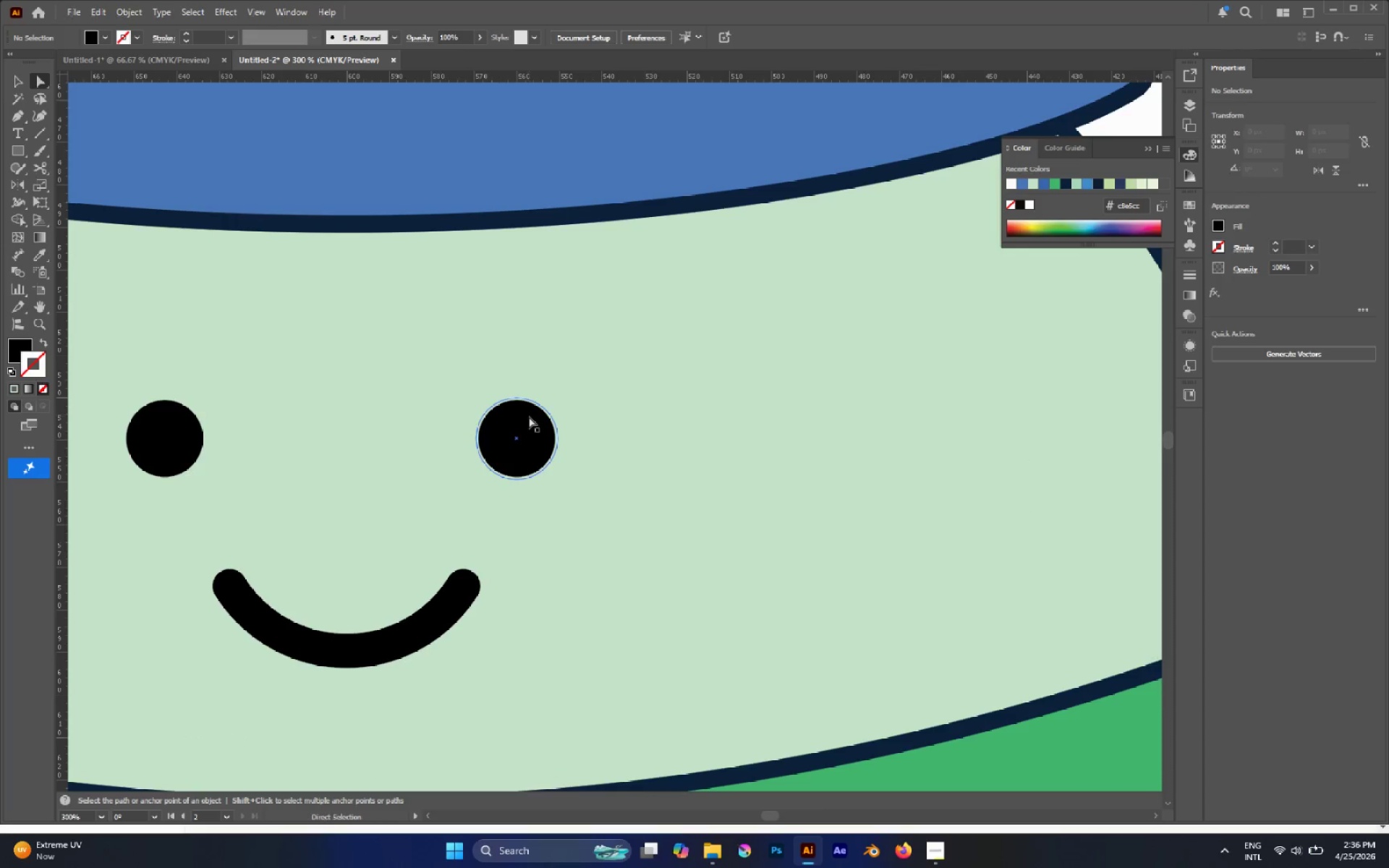 
hold_key(key=ShiftLeft, duration=0.78)
 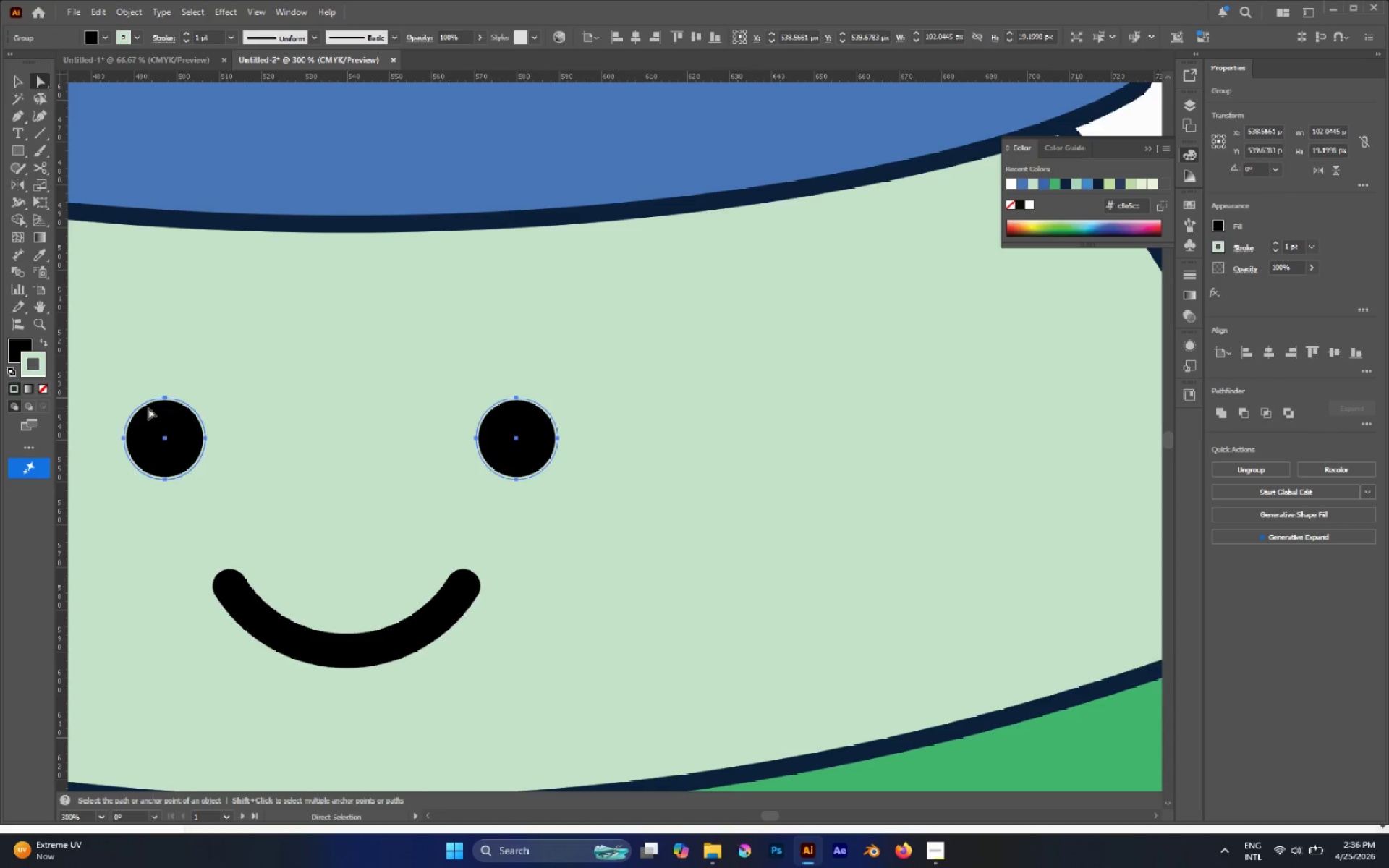 
key(Slash)
 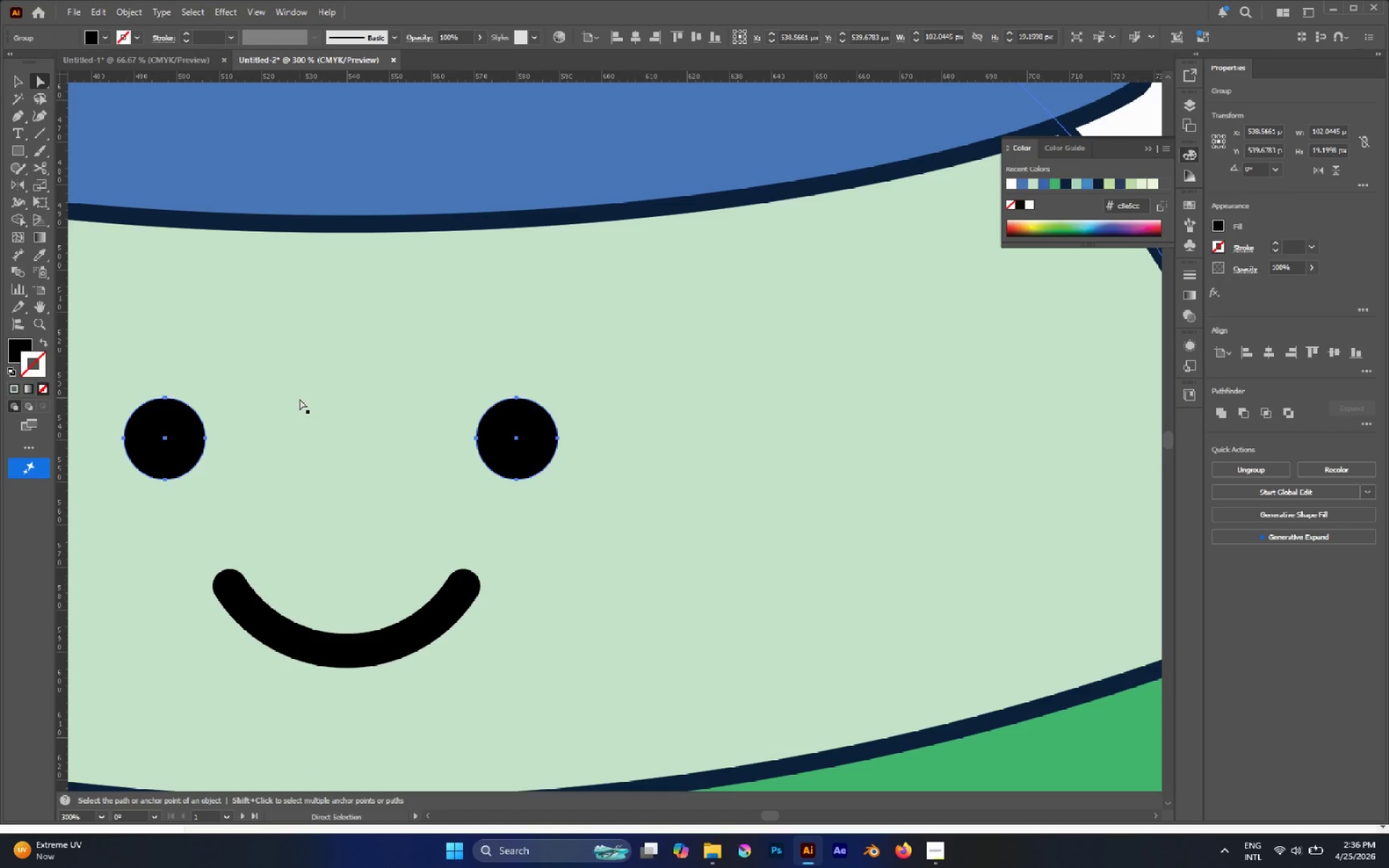 
hold_key(key=AltLeft, duration=0.47)
scroll: coordinate [298, 406], scroll_direction: down, amount: 6.0
 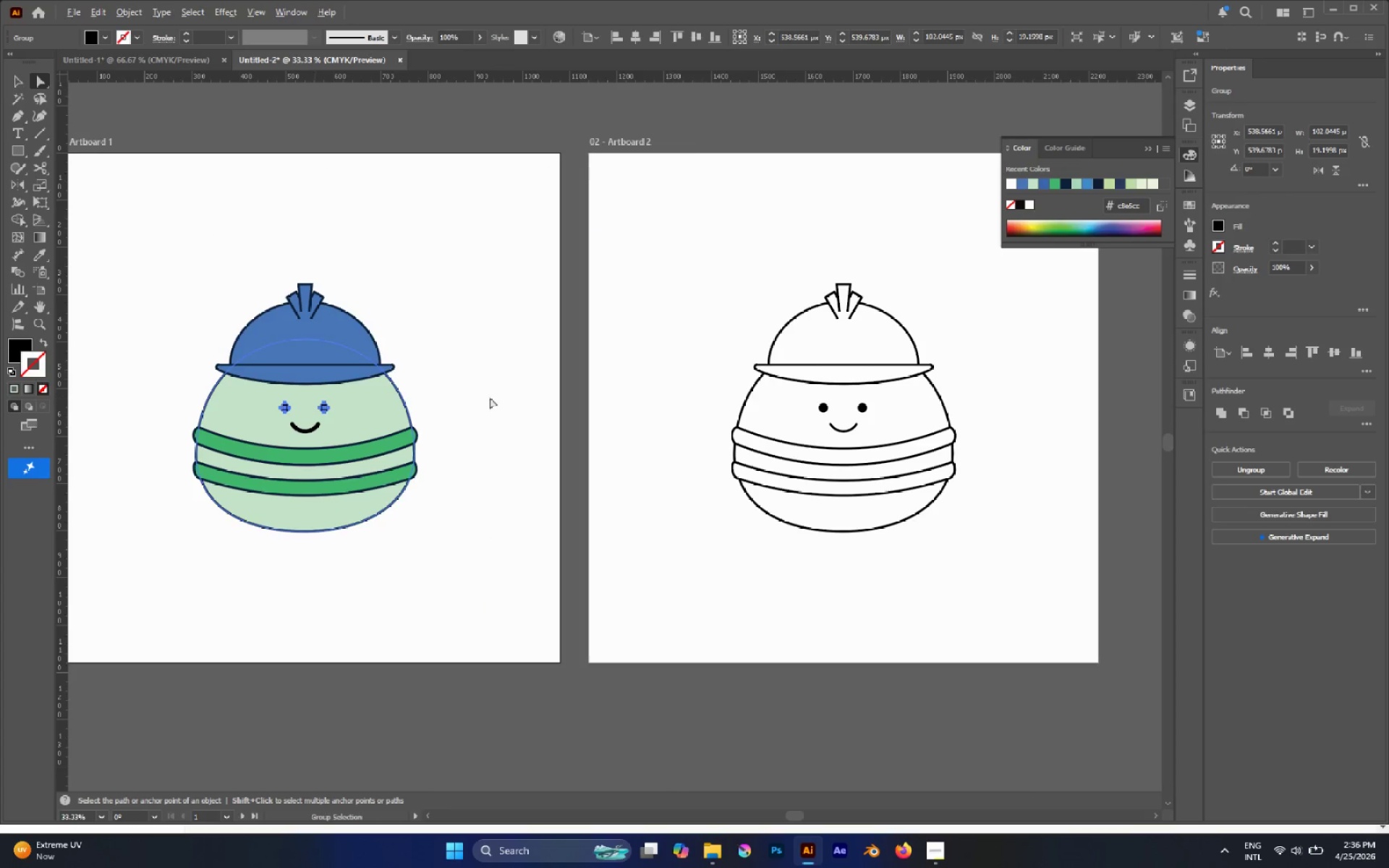 
left_click([505, 388])
 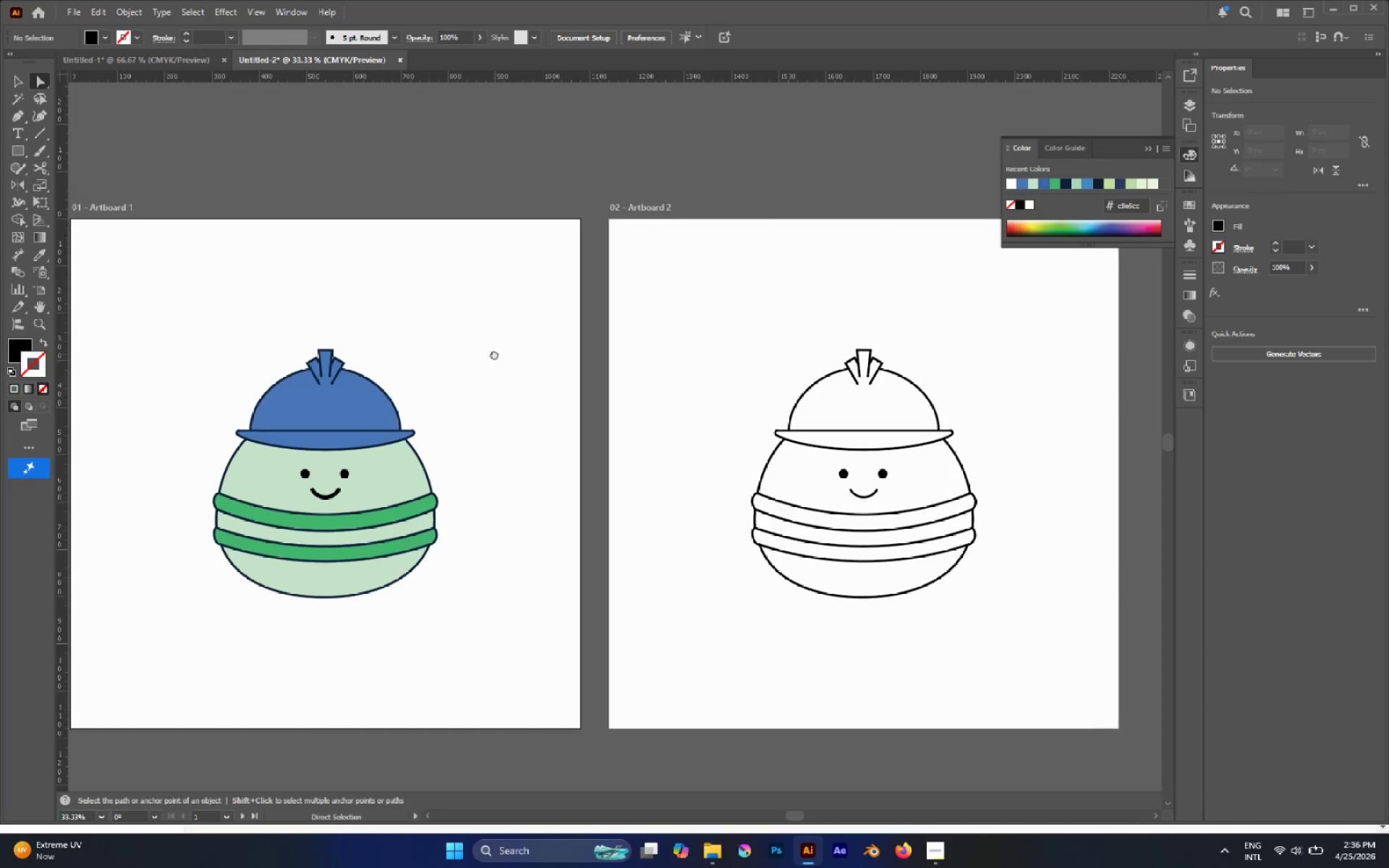 
hold_key(key=AltLeft, duration=0.36)
scroll: coordinate [494, 354], scroll_direction: down, amount: 1.0
 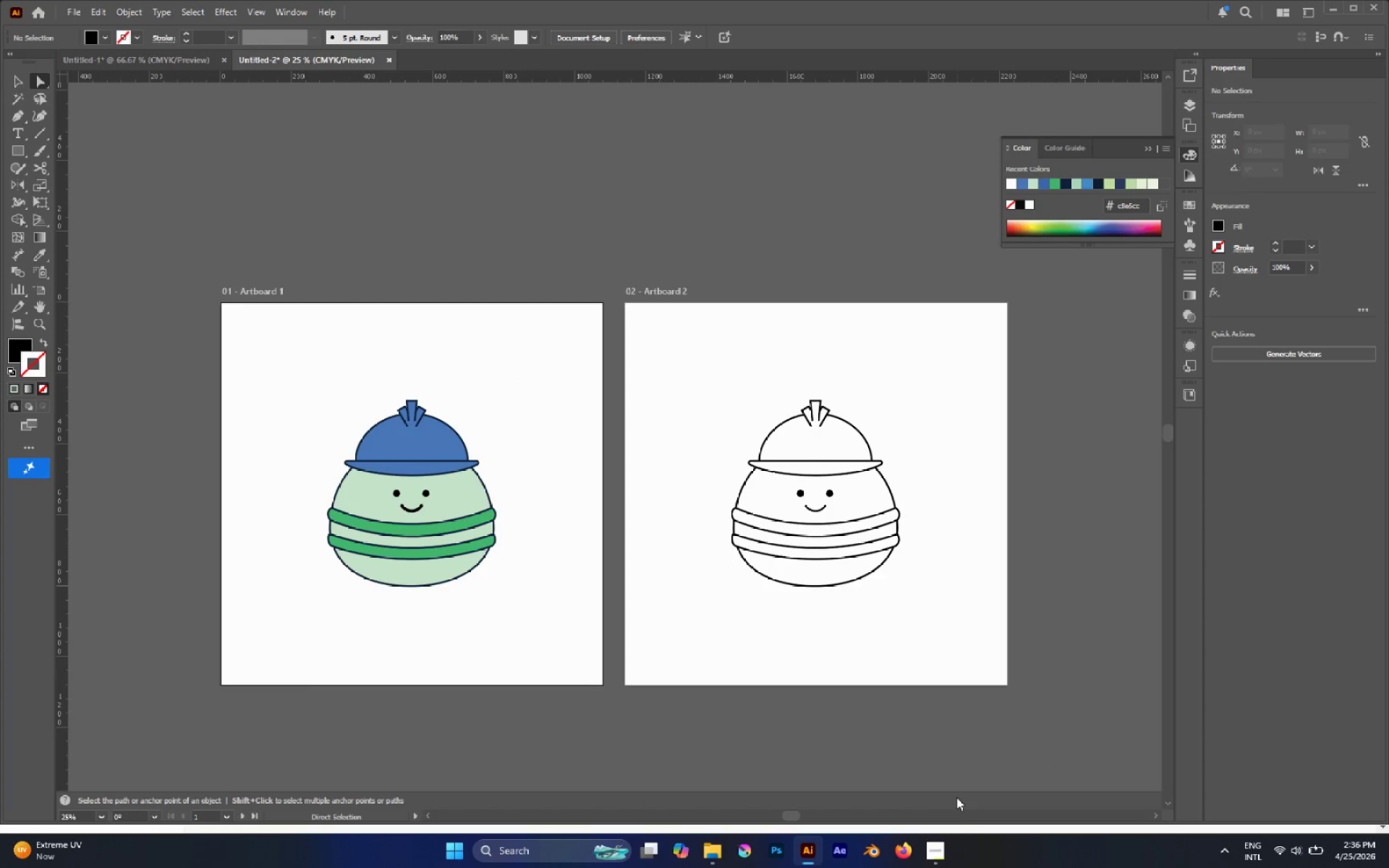 
left_click([940, 837])
 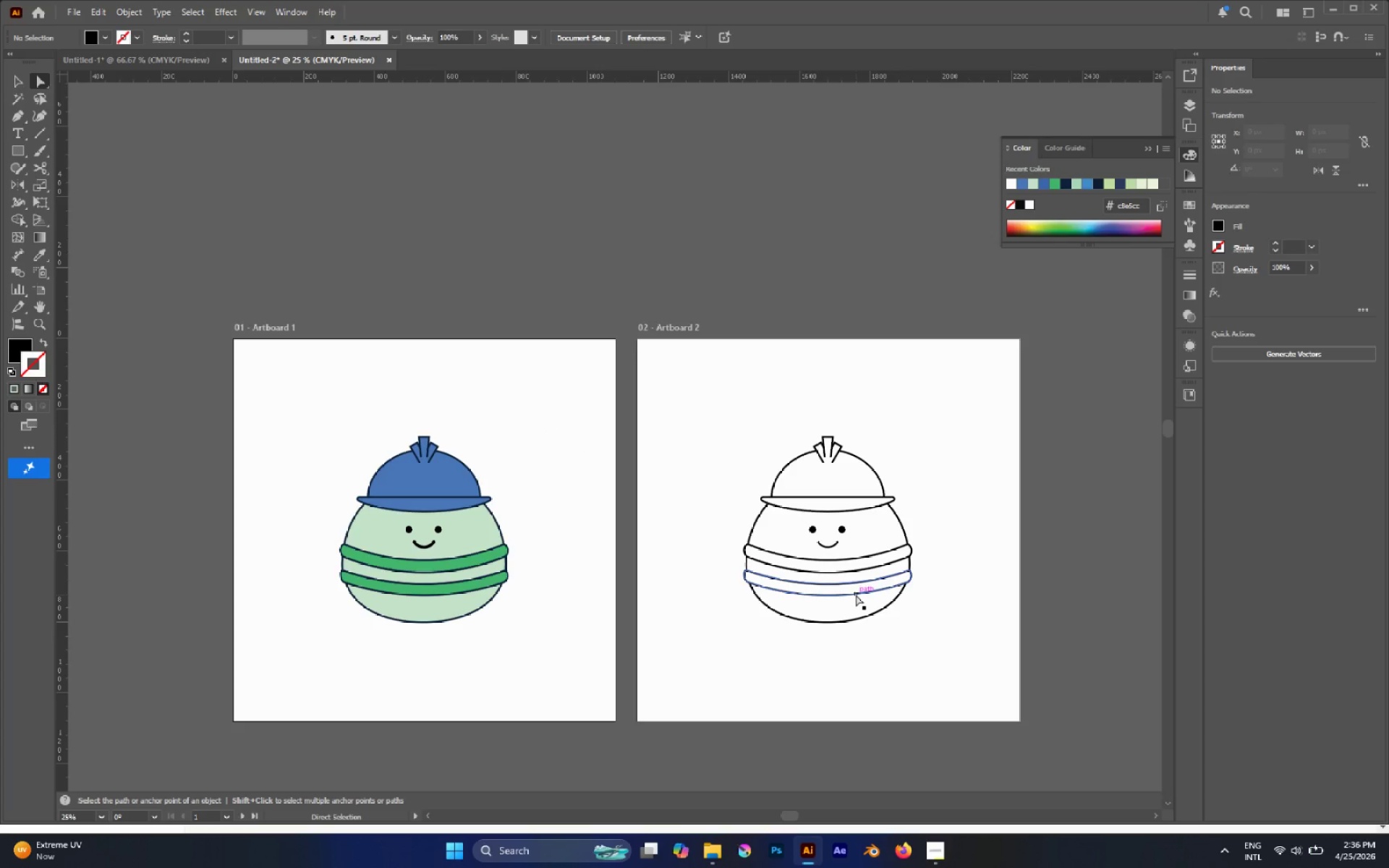 
wait(14.19)
 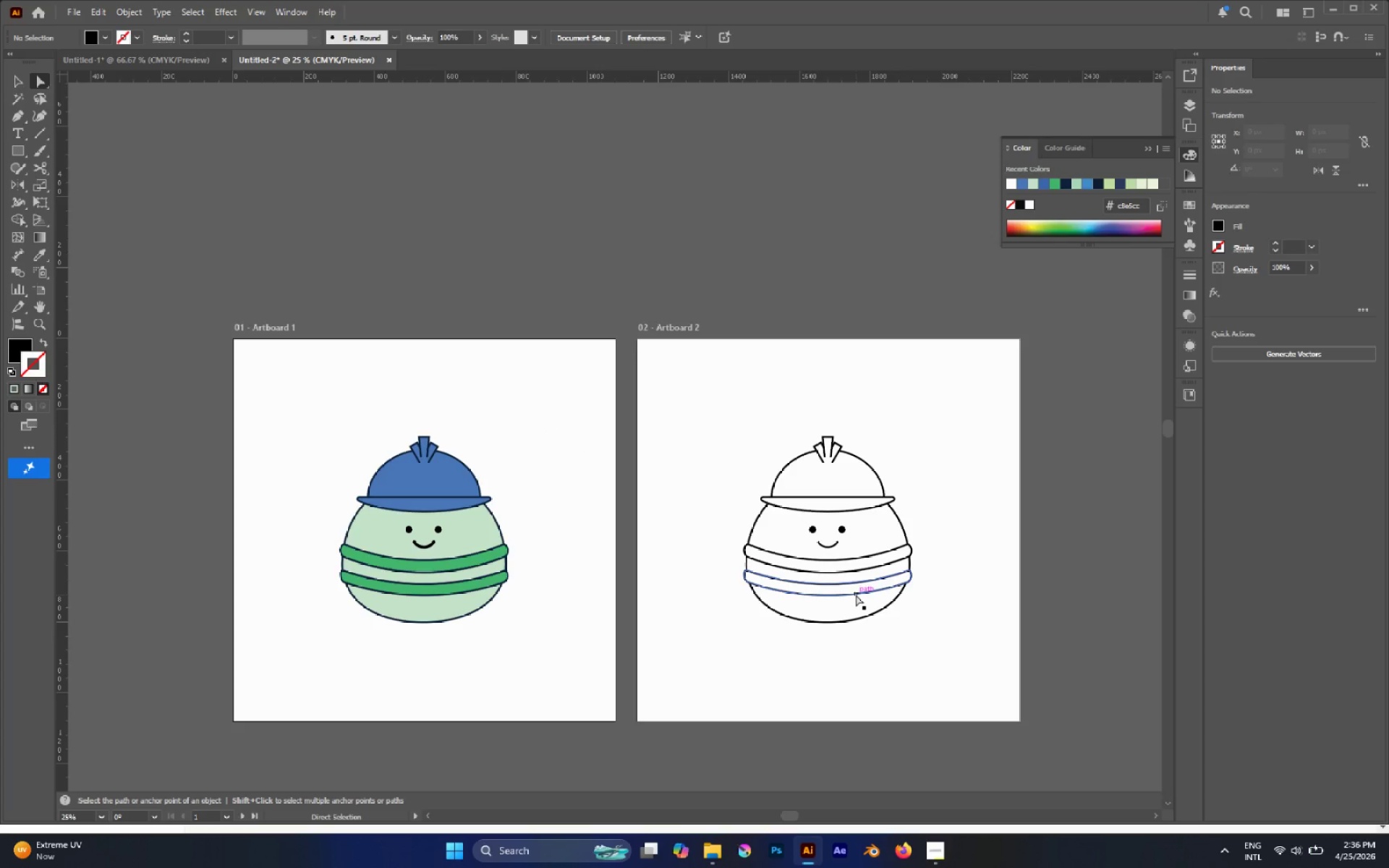 
hold_key(key=AltLeft, duration=1.89)
left_click_drag(start_coordinate=[302, 454], to_coordinate=[384, 635])
 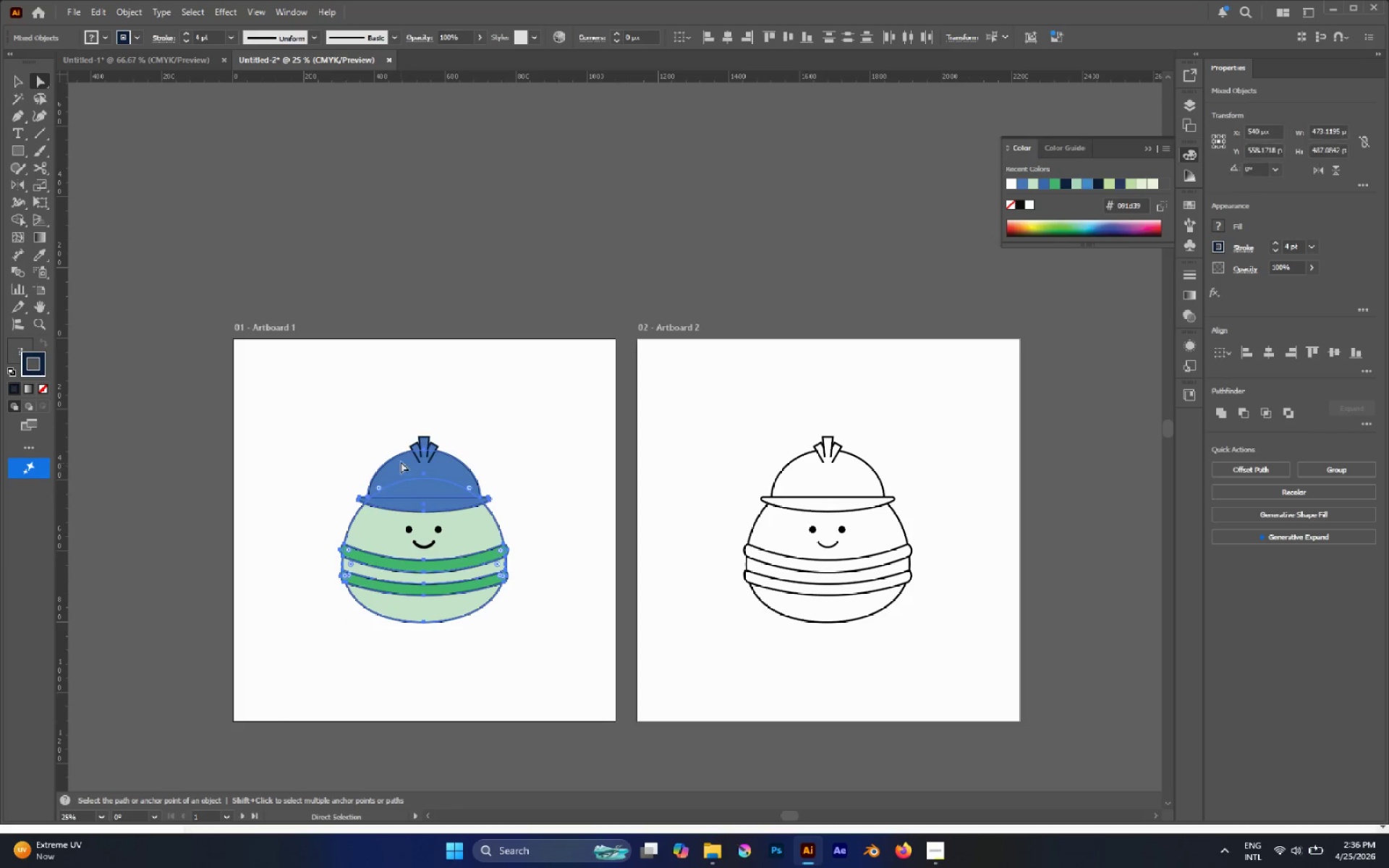 
hold_key(key=ShiftLeft, duration=1.55)
left_click_drag(start_coordinate=[372, 407], to_coordinate=[459, 446])
 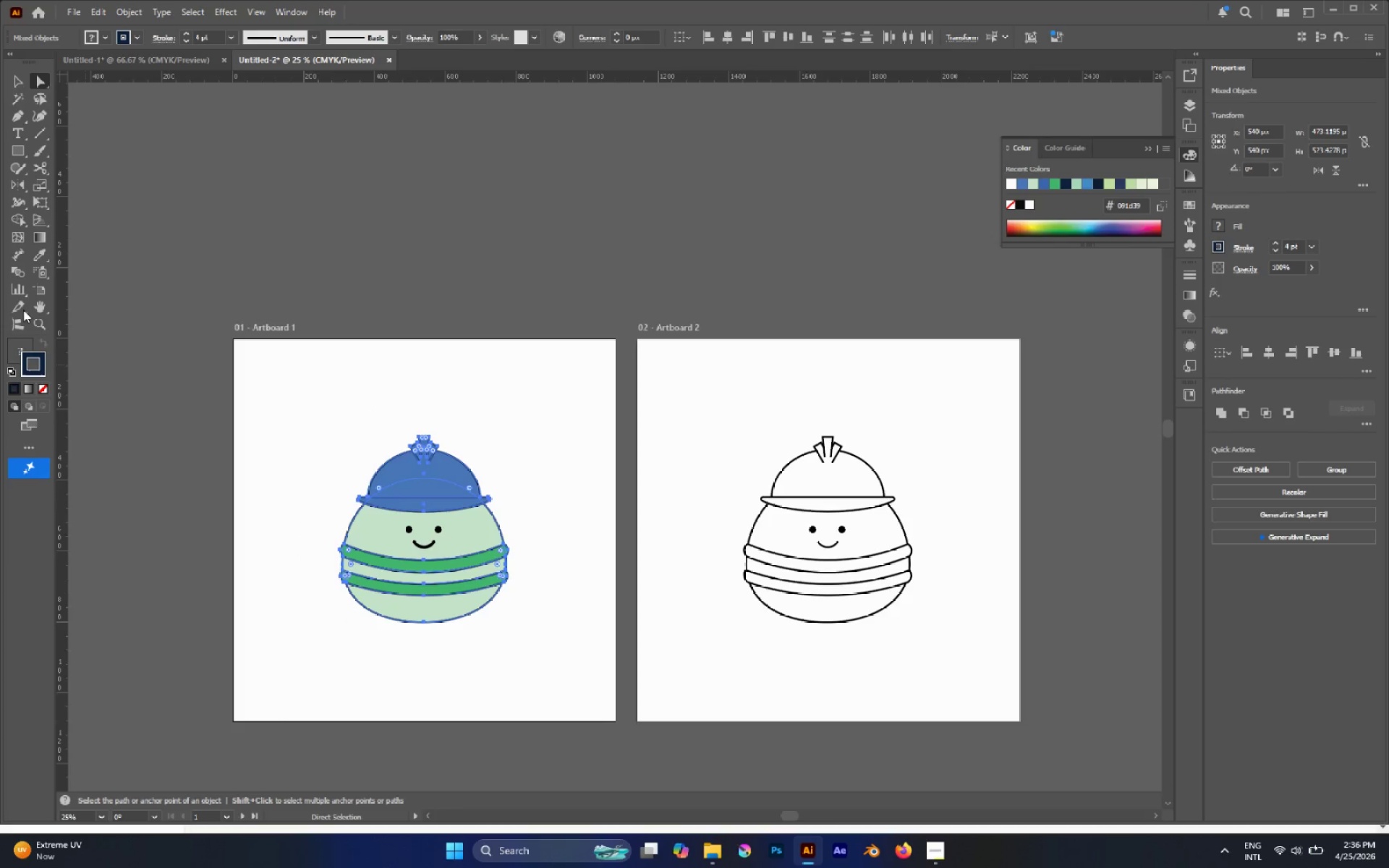 
hold_key(key=AltLeft, duration=1.03)
 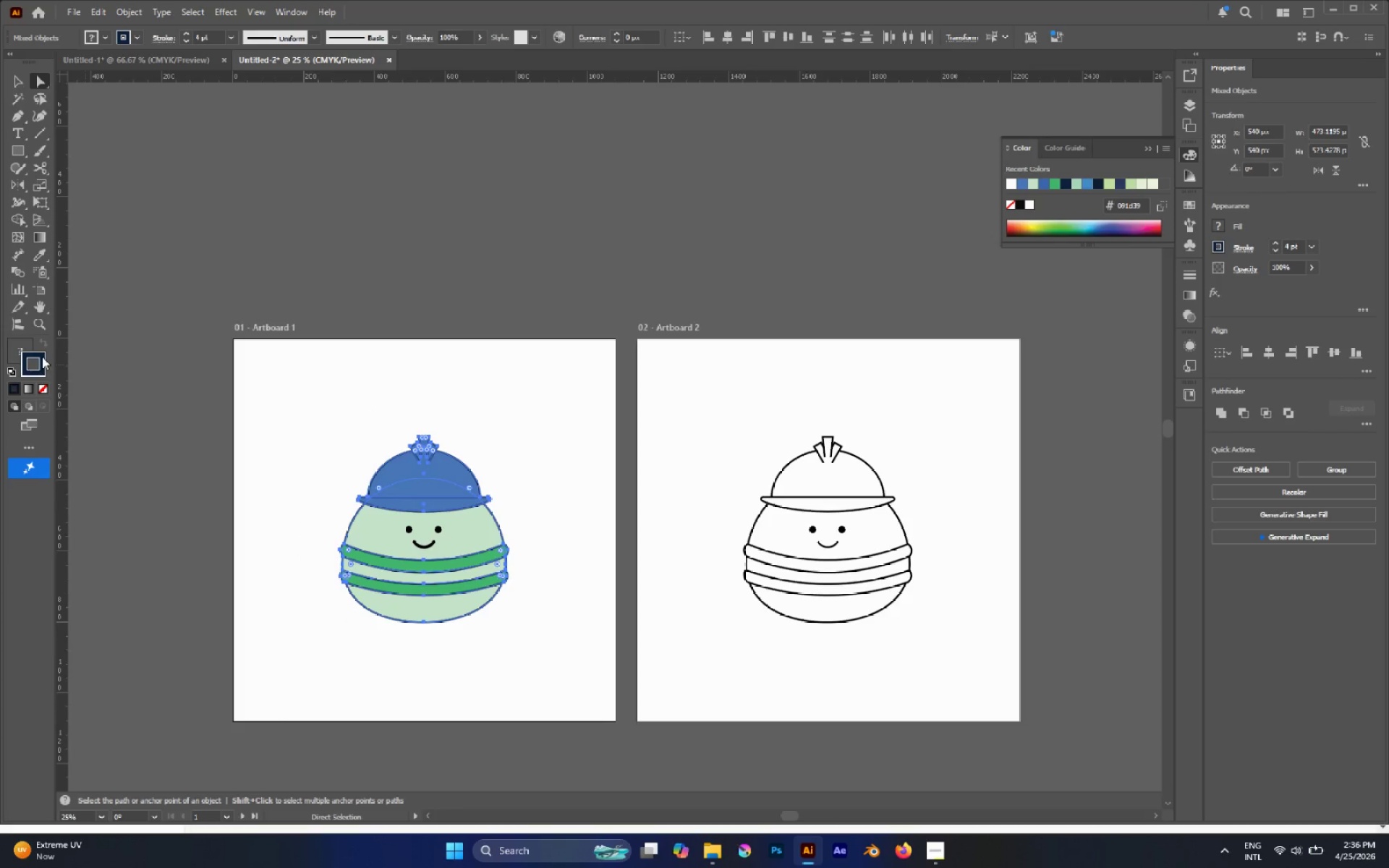 
double_click([42, 357])
 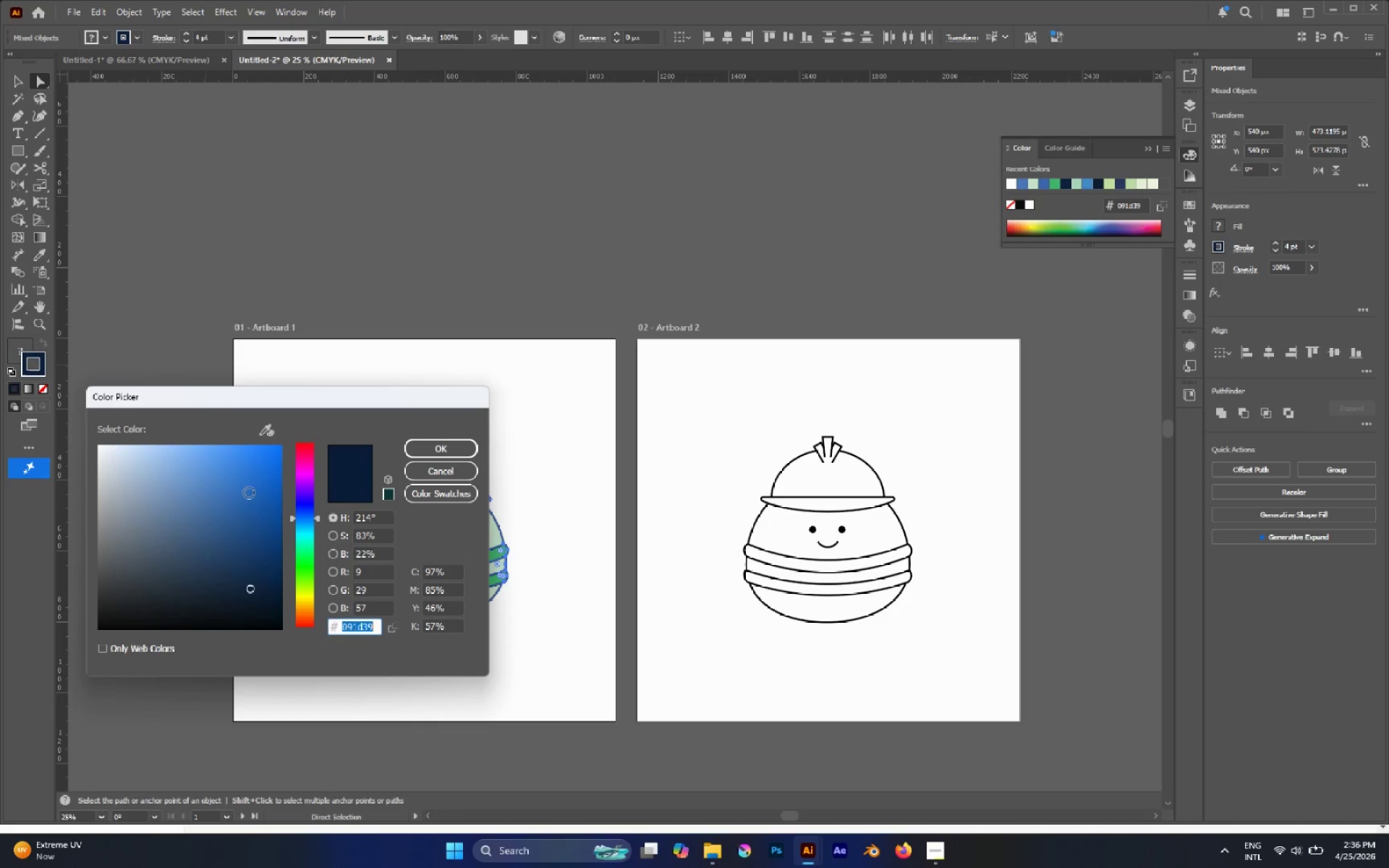 
left_click_drag(start_coordinate=[248, 569], to_coordinate=[254, 569])
 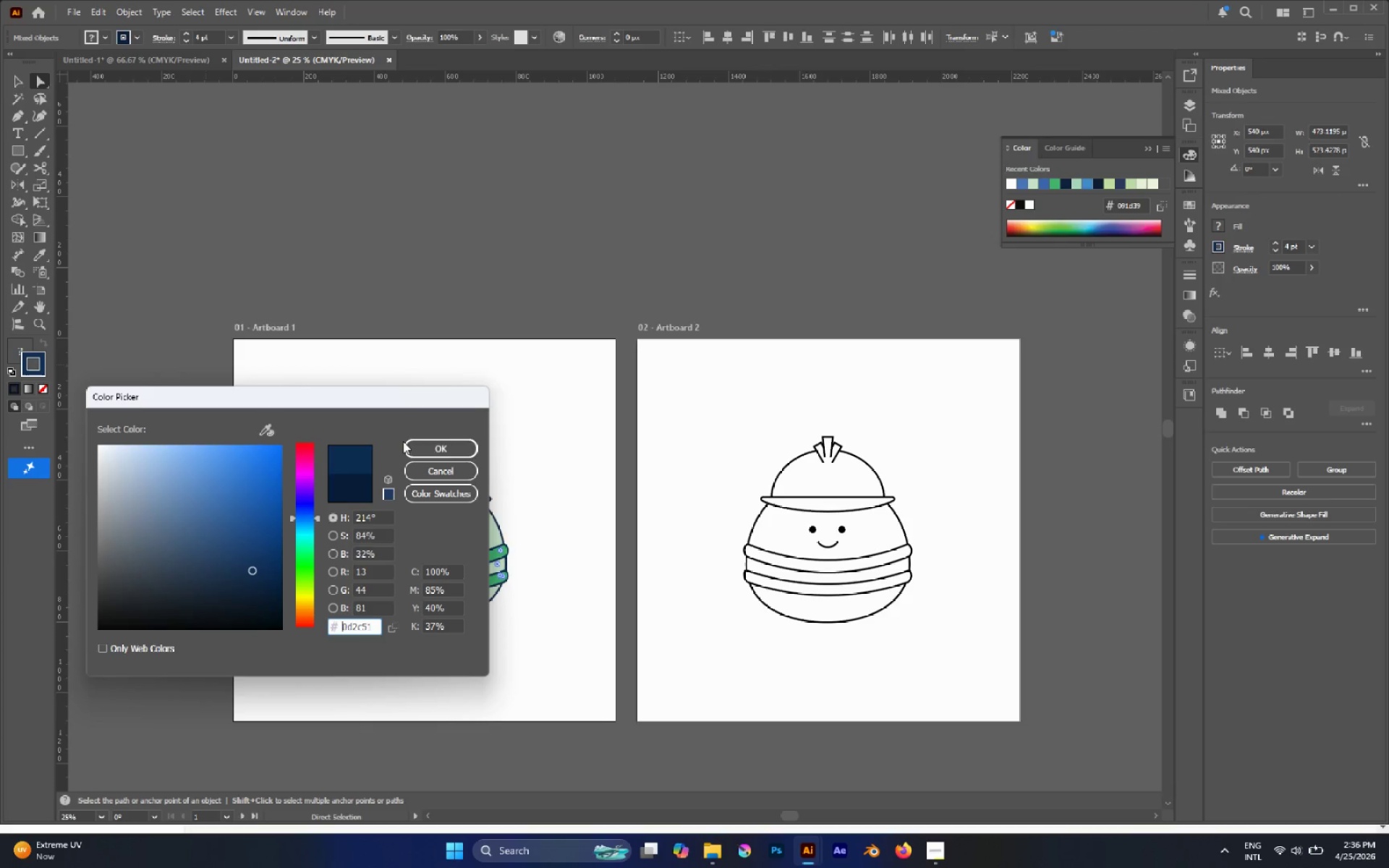 
double_click([409, 443])
 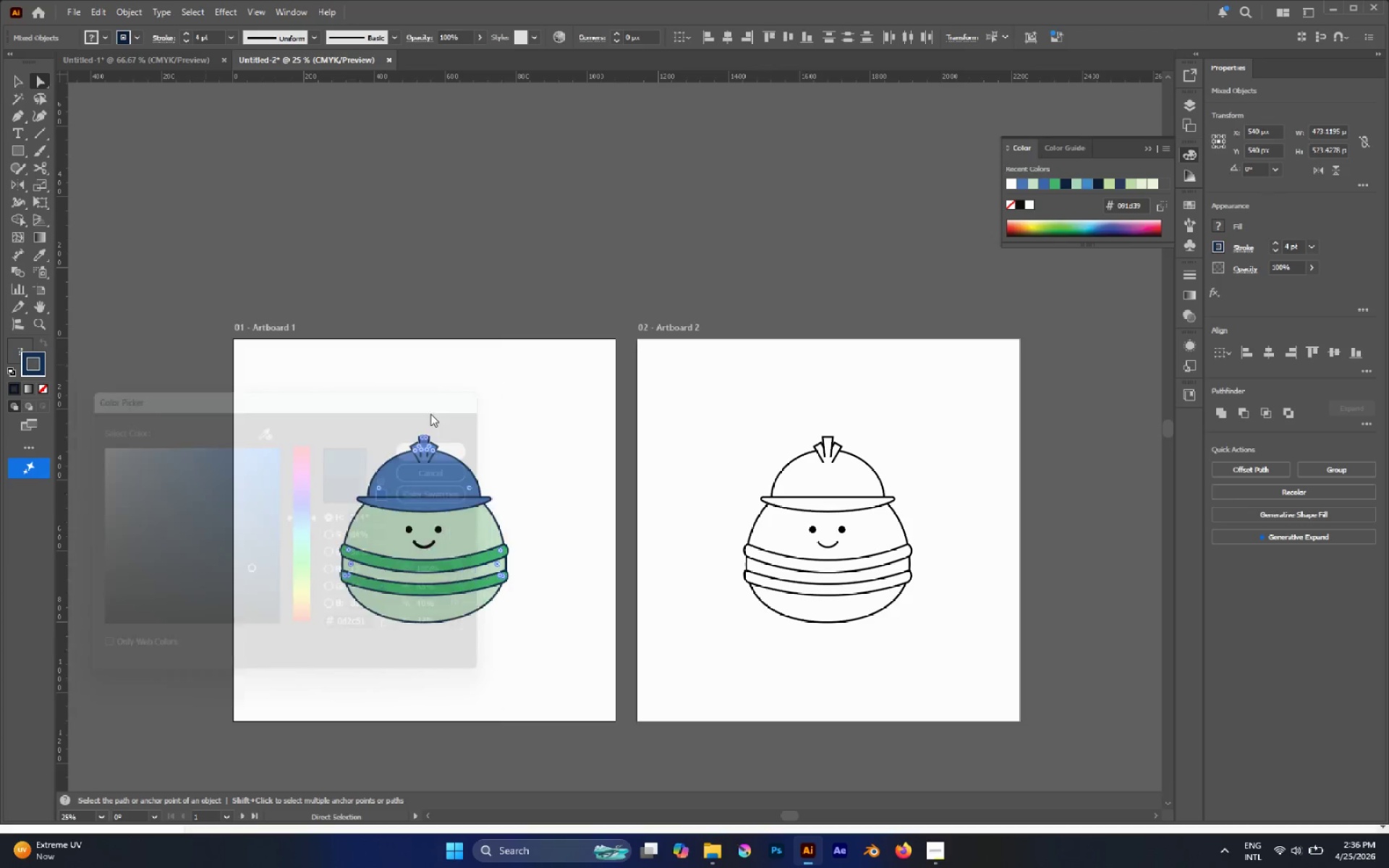 
triple_click([445, 399])
 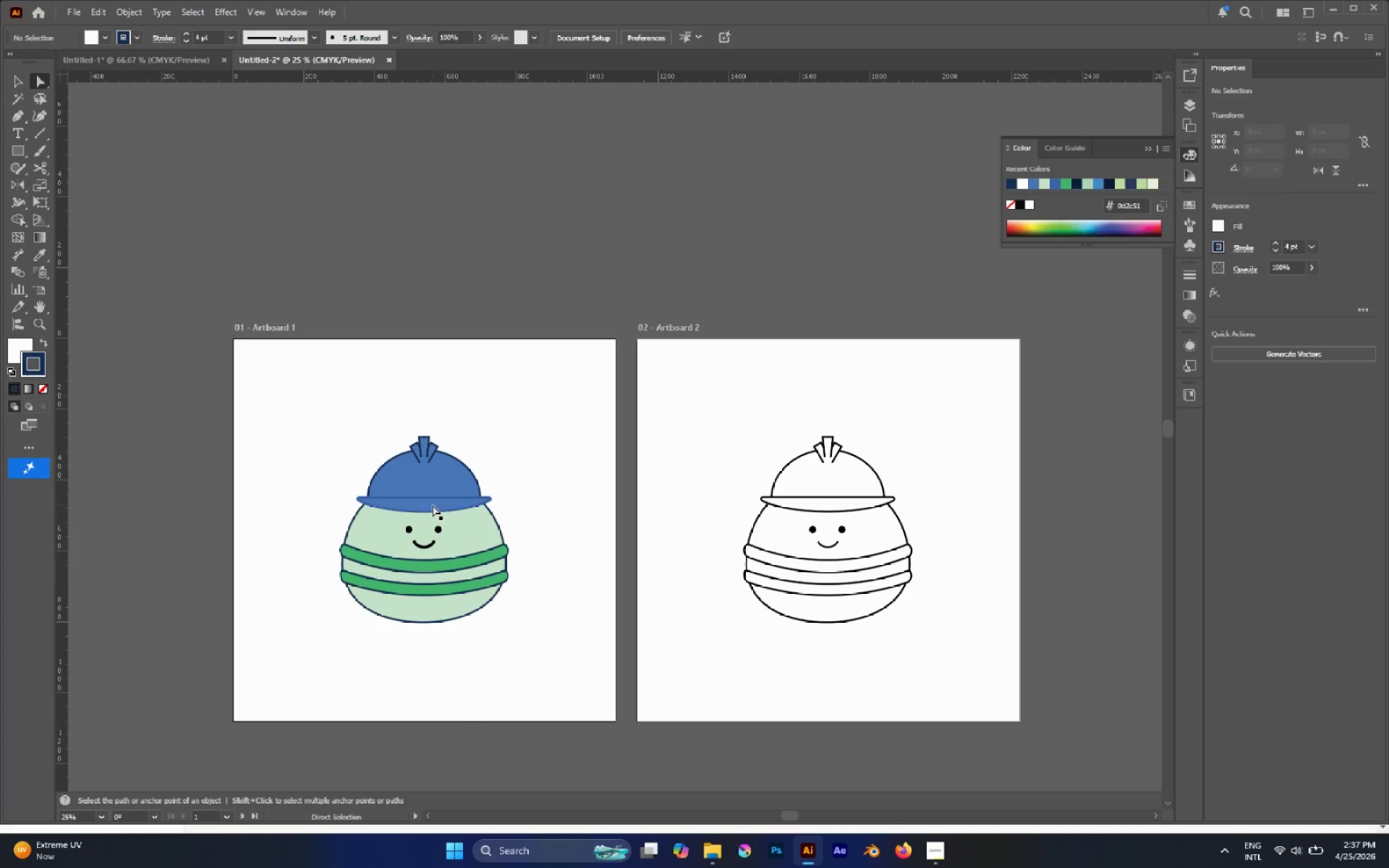 
hold_key(key=AltLeft, duration=0.89)
scroll: coordinate [435, 440], scroll_direction: up, amount: 4.0
 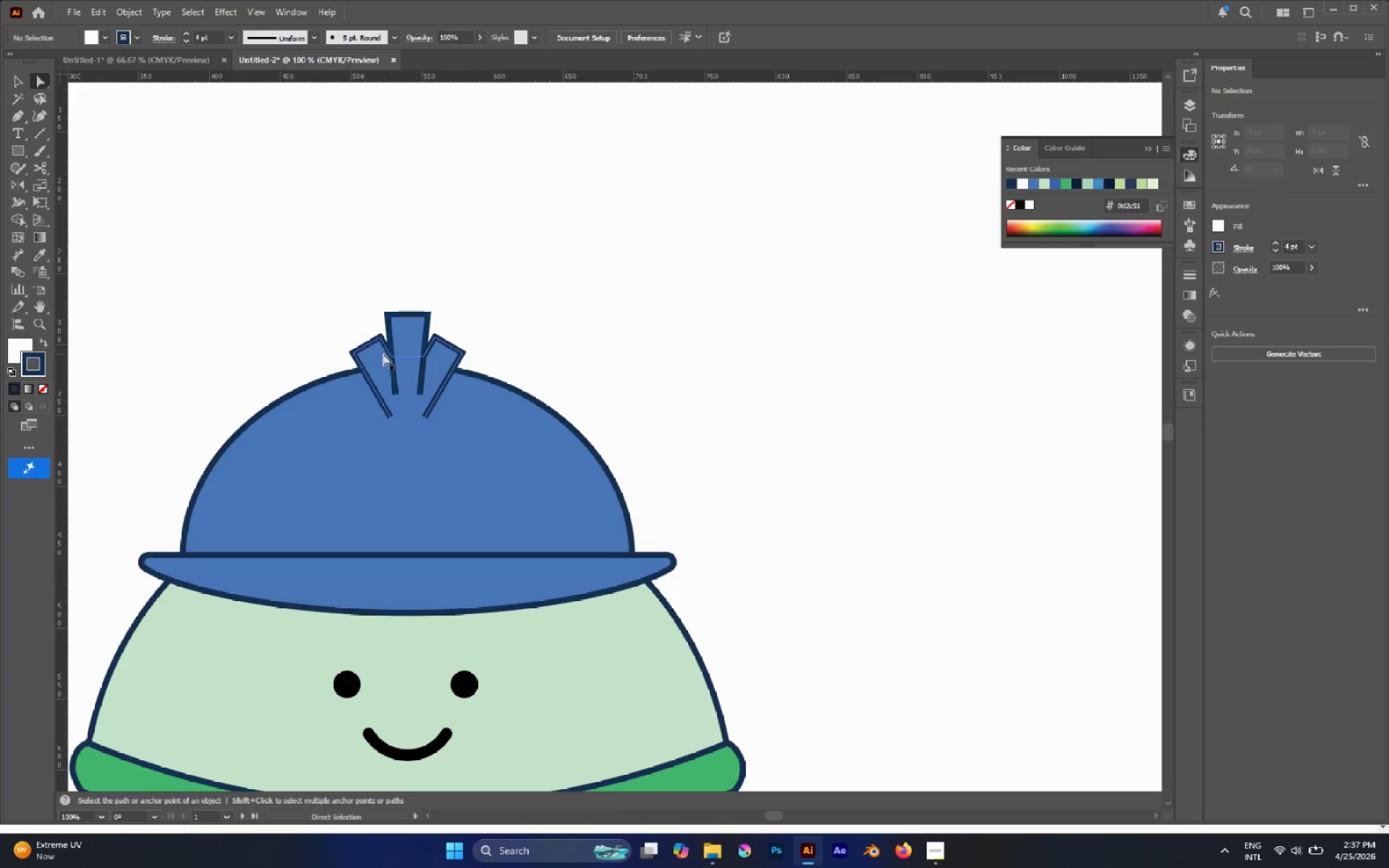 
left_click([382, 354])
 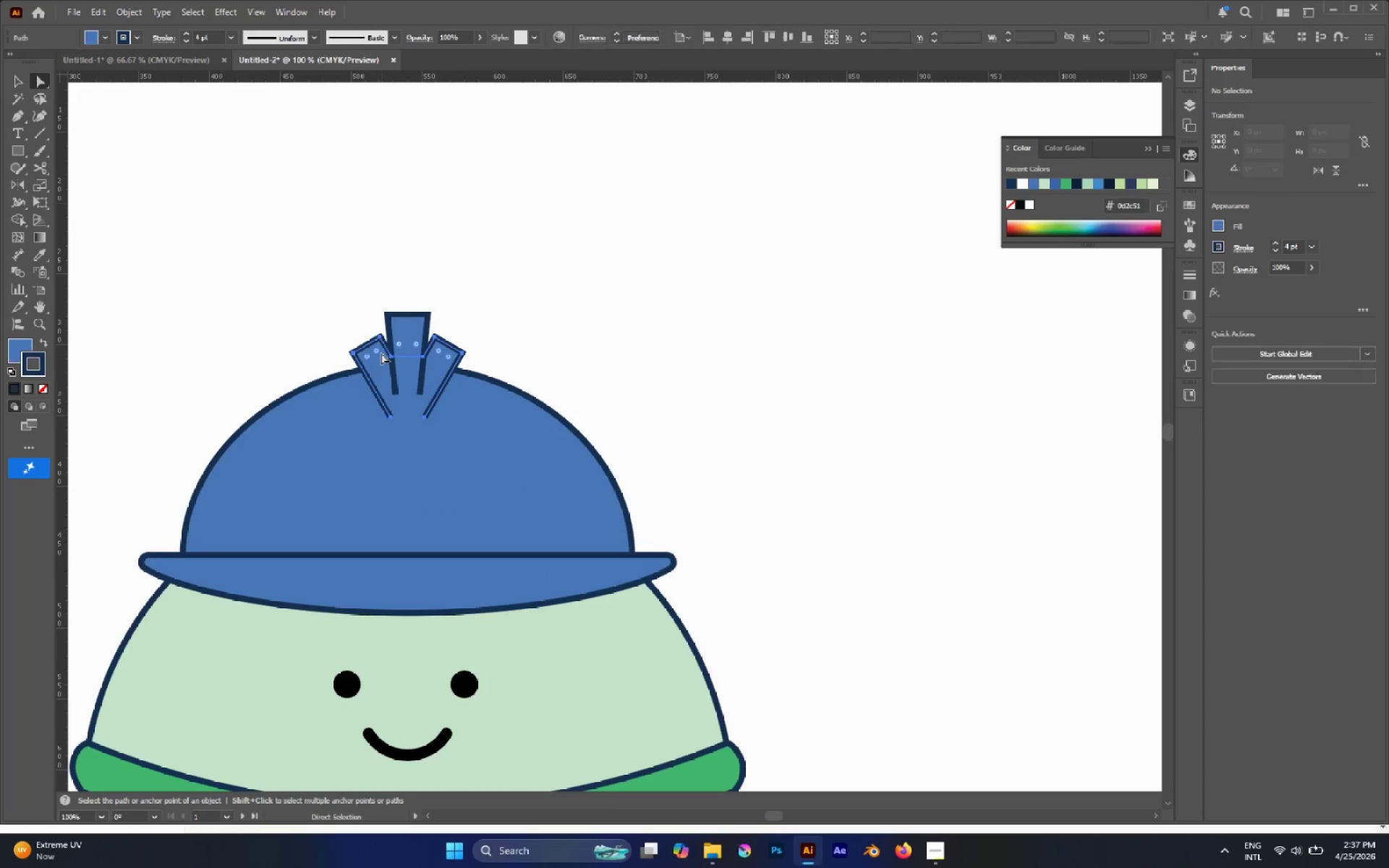 
hold_key(key=ShiftLeft, duration=0.75)
left_click([406, 326])
 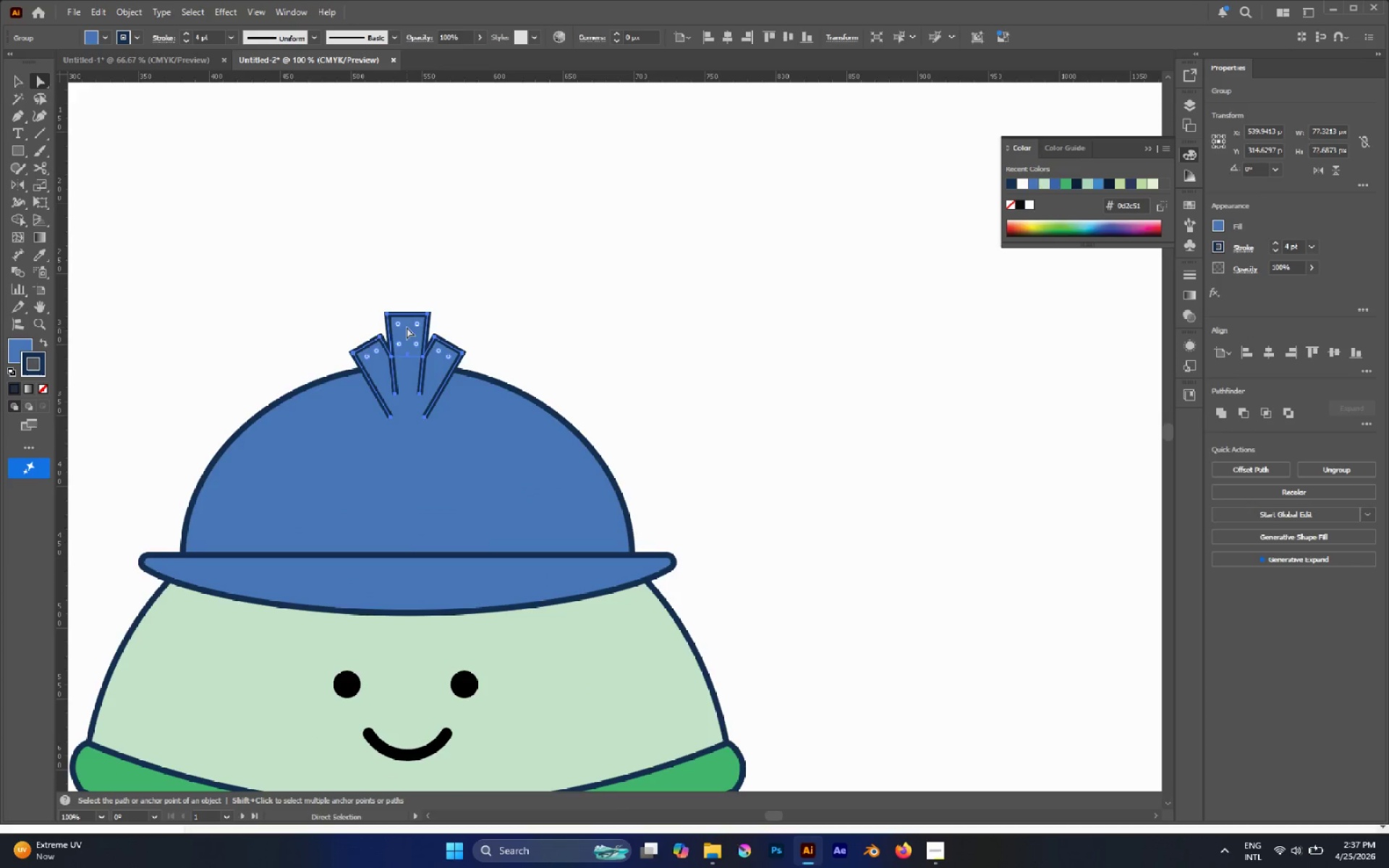 
left_click_drag(start_coordinate=[407, 328], to_coordinate=[409, 336])
 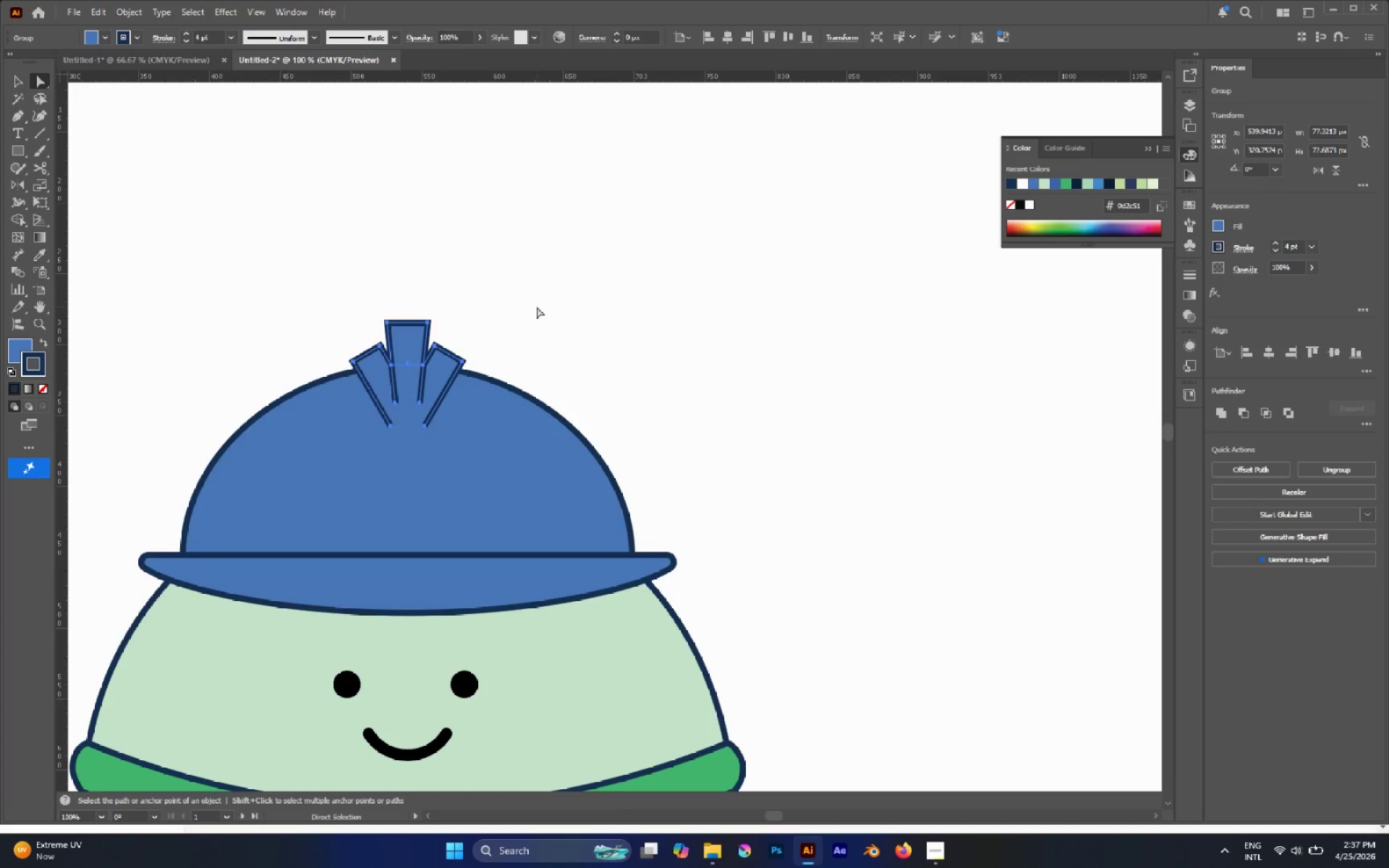 
hold_key(key=ShiftLeft, duration=1.08)
 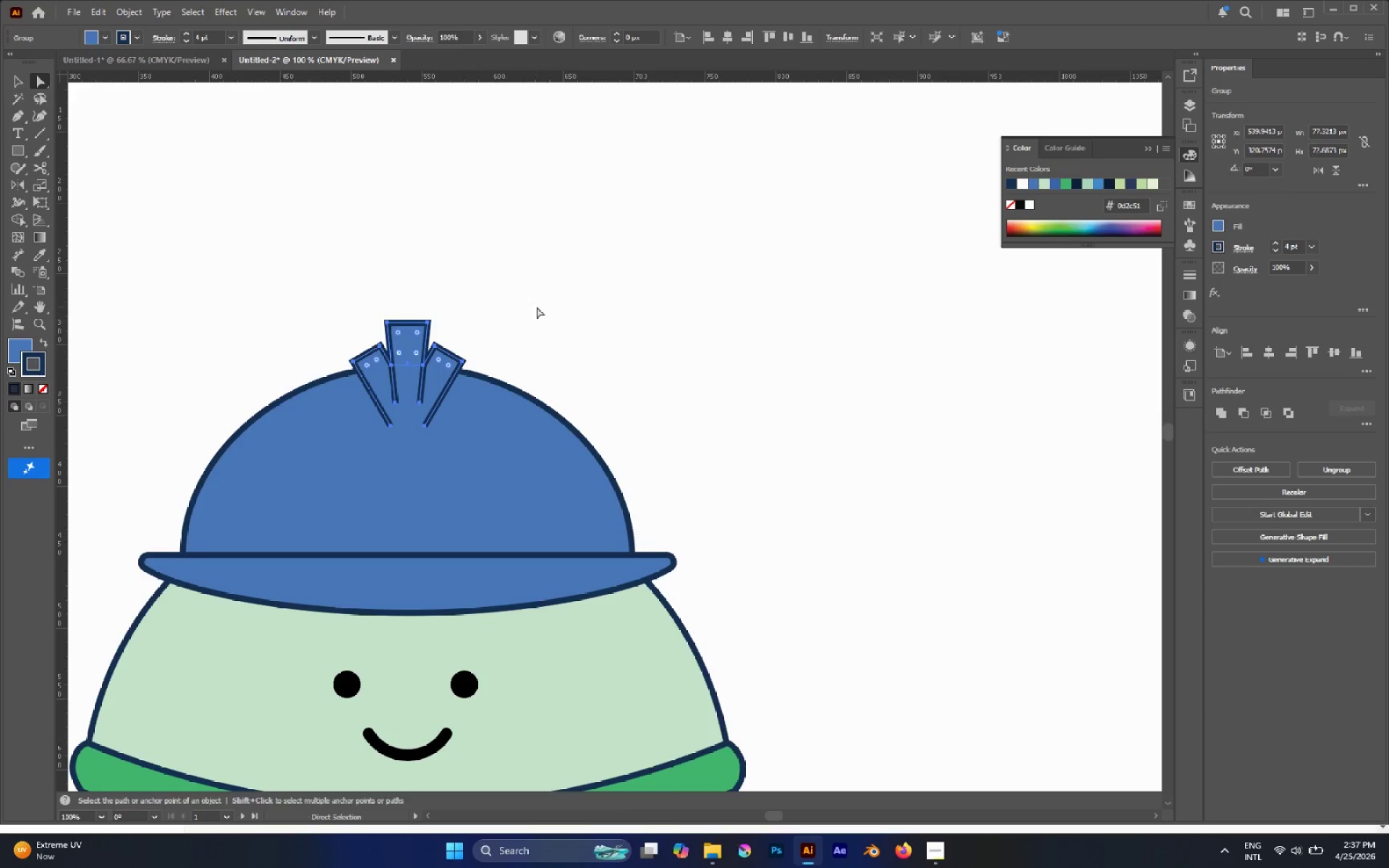 
left_click([537, 307])
 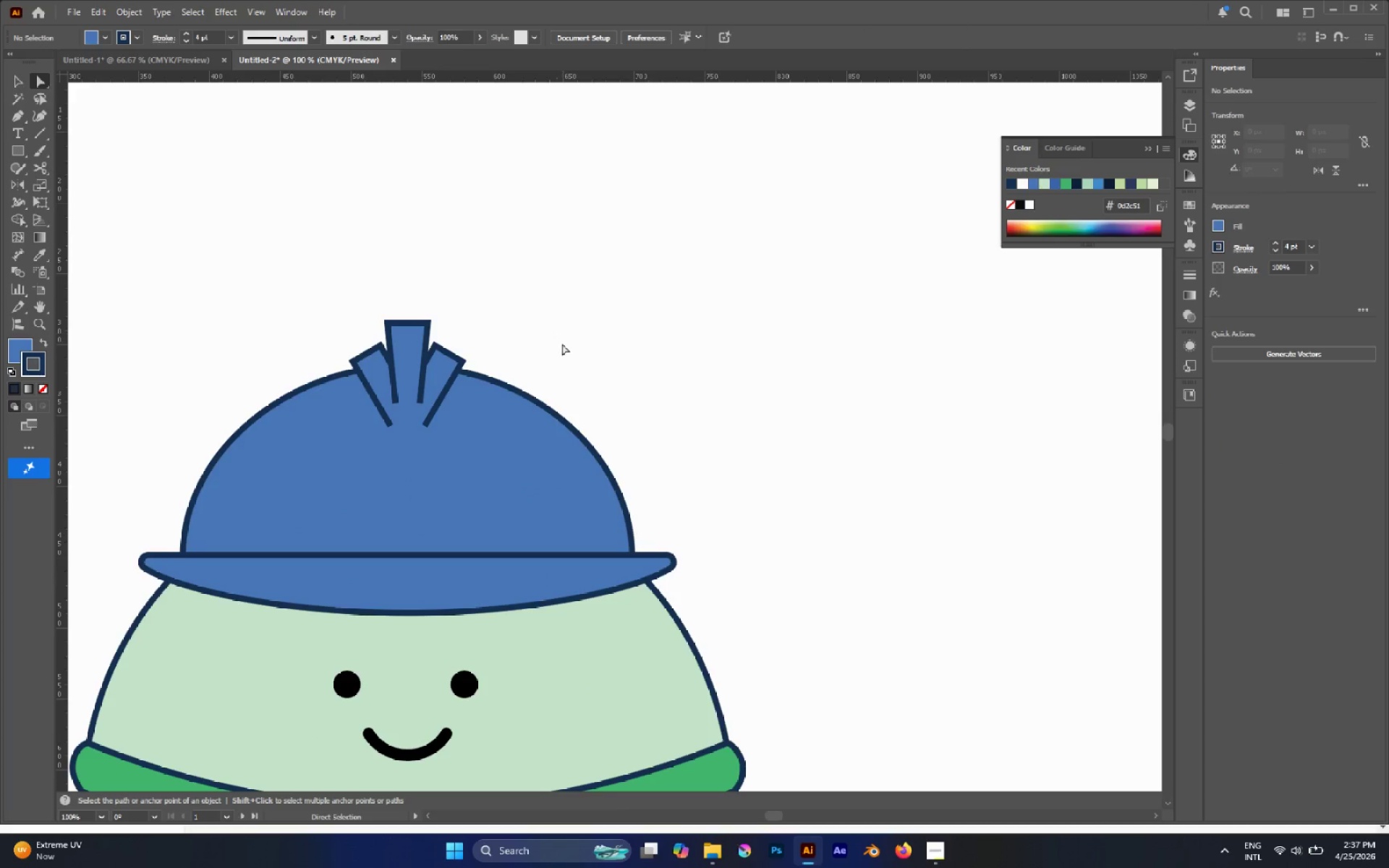 
hold_key(key=AltLeft, duration=0.39)
scroll: coordinate [459, 422], scroll_direction: down, amount: 3.0
 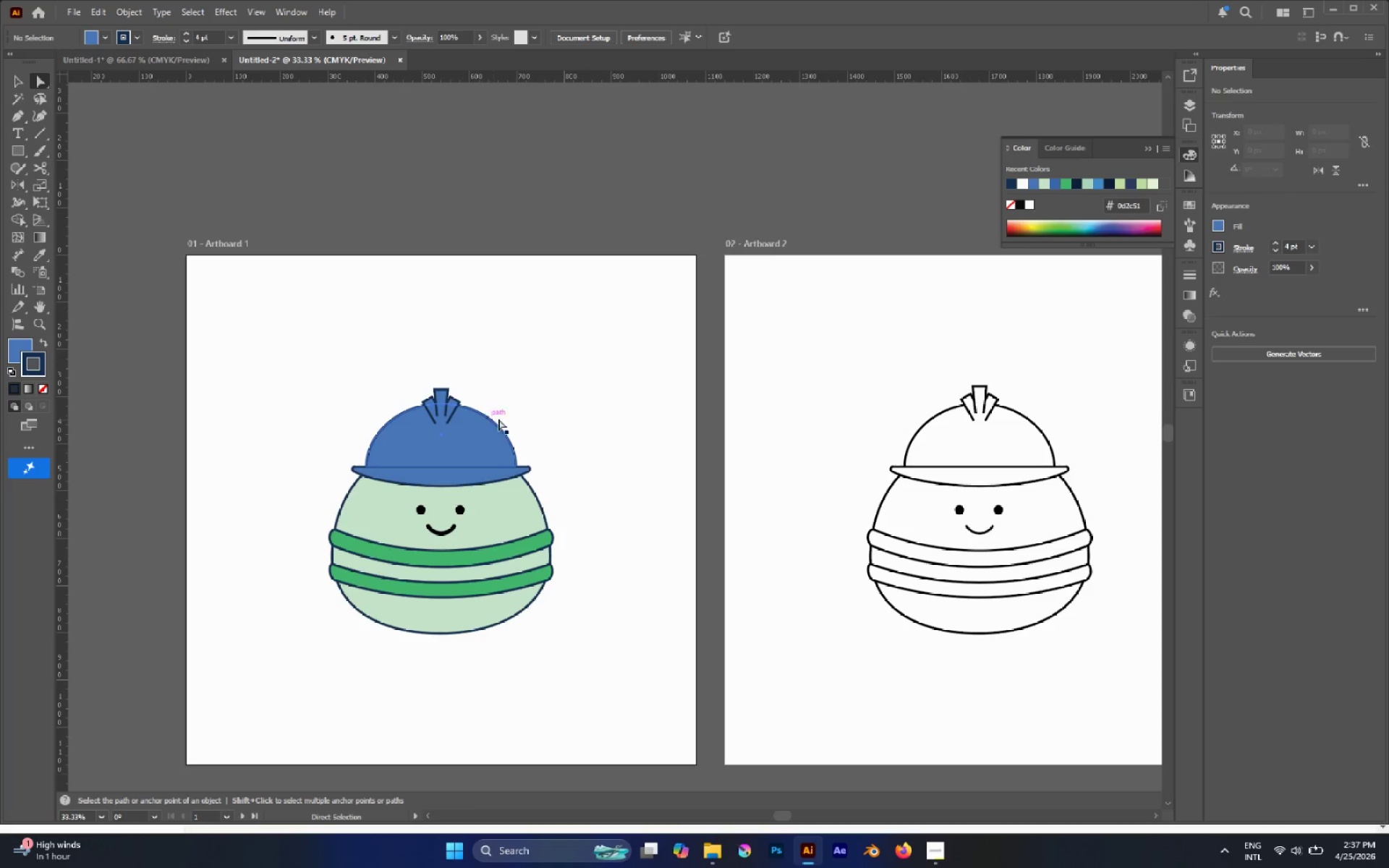 
key(Control+Z)
 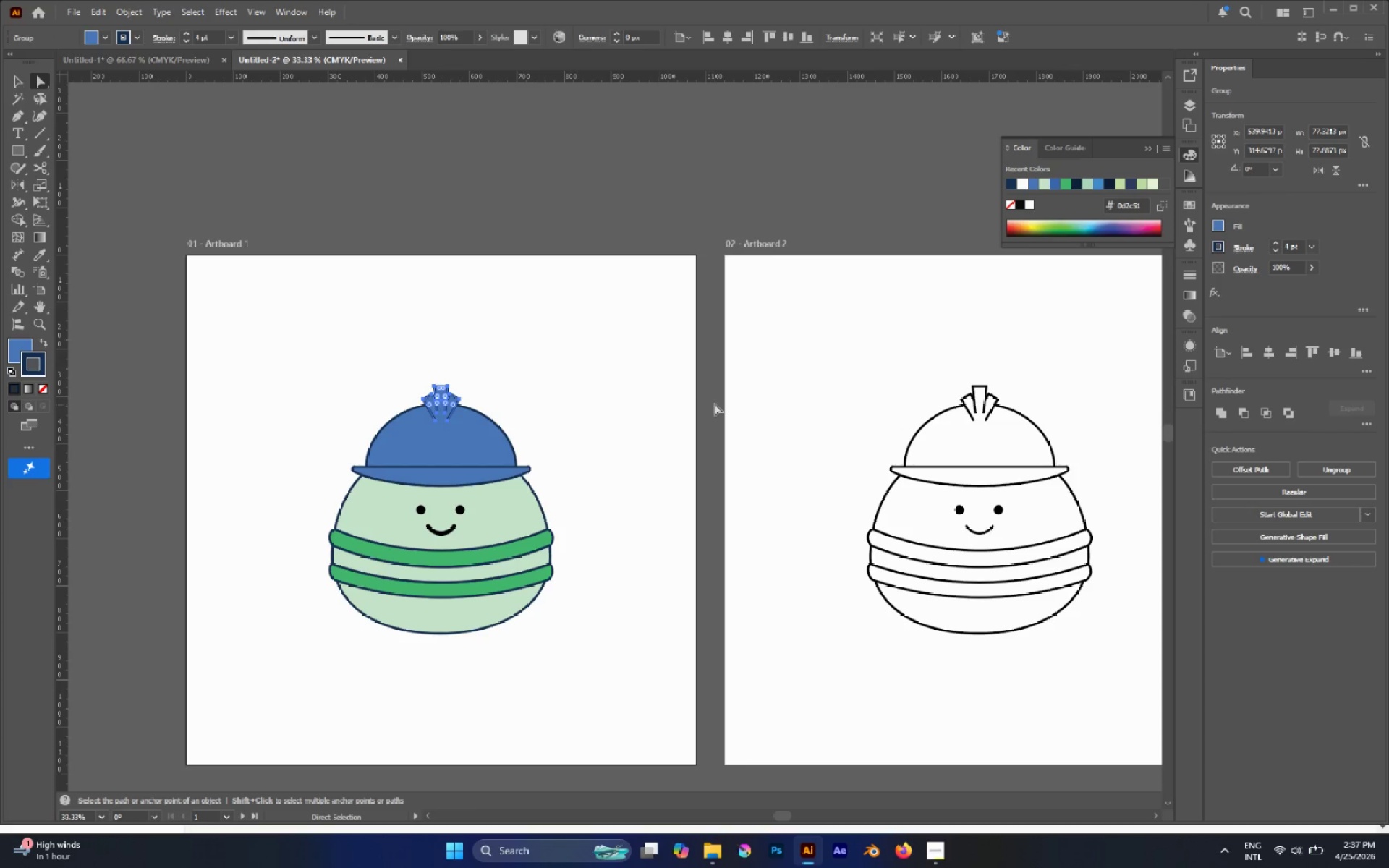 
hold_key(key=AltLeft, duration=1.22)
hold_key(key=ShiftLeft, duration=1.03)
left_click_drag(start_coordinate=[936, 370], to_coordinate=[1014, 404])
 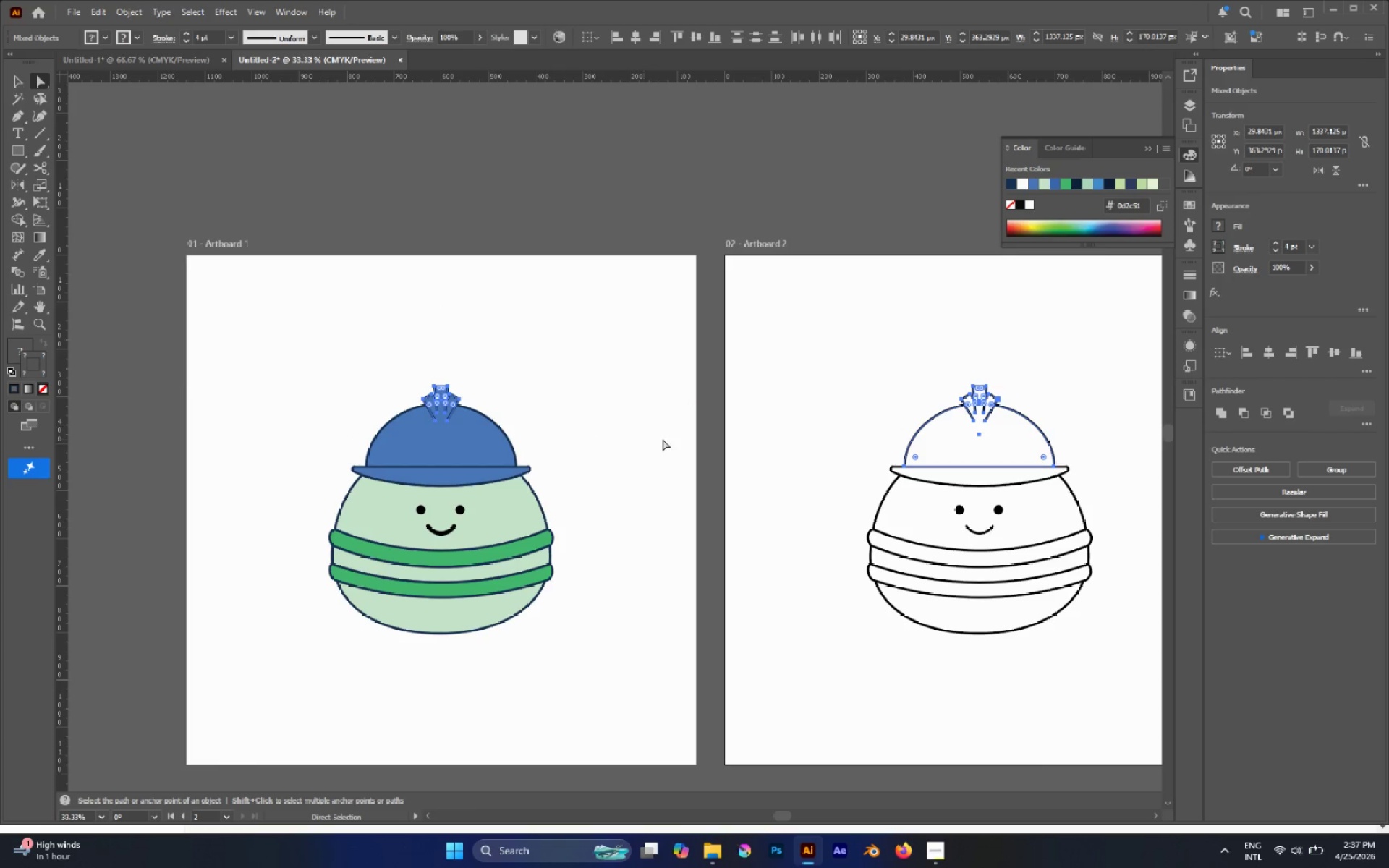 
hold_key(key=AltLeft, duration=0.83)
hold_key(key=ShiftLeft, duration=0.69)
left_click_drag(start_coordinate=[891, 429], to_coordinate=[916, 447])
 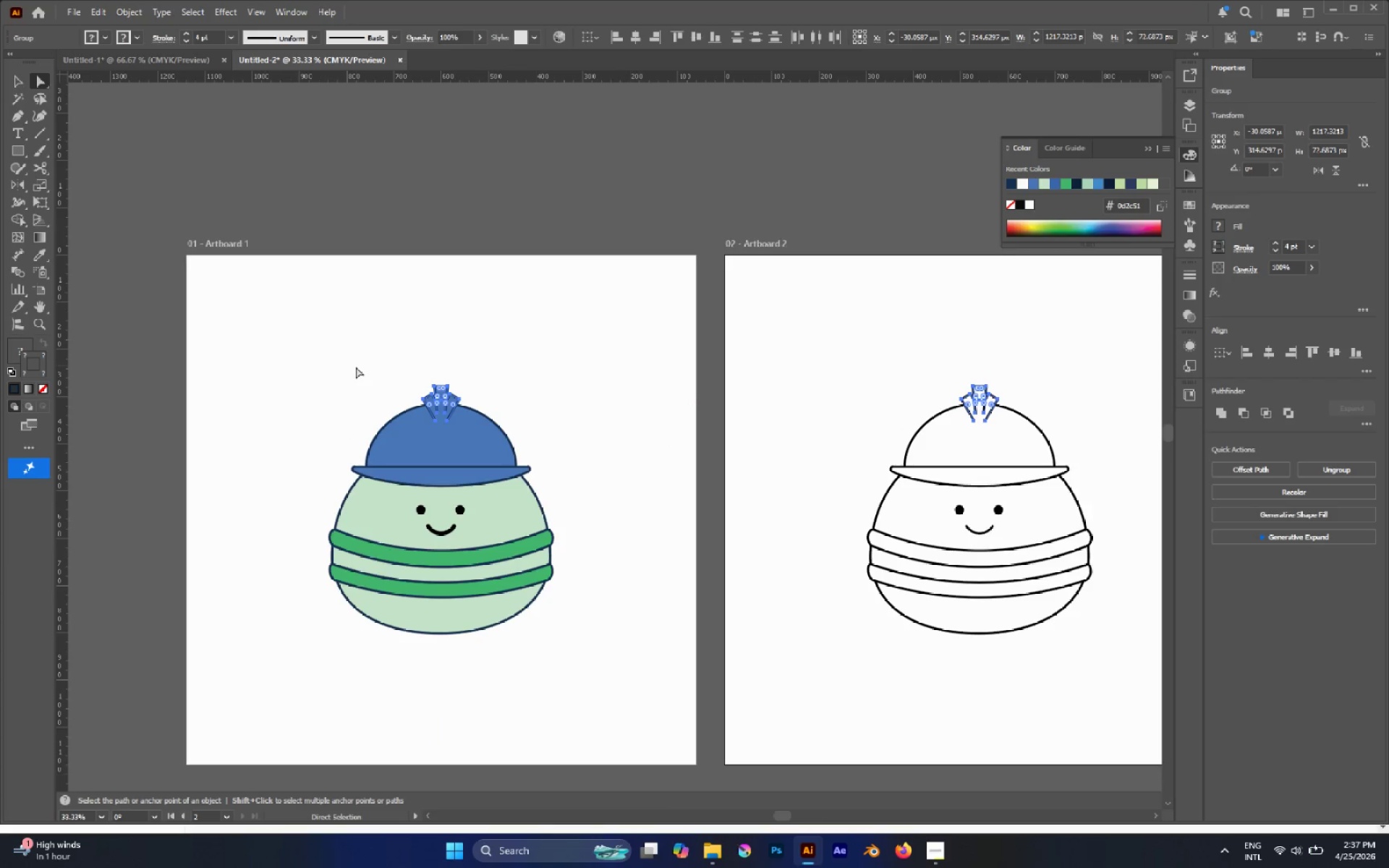 
hold_key(key=AltLeft, duration=0.61)
scroll: coordinate [467, 409], scroll_direction: up, amount: 5.0
 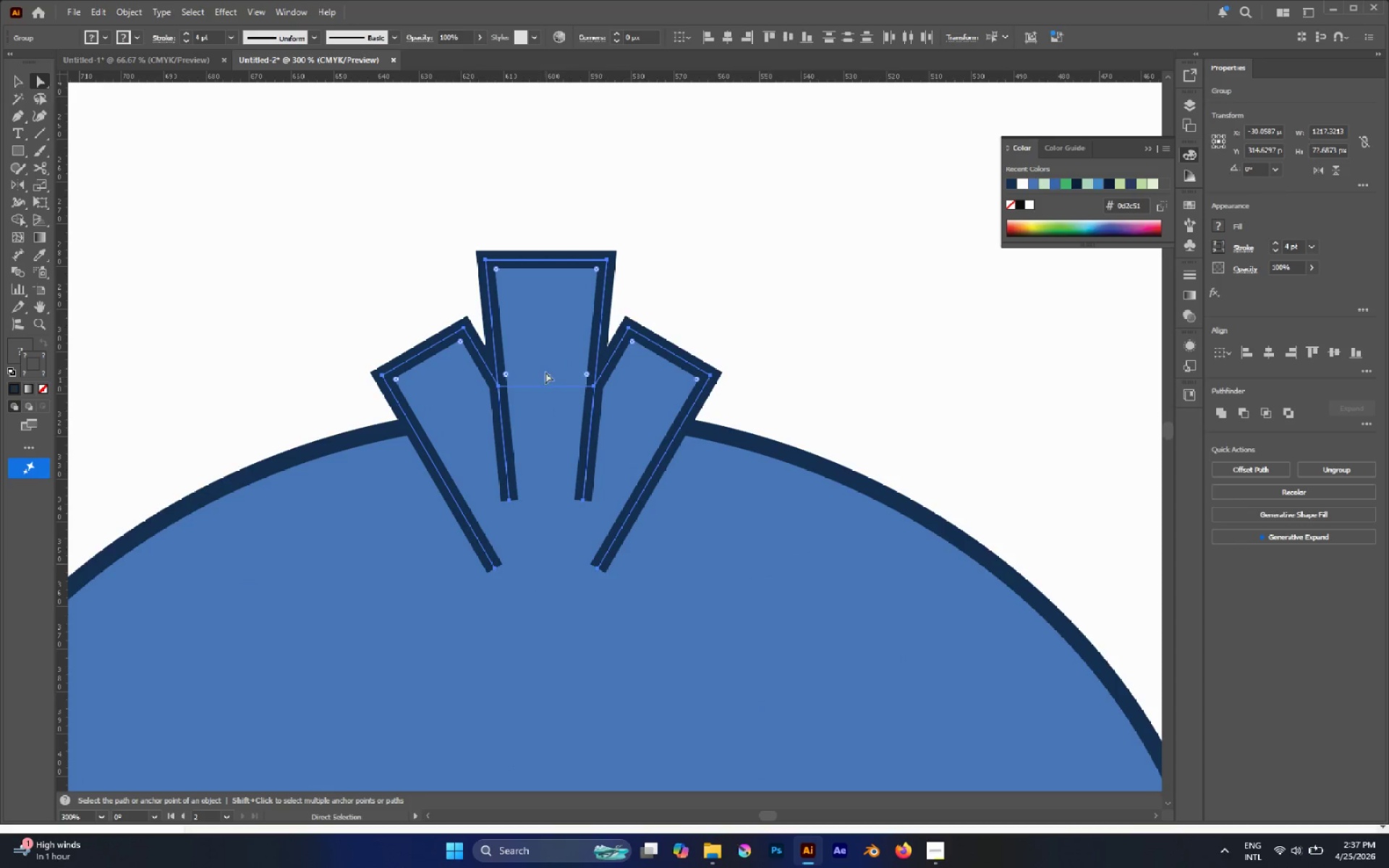 
left_click_drag(start_coordinate=[546, 348], to_coordinate=[554, 370])
 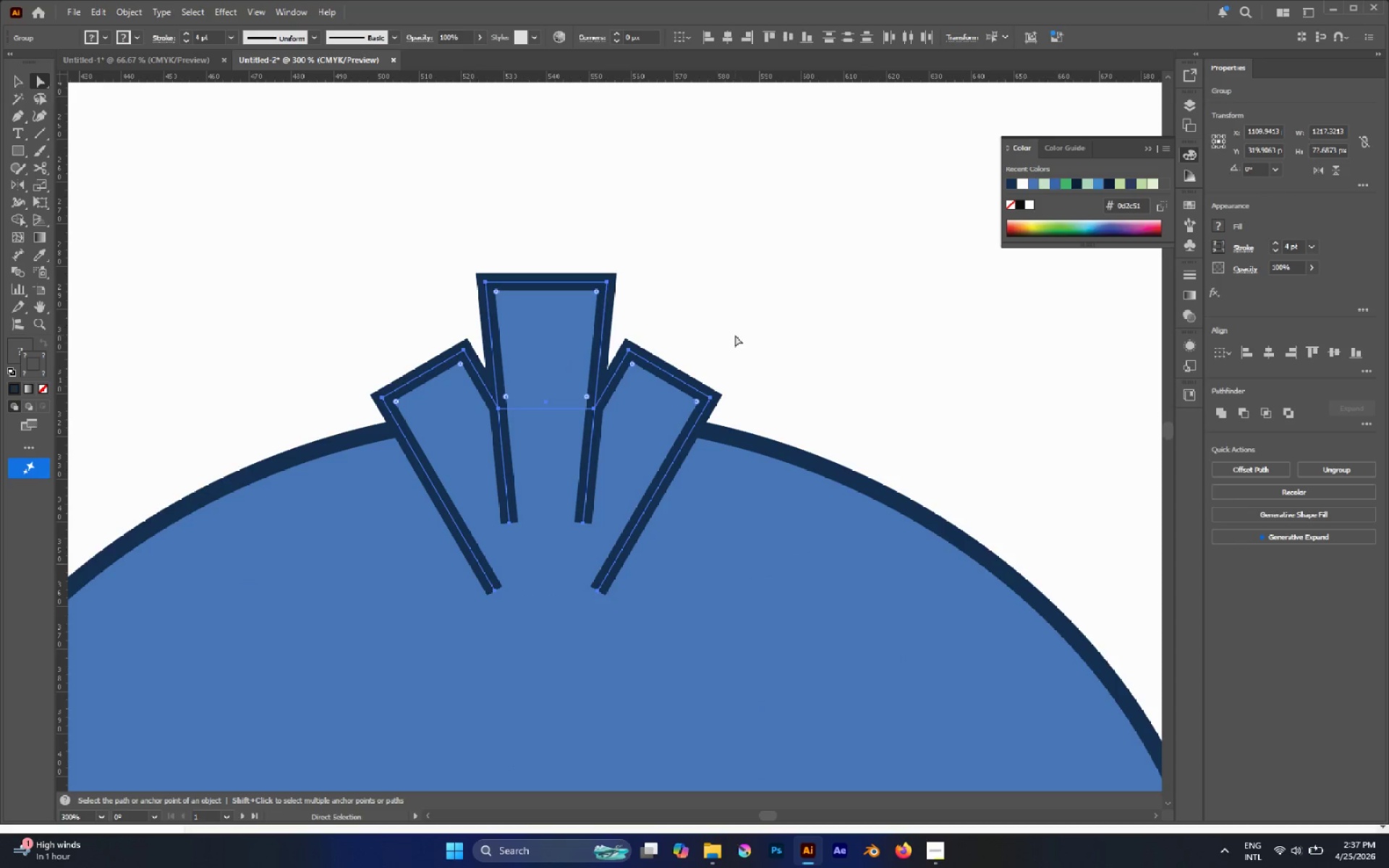 
hold_key(key=ShiftLeft, duration=1.91)
 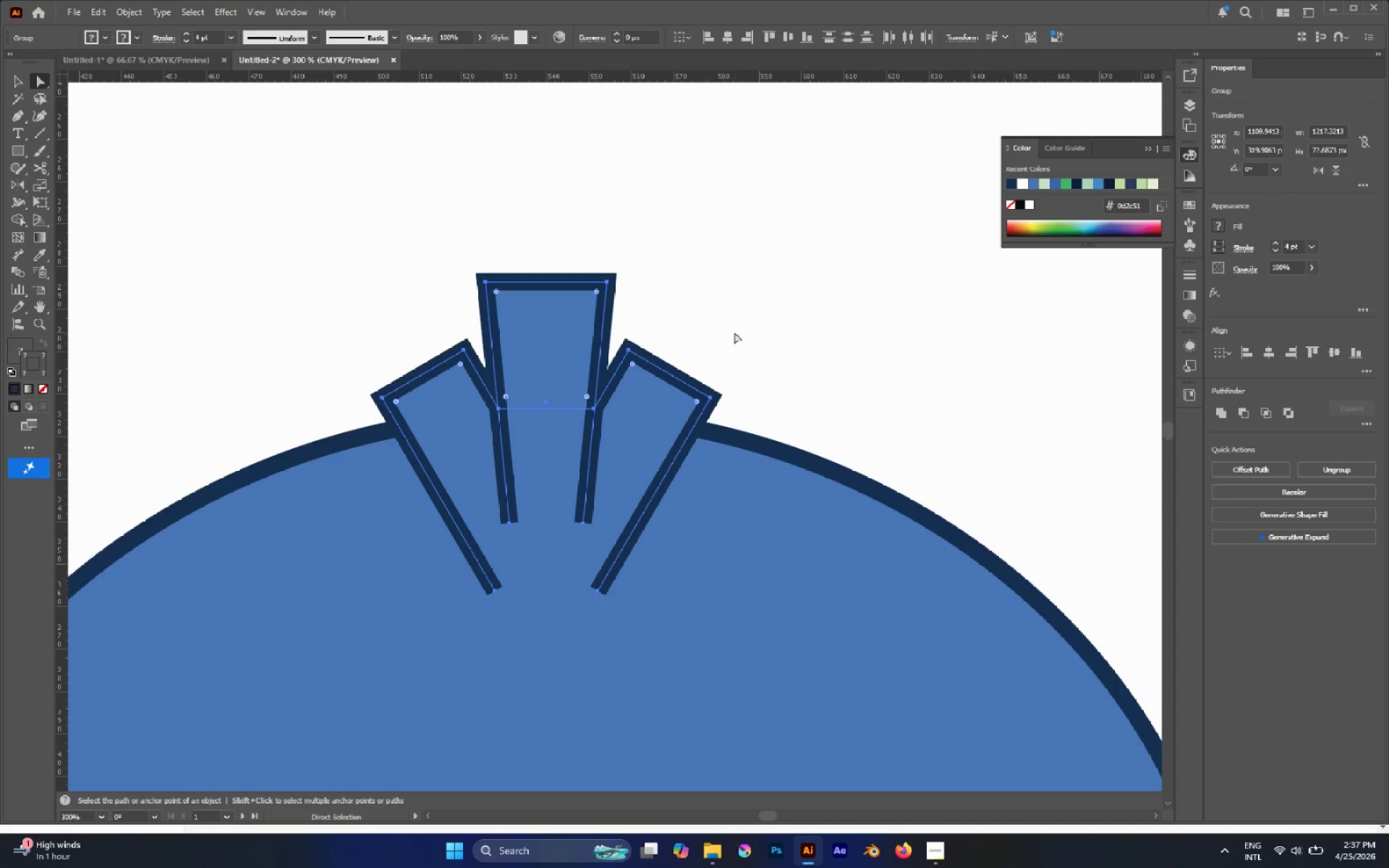 
left_click([734, 332])
 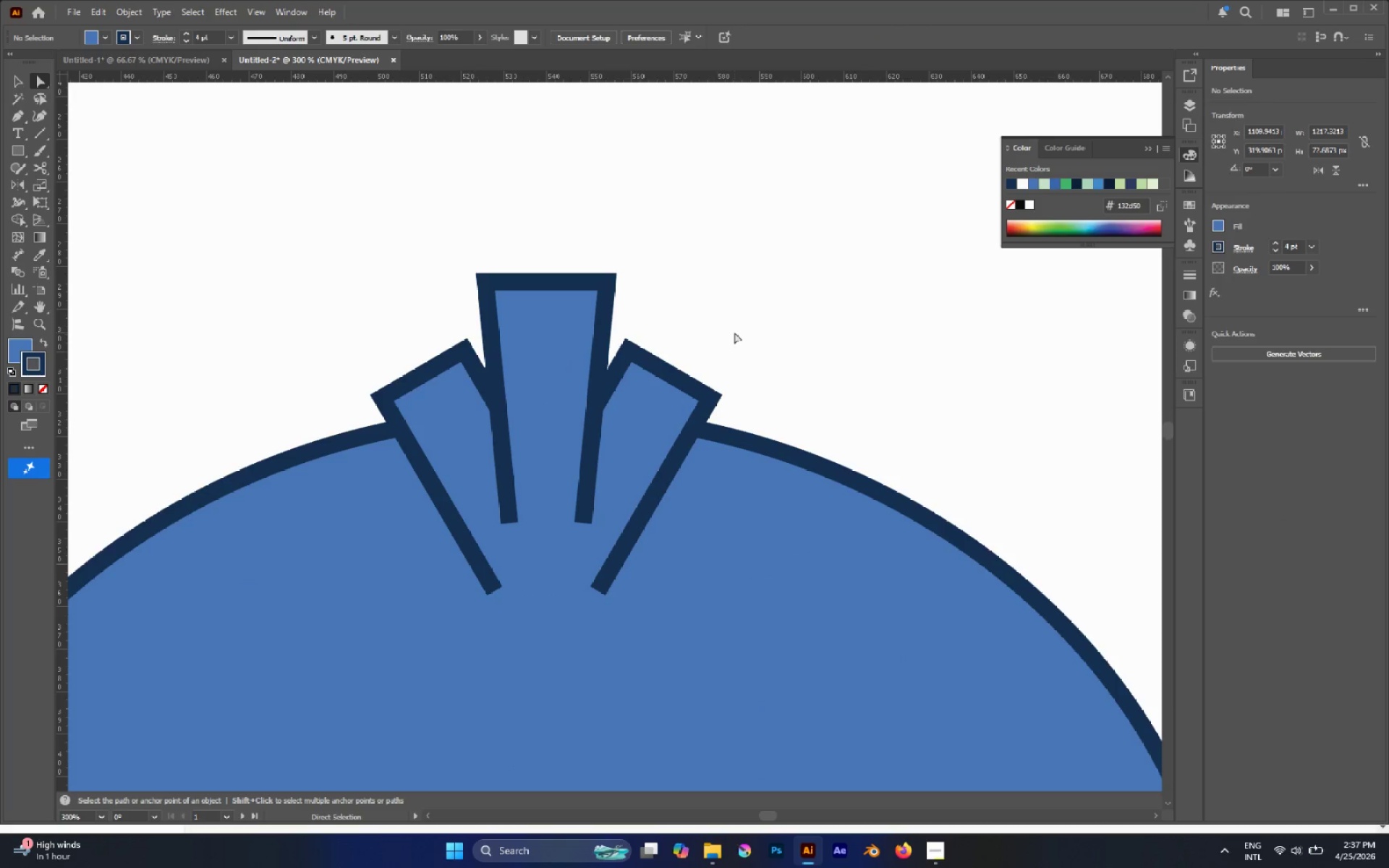 
hold_key(key=AltLeft, duration=0.83)
scroll: coordinate [731, 336], scroll_direction: down, amount: 6.0
 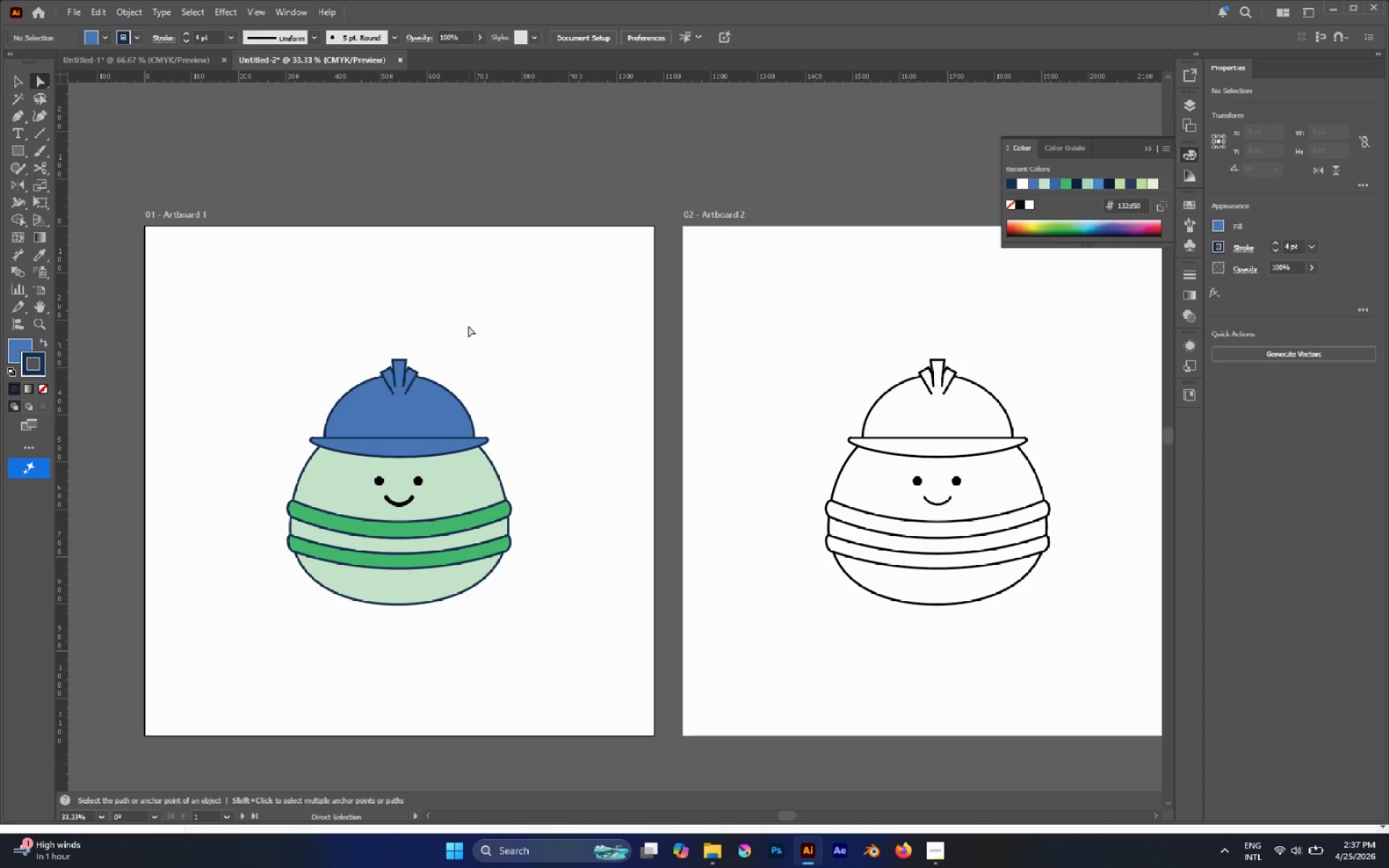 
hold_key(key=AltLeft, duration=0.78)
 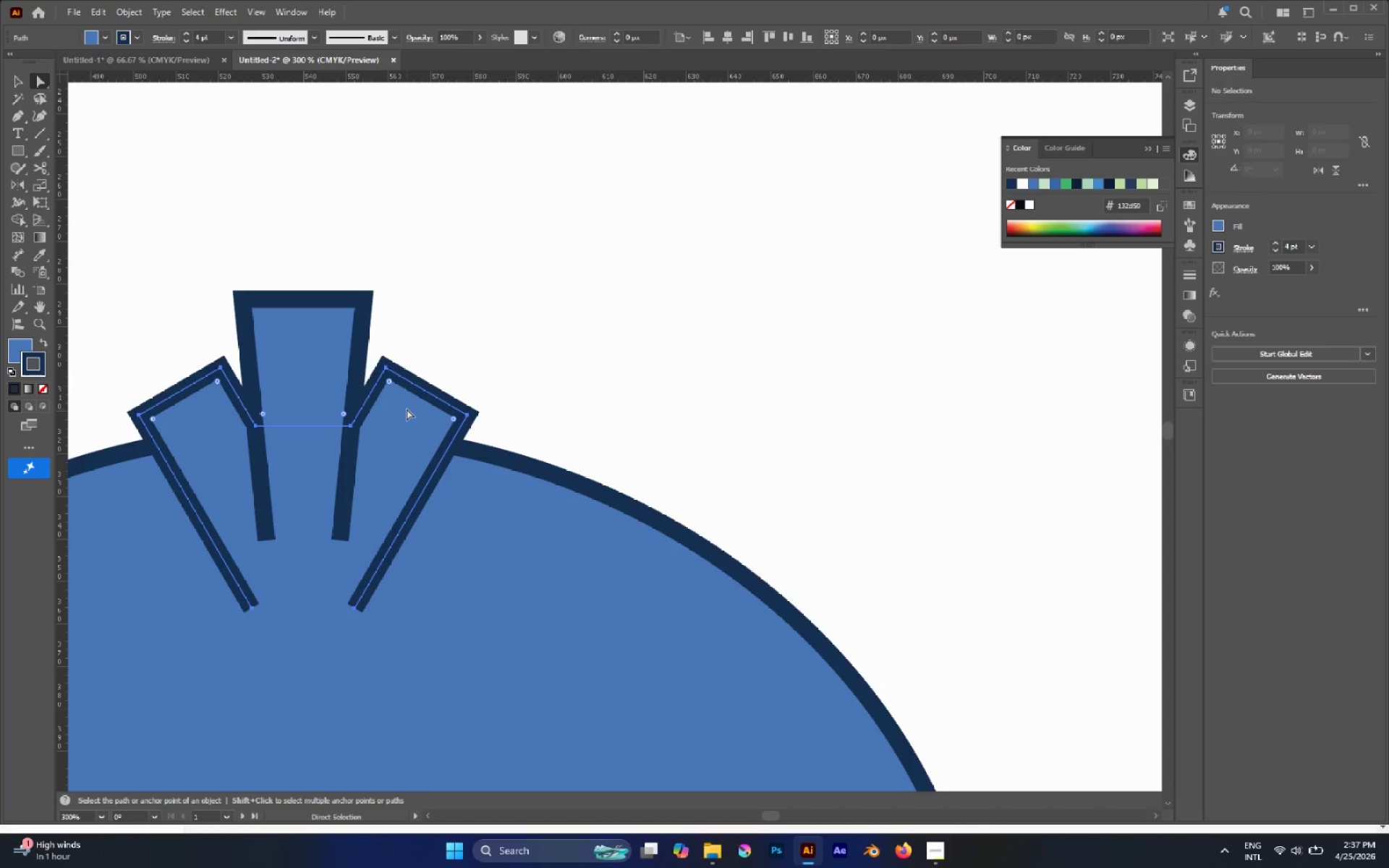 
left_click([407, 409])
 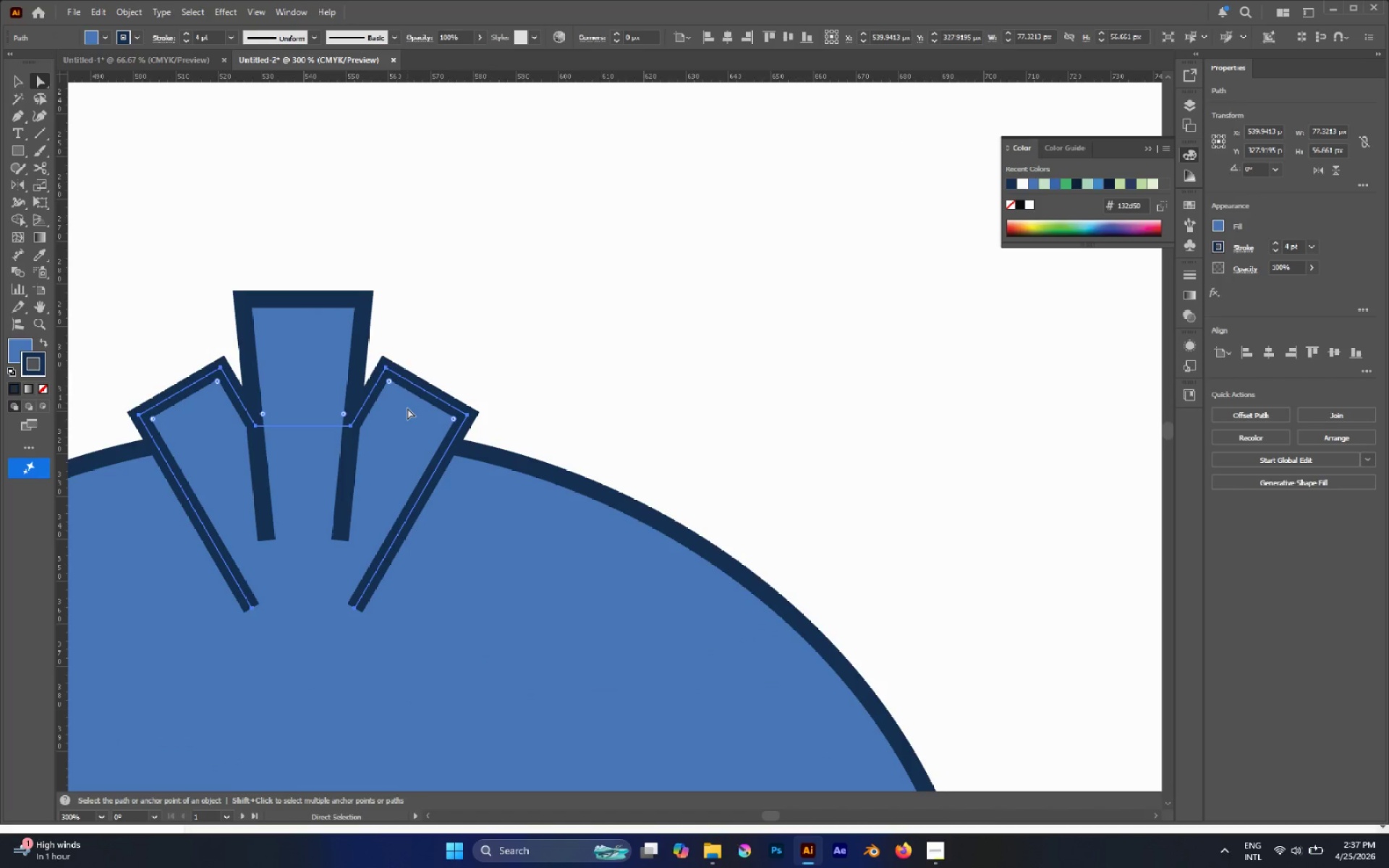 
scroll: coordinate [392, 373], scroll_direction: up, amount: 6.0
 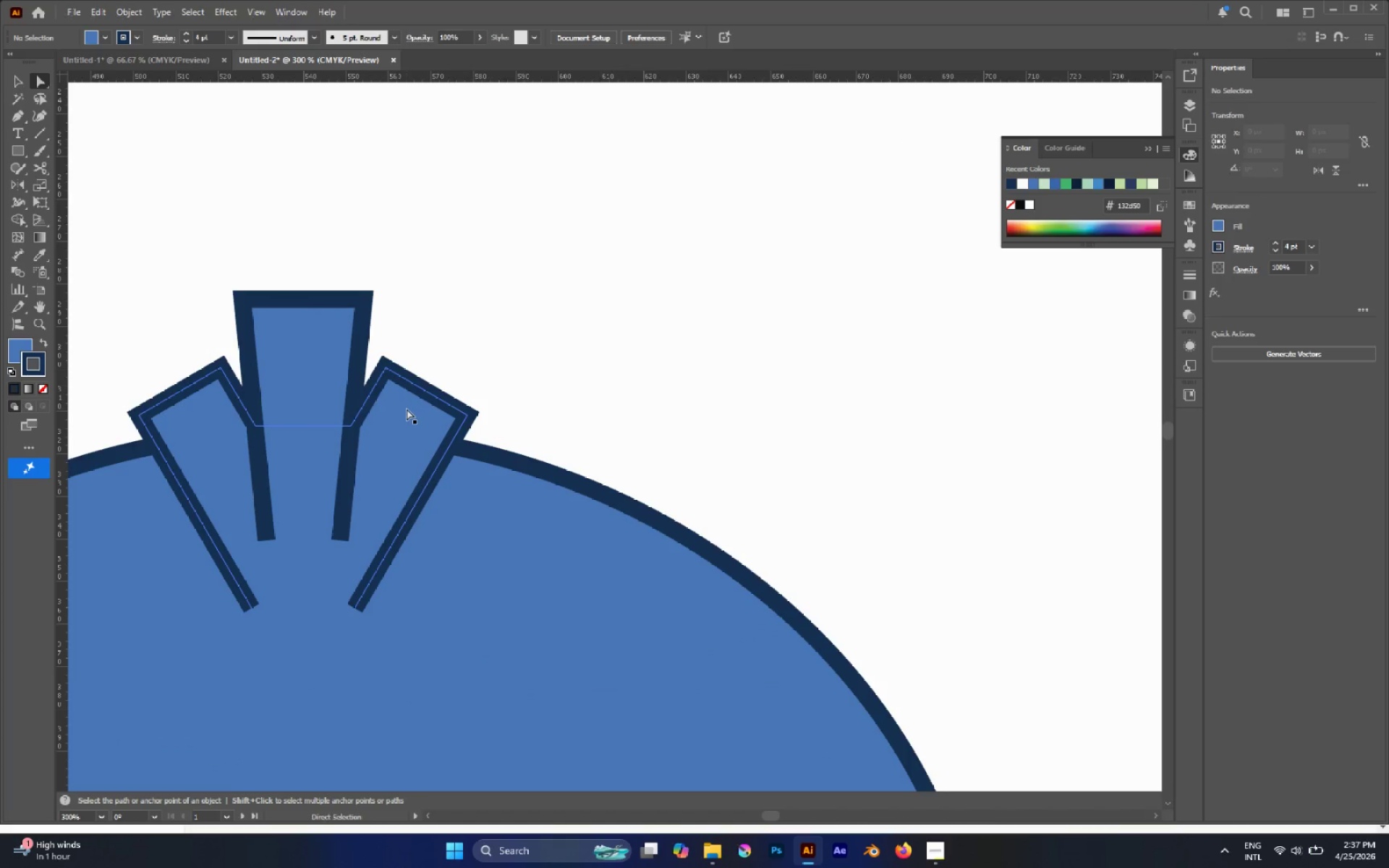 
key(S)
 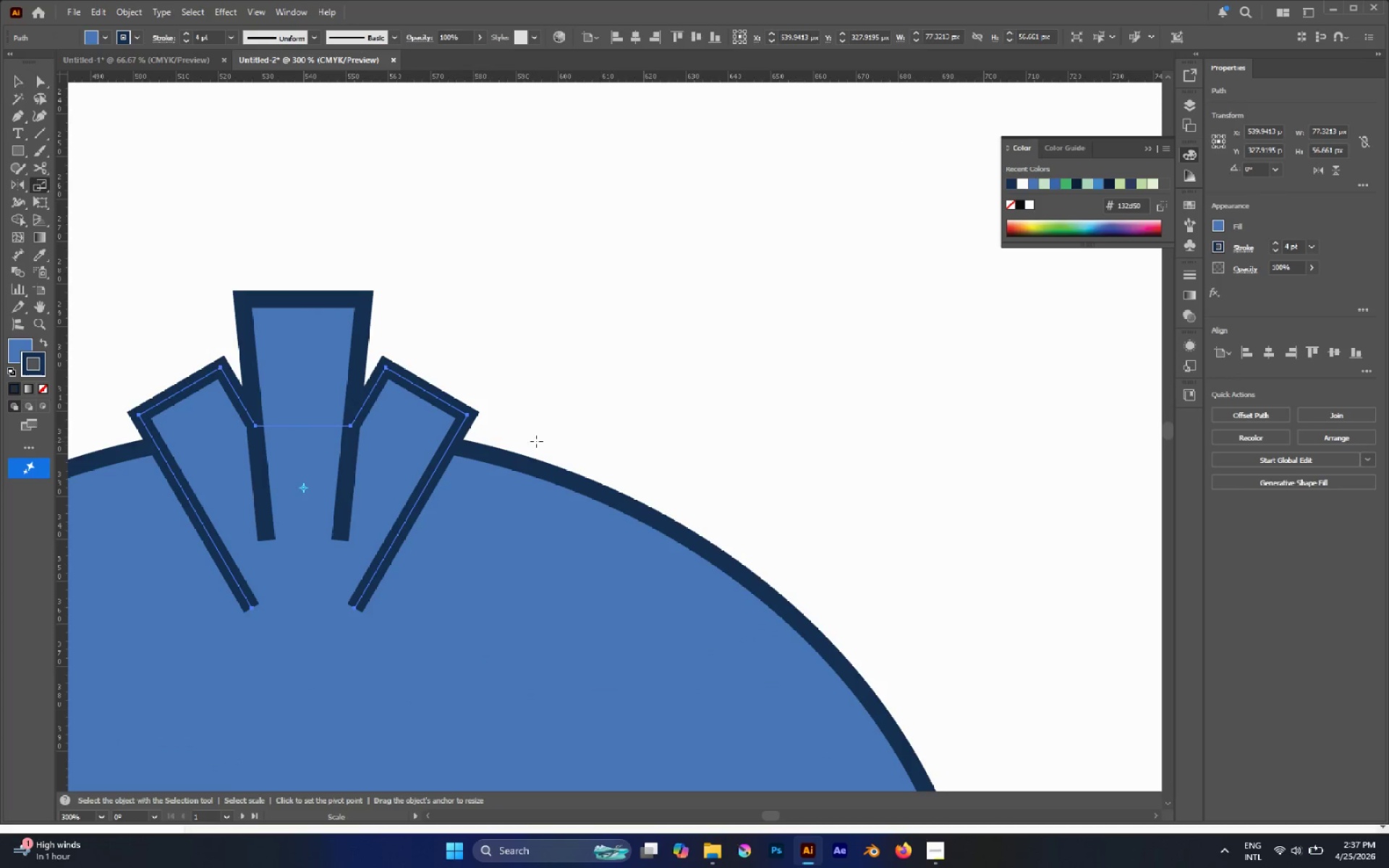 
hold_key(key=AltLeft, duration=1.05)
left_click_drag(start_coordinate=[545, 434], to_coordinate=[565, 433])
 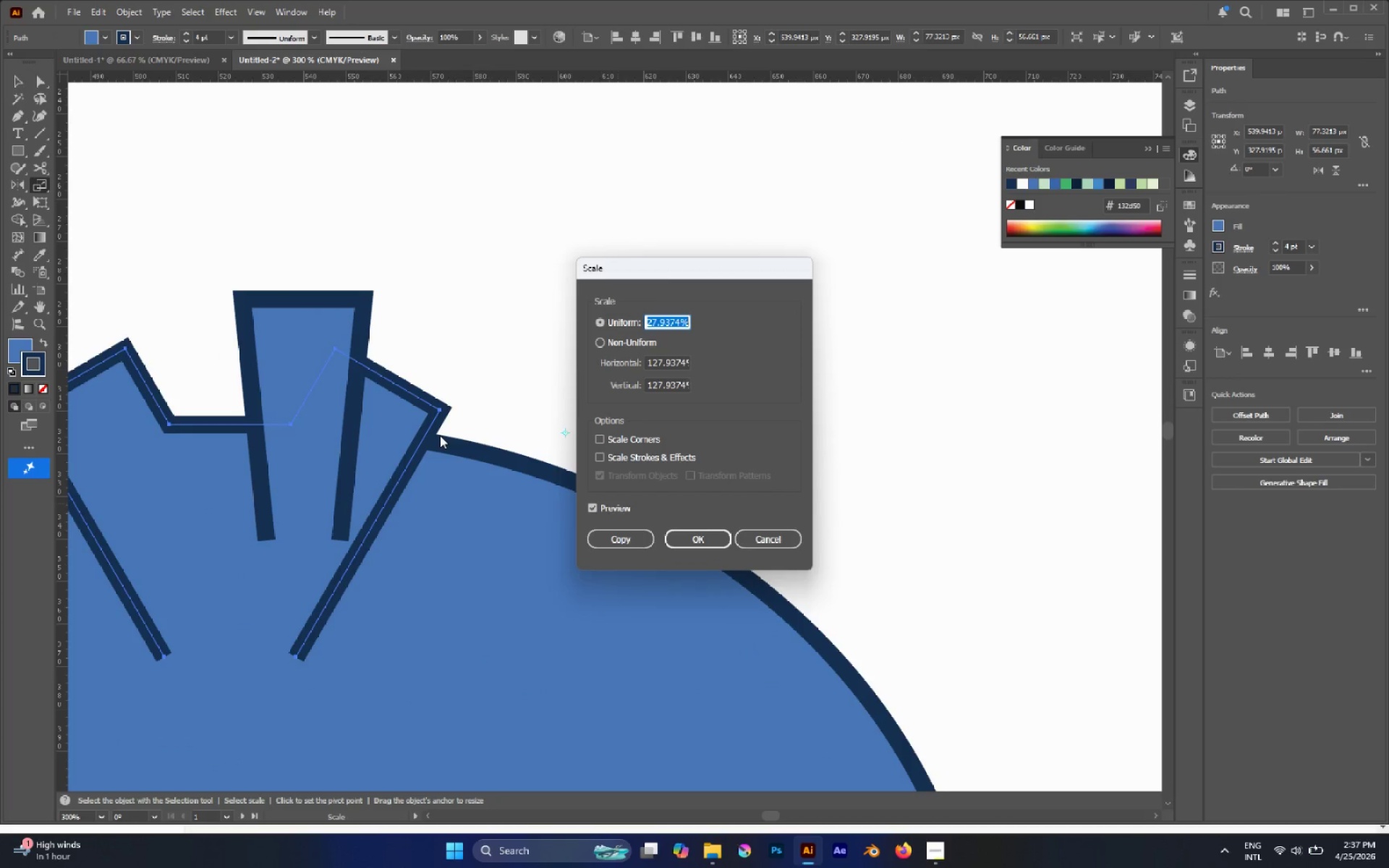 
hold_key(key=ShiftLeft, duration=0.81)
 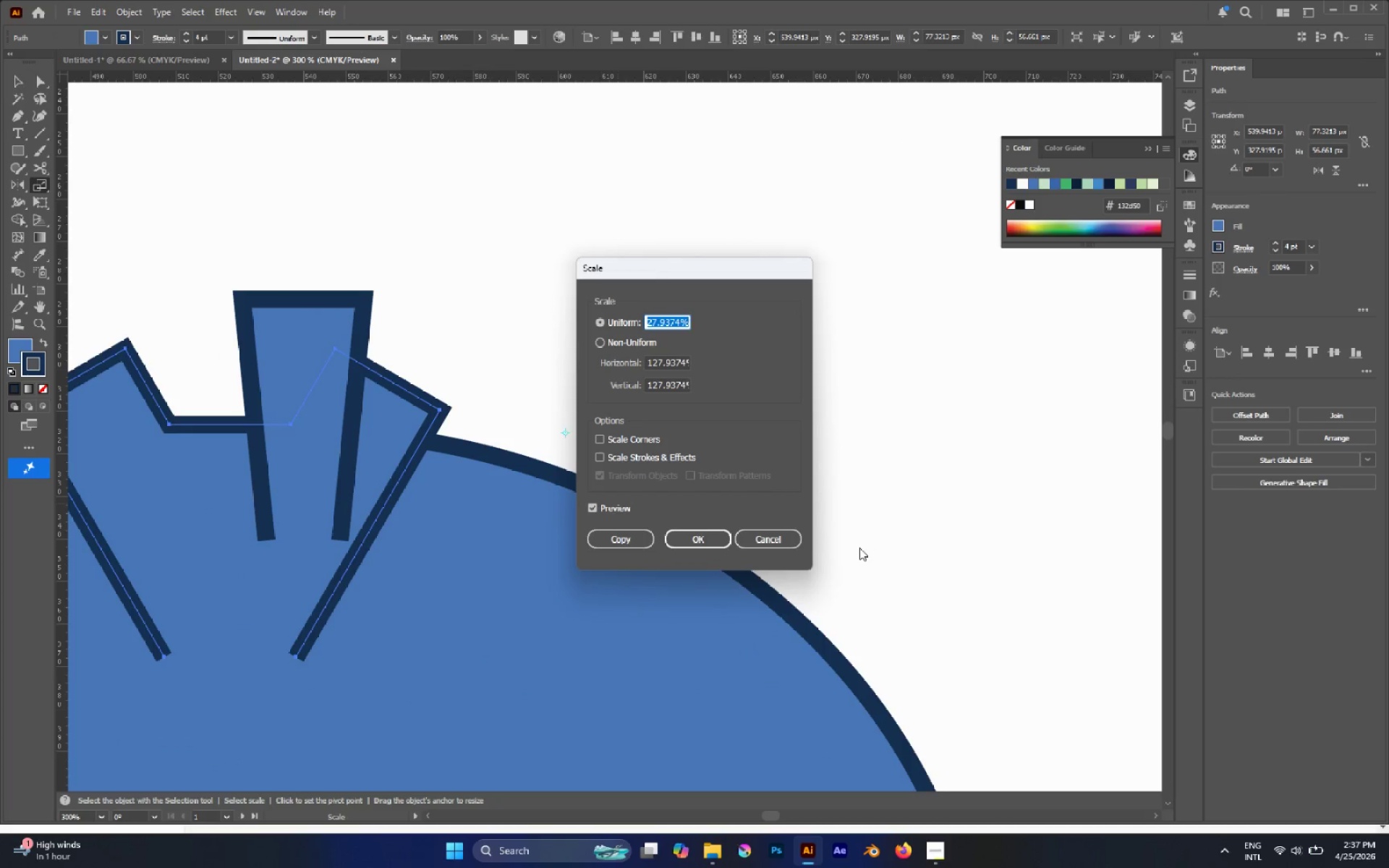 
left_click([770, 531])
 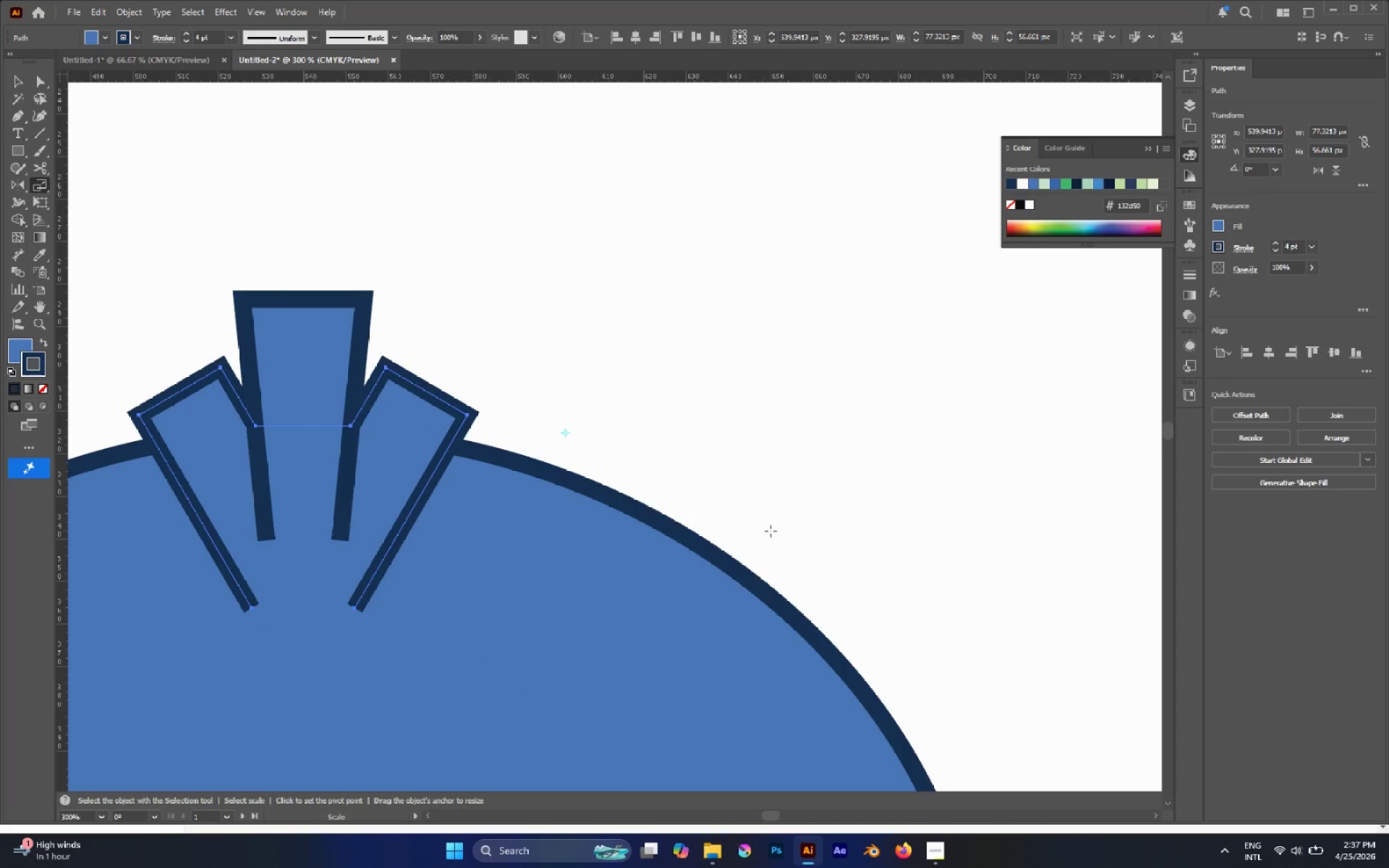 
type(sa)
 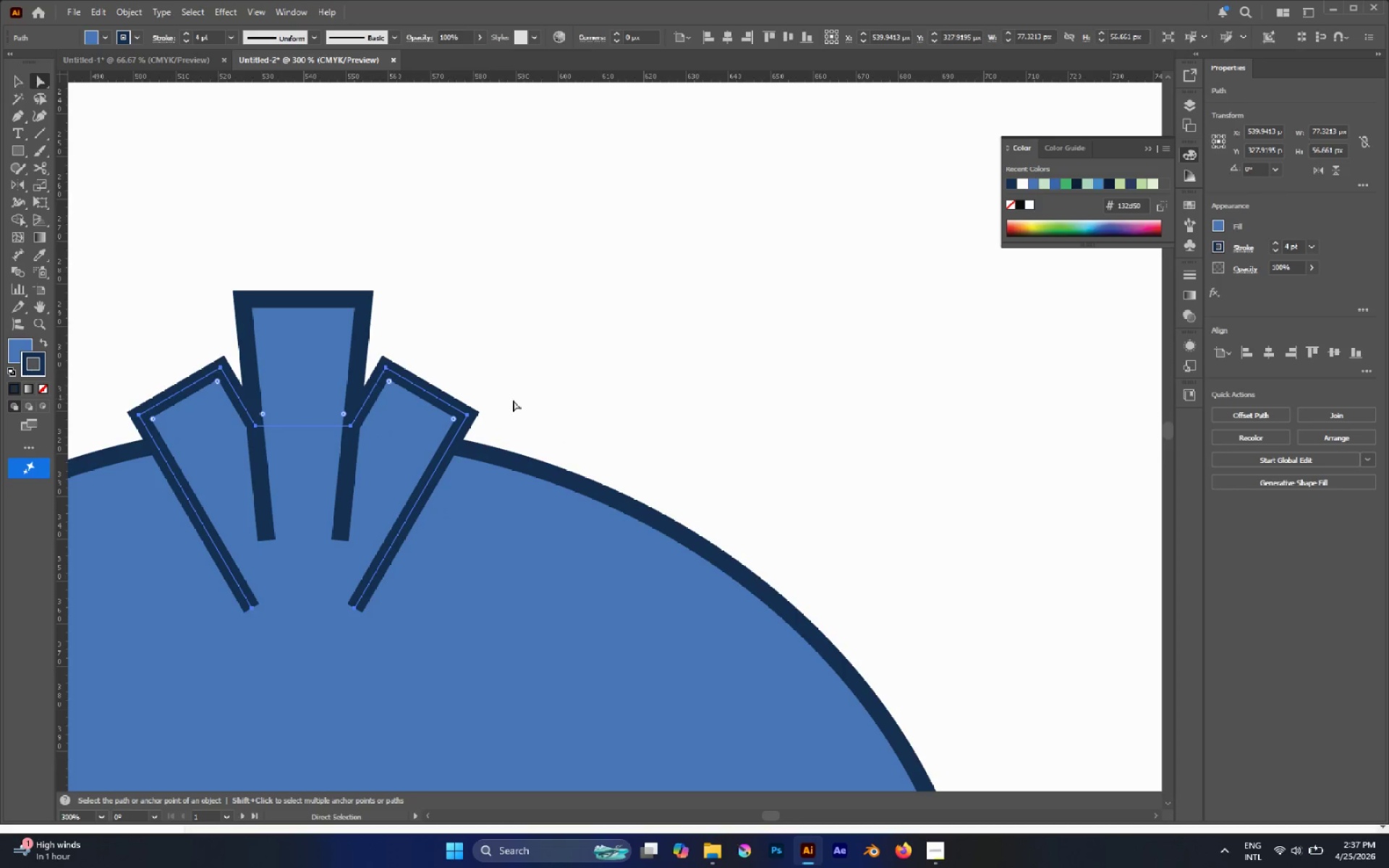 
left_click([391, 417])
 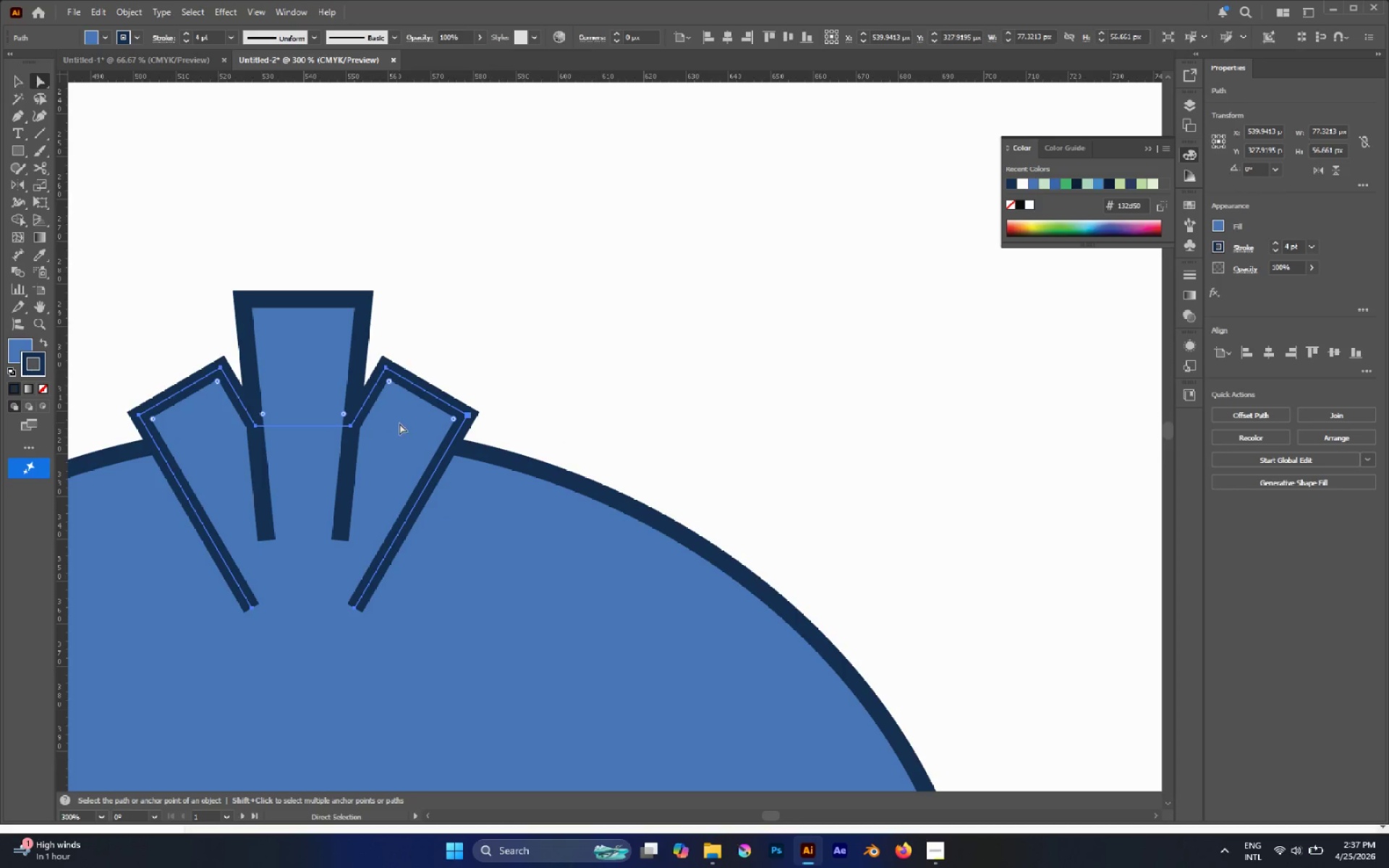 
key(S)
 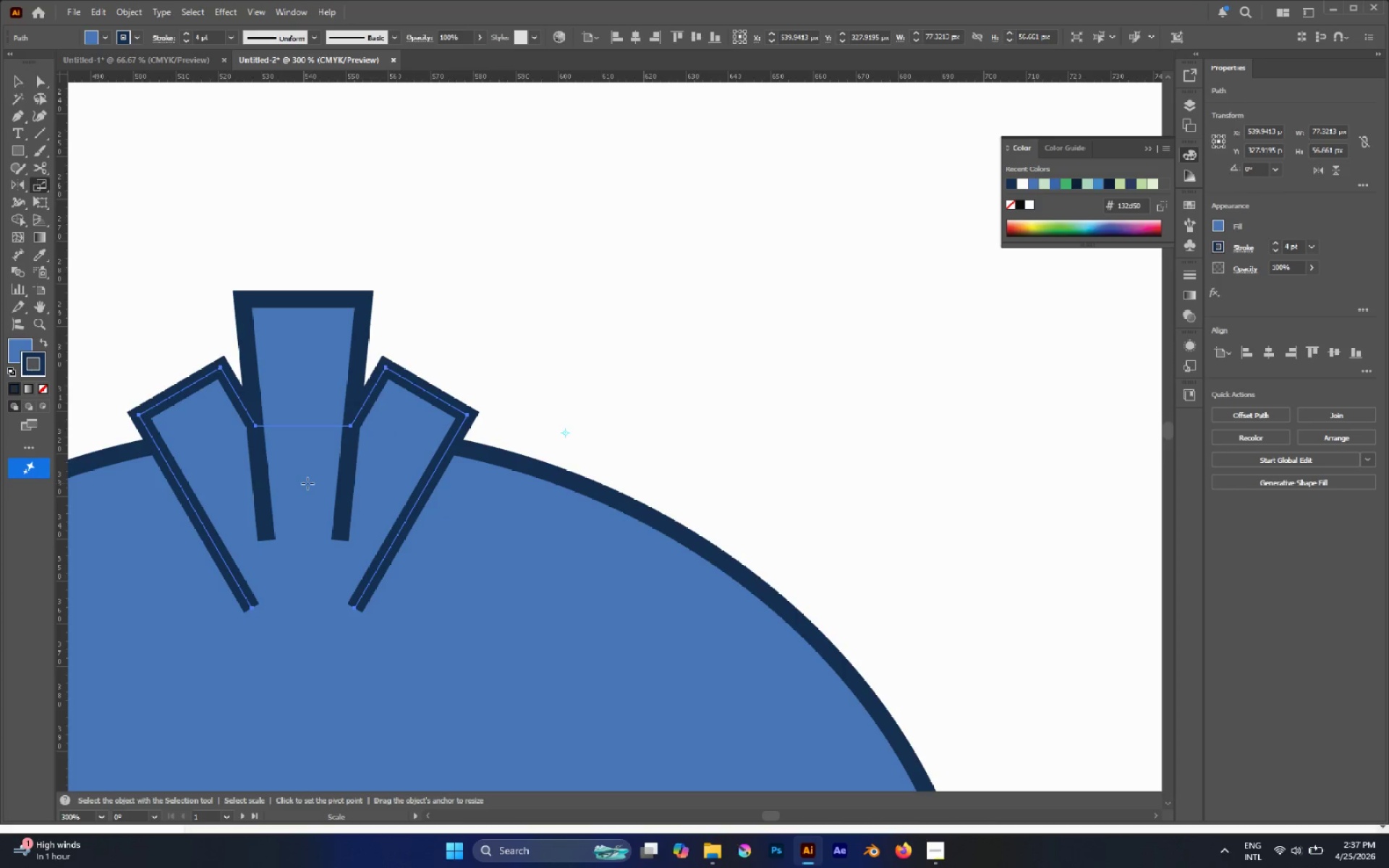 
hold_key(key=AltLeft, duration=2.42)
hold_key(key=ShiftLeft, duration=2.23)
left_click_drag(start_coordinate=[504, 425], to_coordinate=[603, 528])
 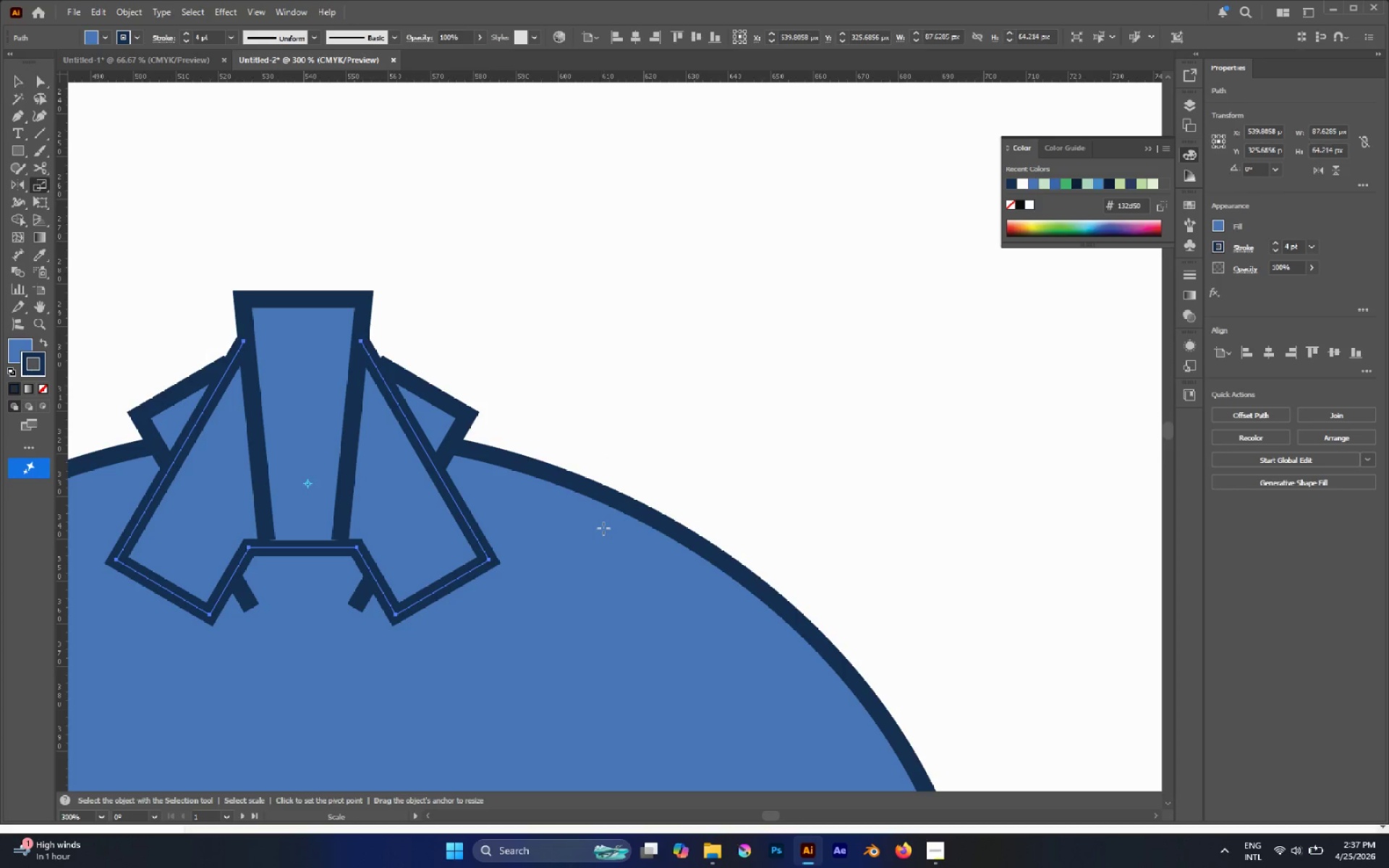 
key(Control+Z)
 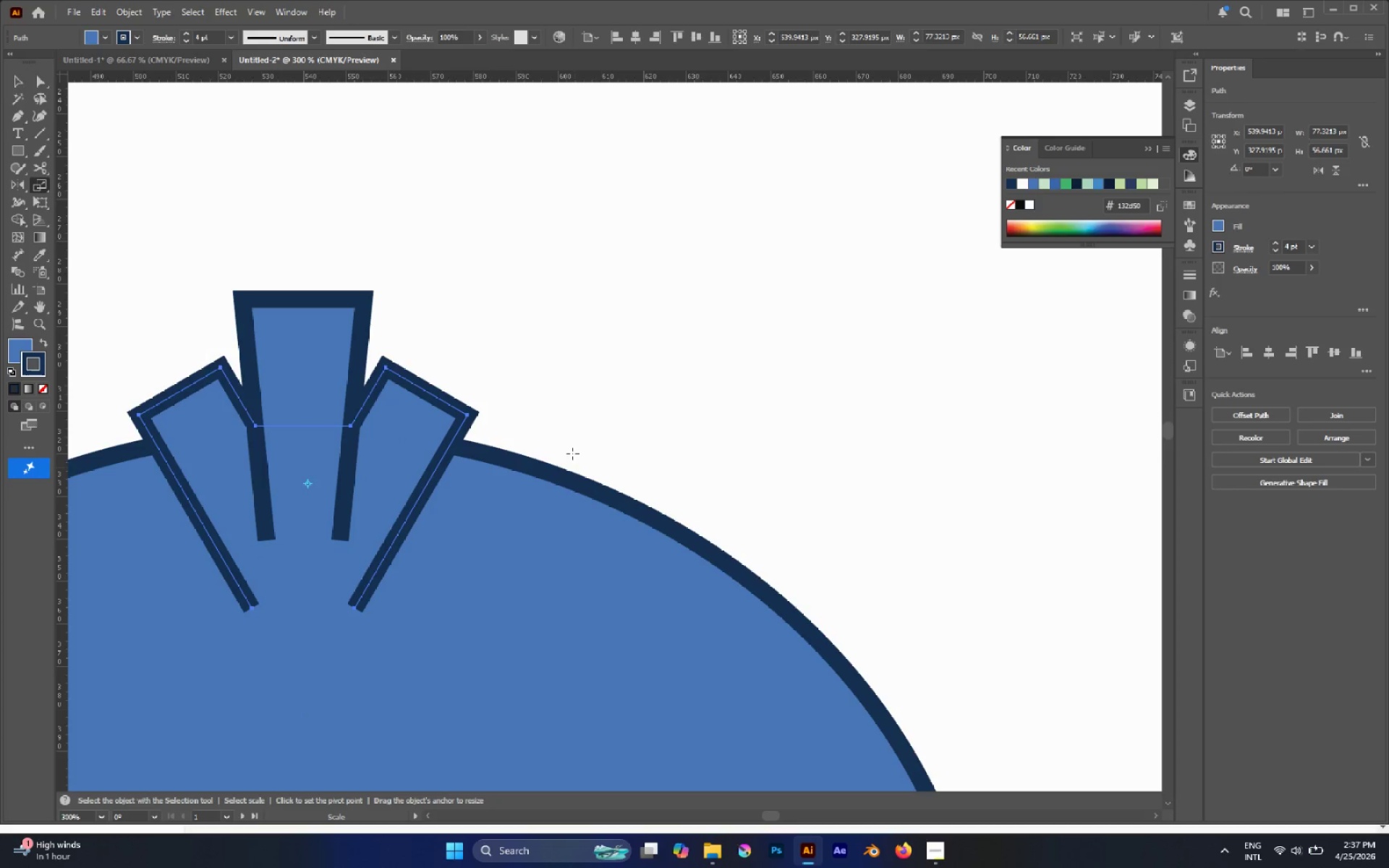 
left_click_drag(start_coordinate=[559, 396], to_coordinate=[731, 360])
 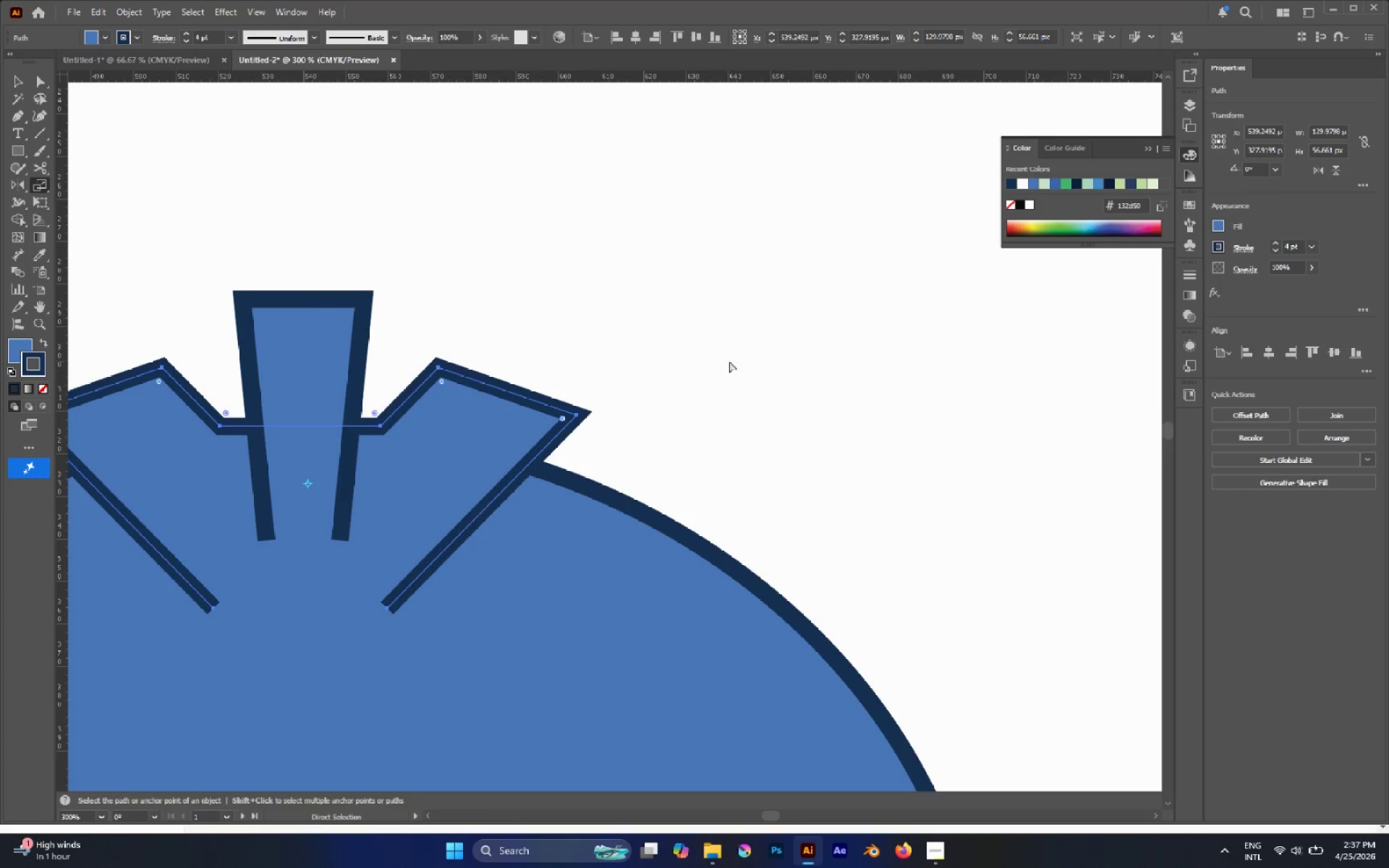 
hold_key(key=ShiftLeft, duration=3.36)
 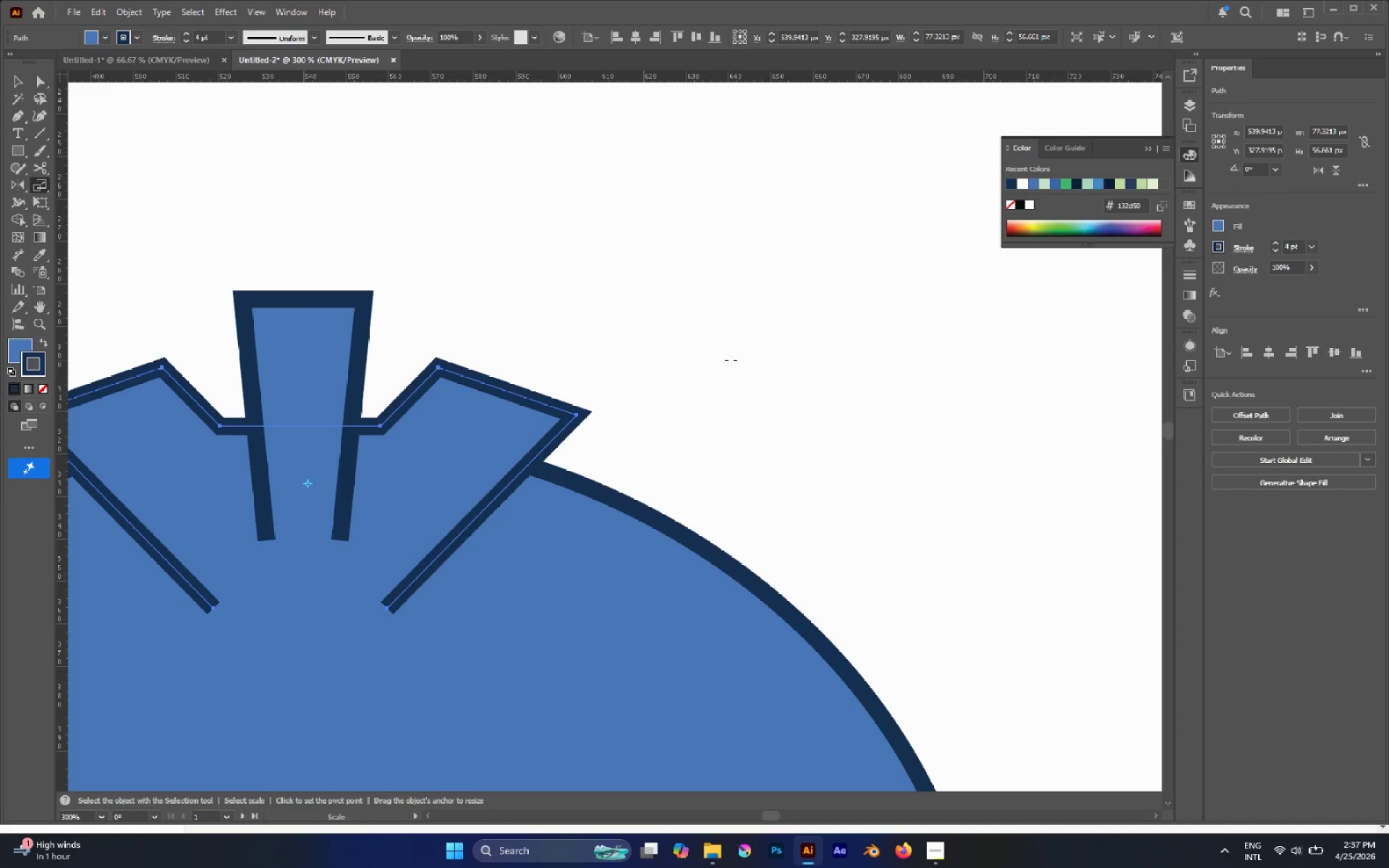 
key(Control+Z)
 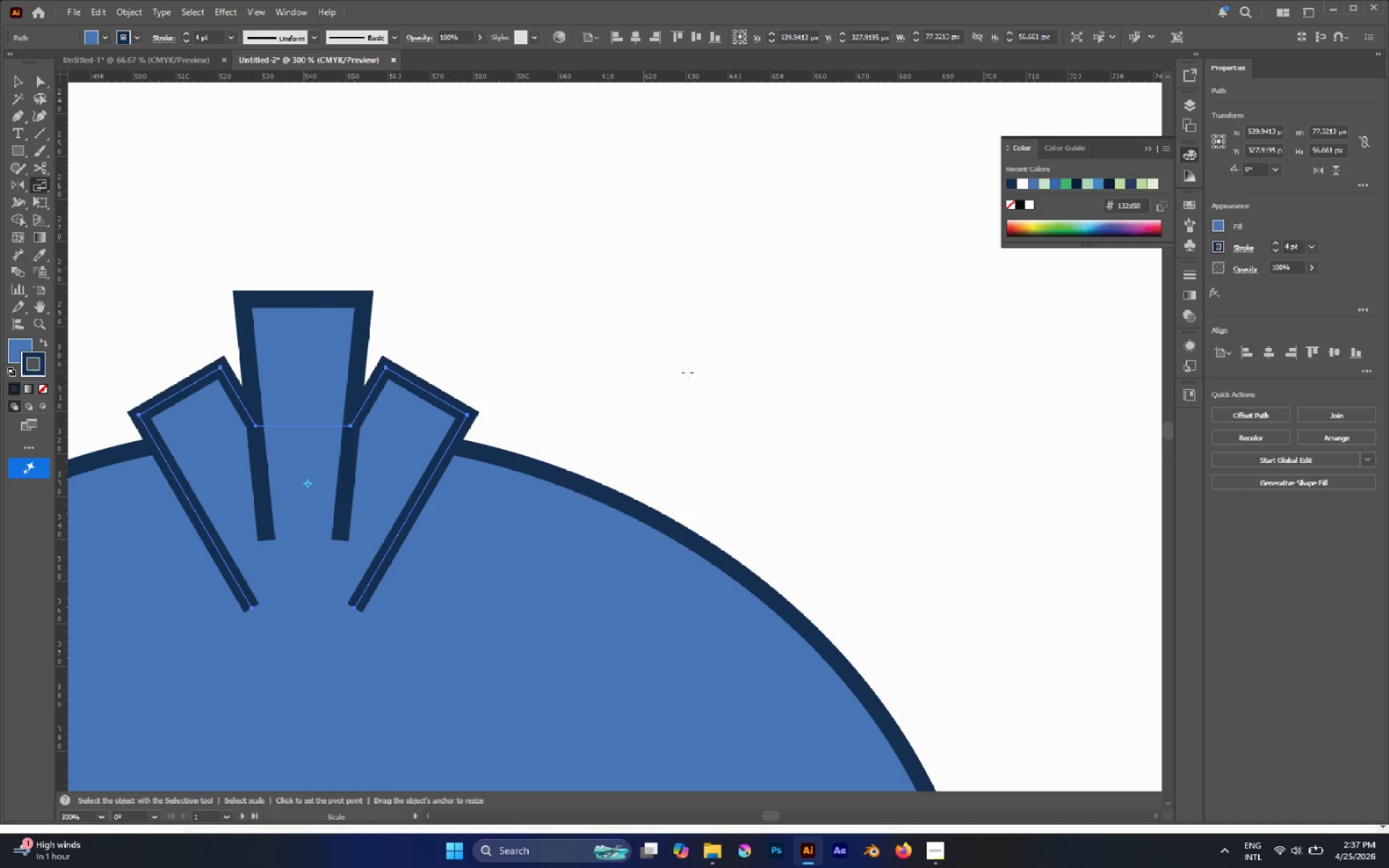 
key(A)
 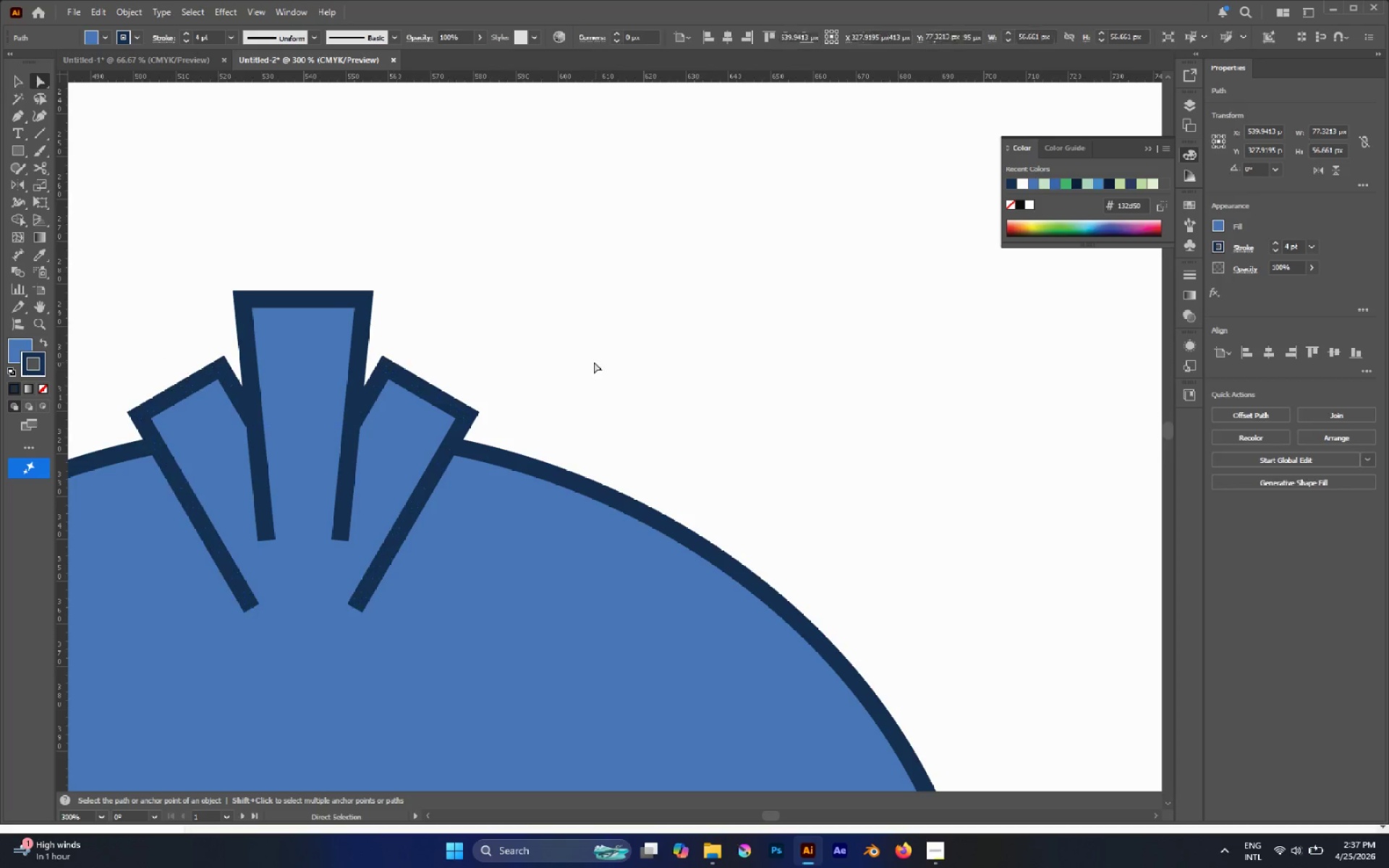 
hold_key(key=AltLeft, duration=0.44)
scroll: coordinate [596, 370], scroll_direction: down, amount: 5.0
 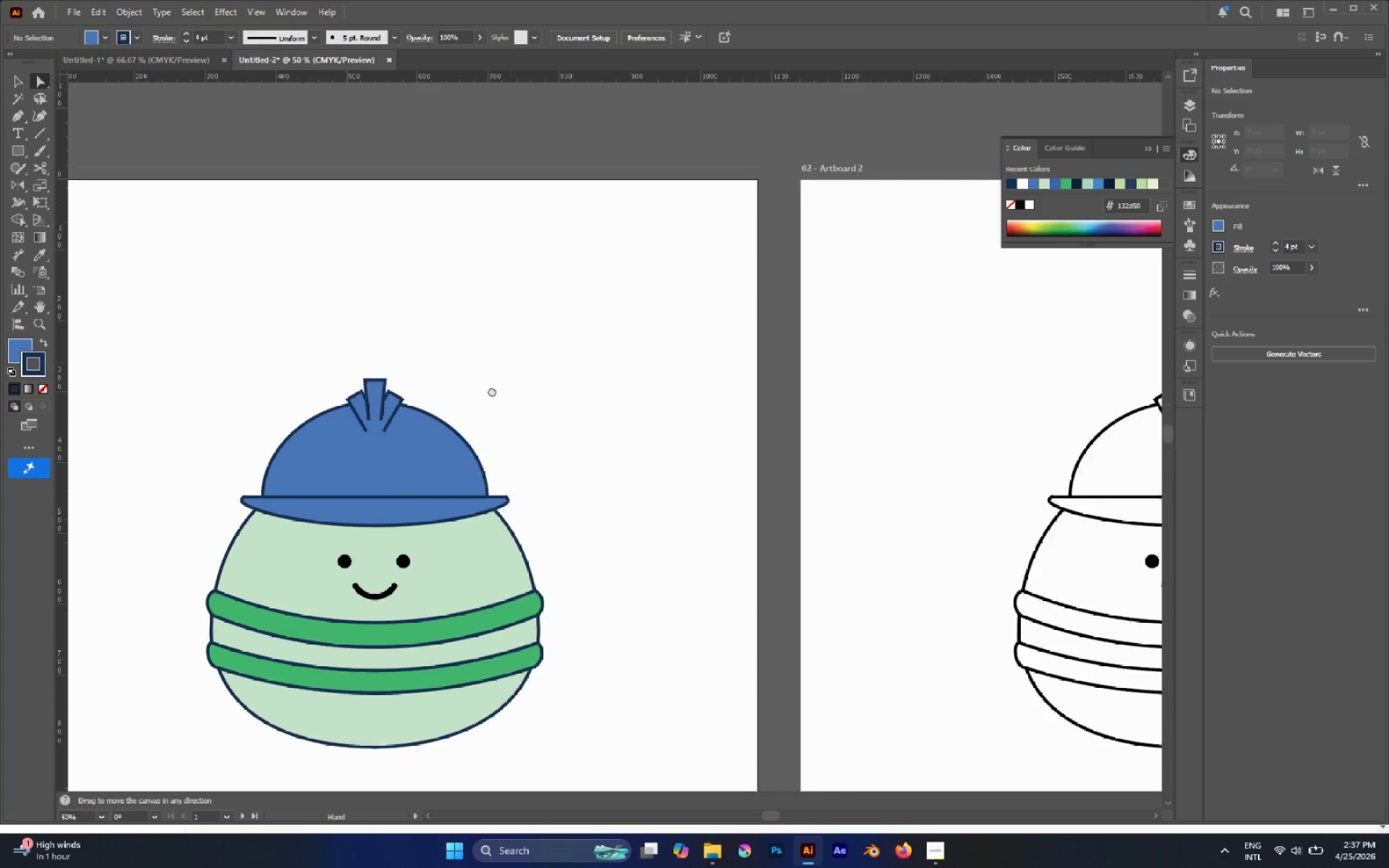 
hold_key(key=AltLeft, duration=0.41)
scroll: coordinate [483, 418], scroll_direction: down, amount: 1.0
 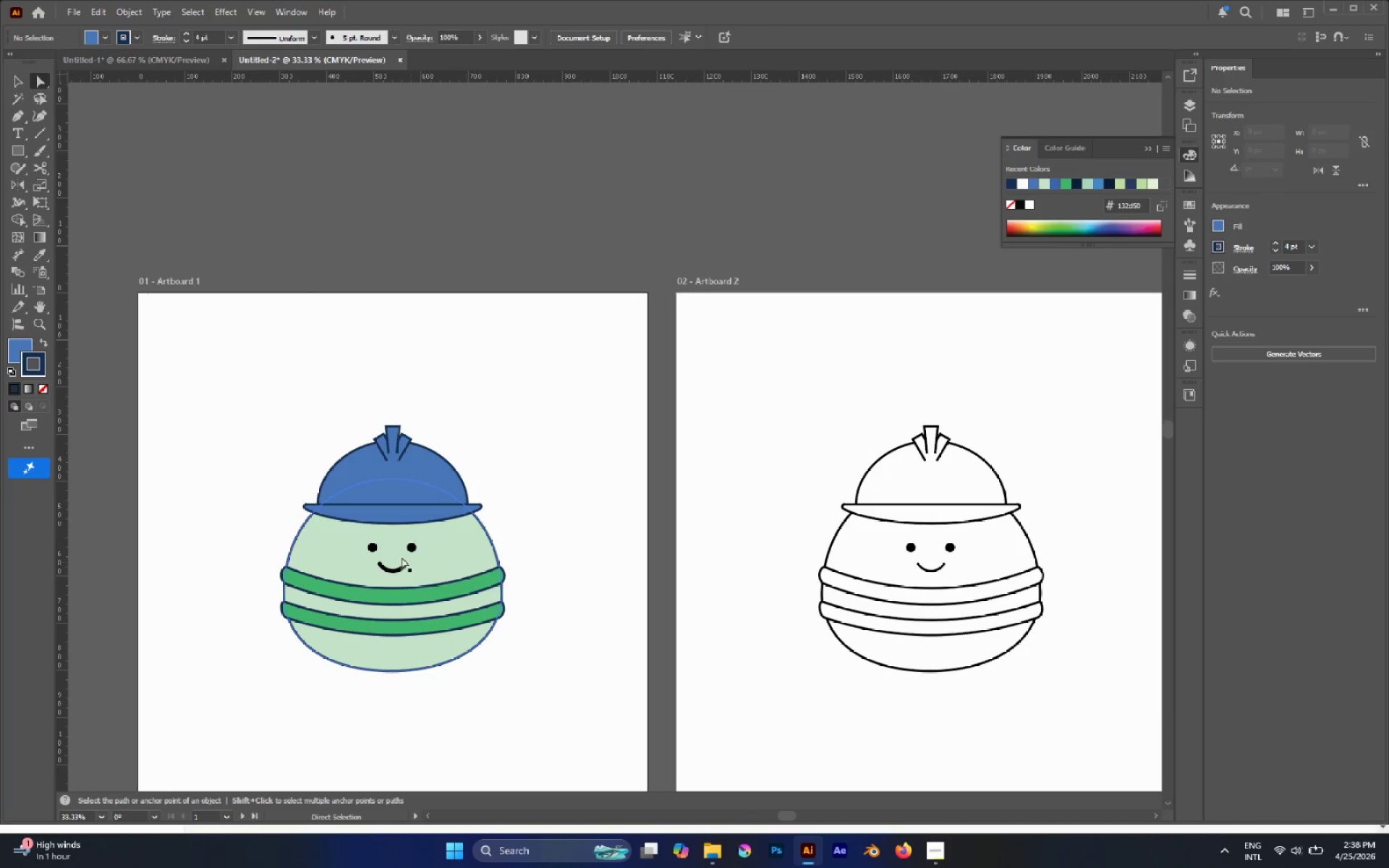 
left_click([342, 538])
 